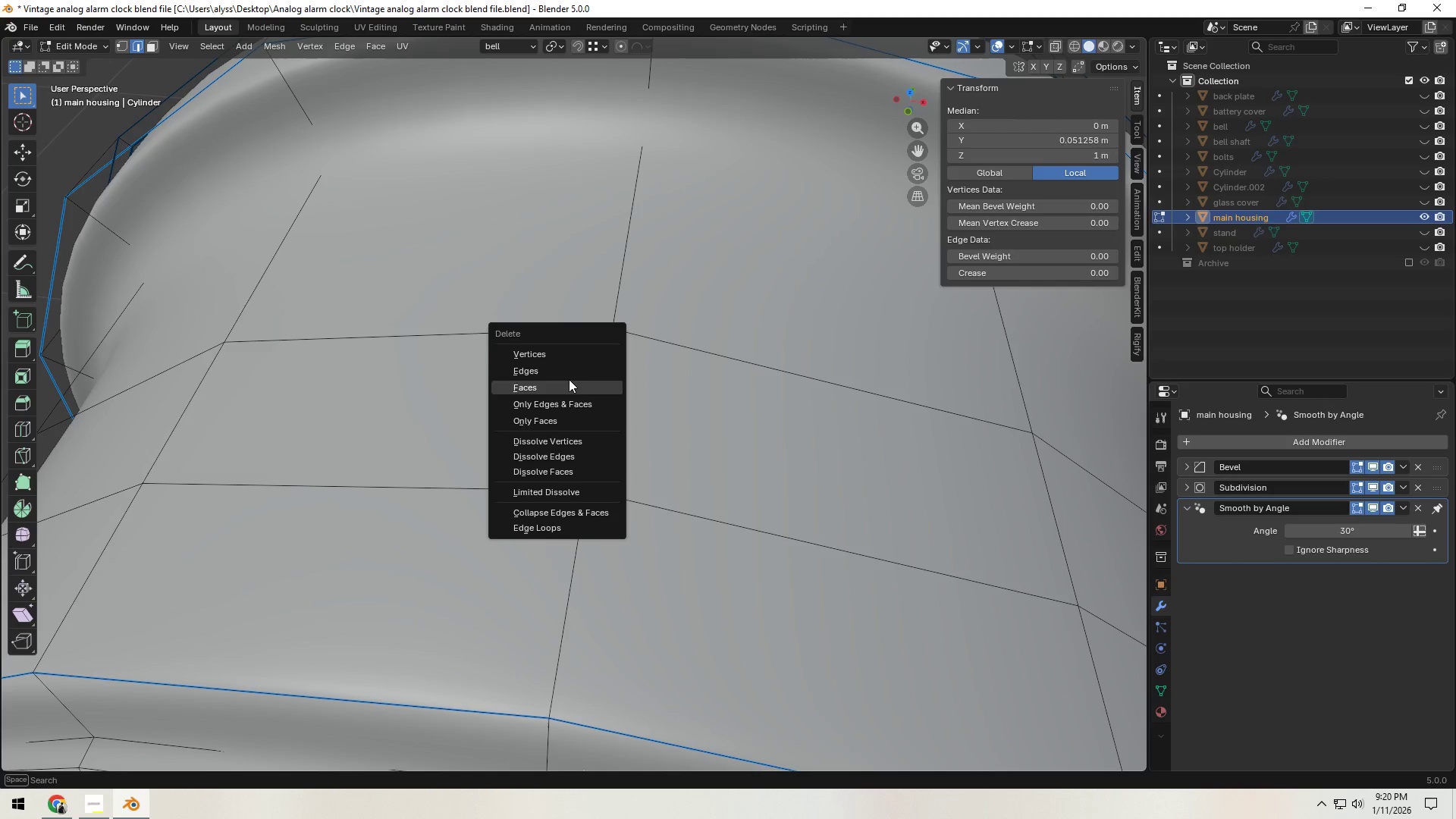 
left_click([570, 375])
 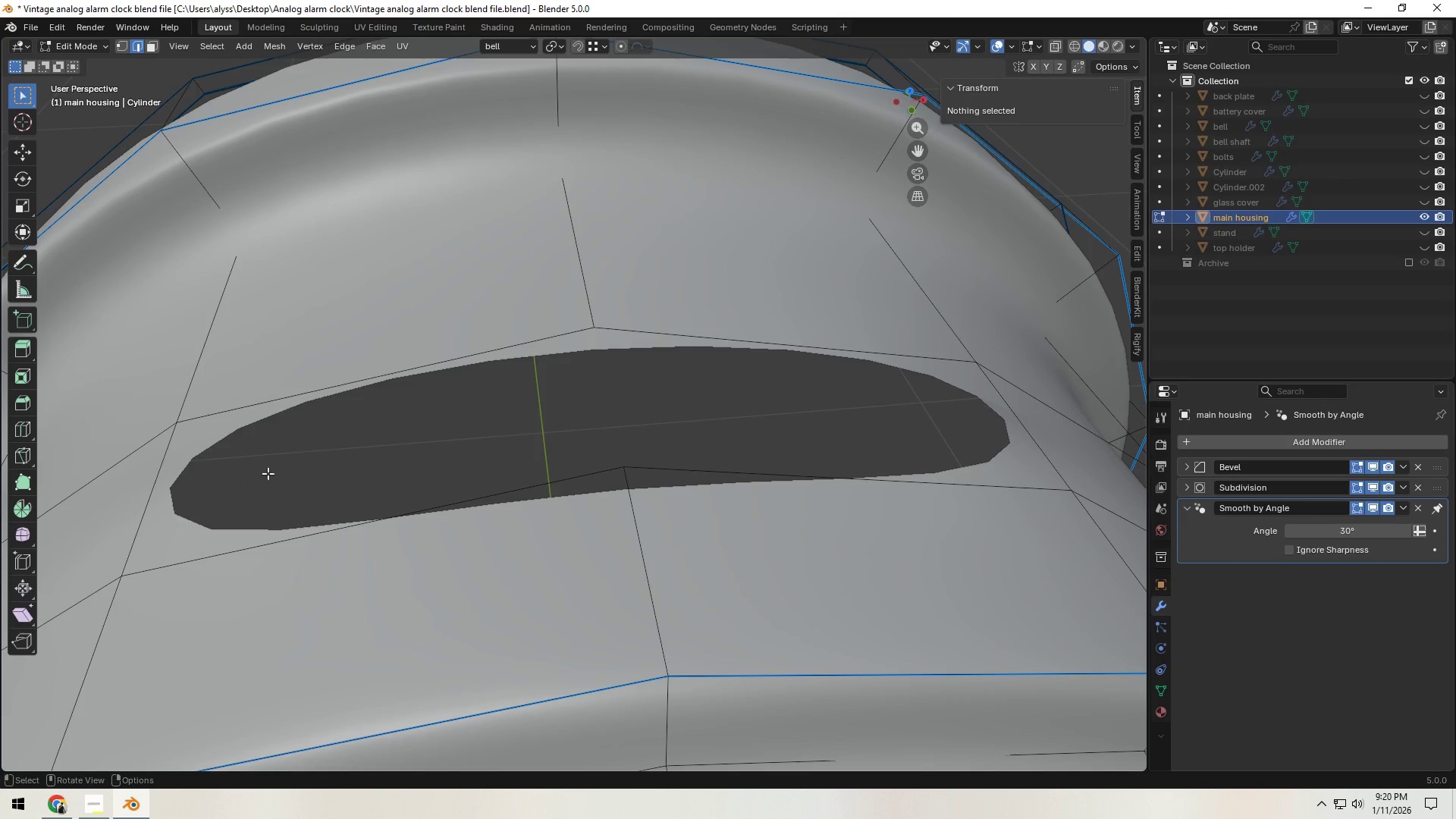 
key(Shift+ShiftLeft)
 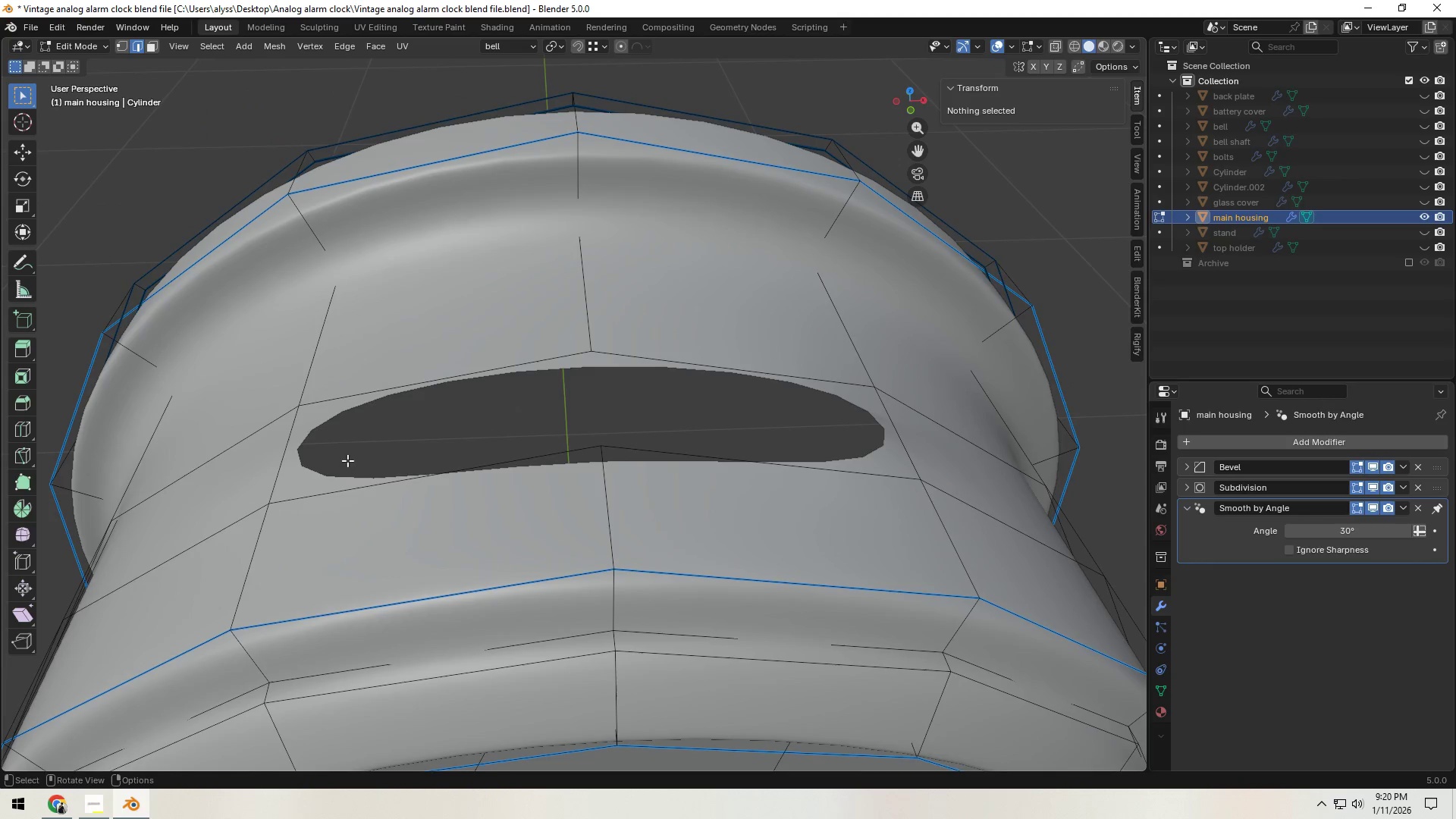 
scroll: coordinate [314, 467], scroll_direction: down, amount: 2.0
 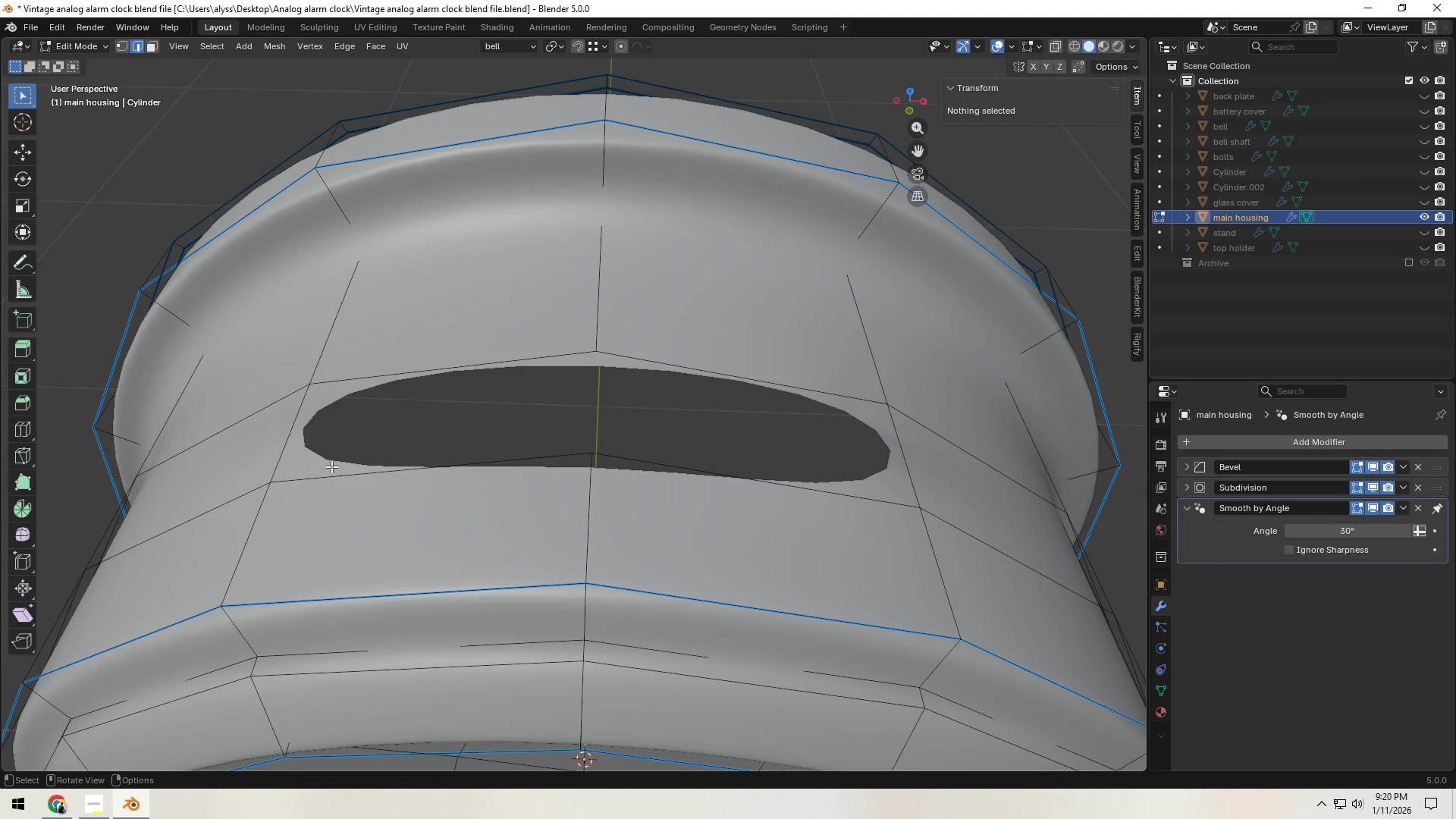 
key(Control+R)
 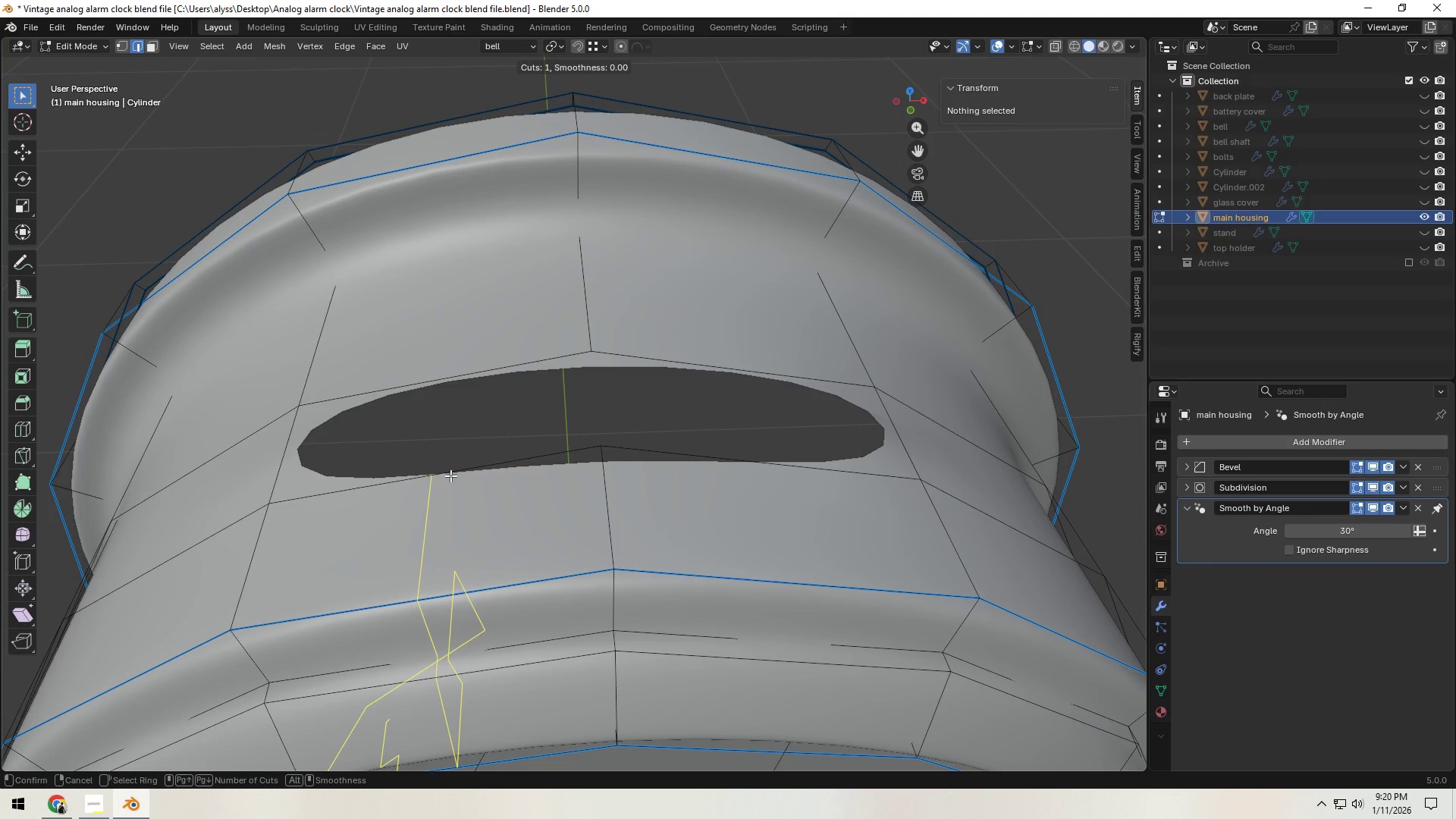 
key(Control+Z)
 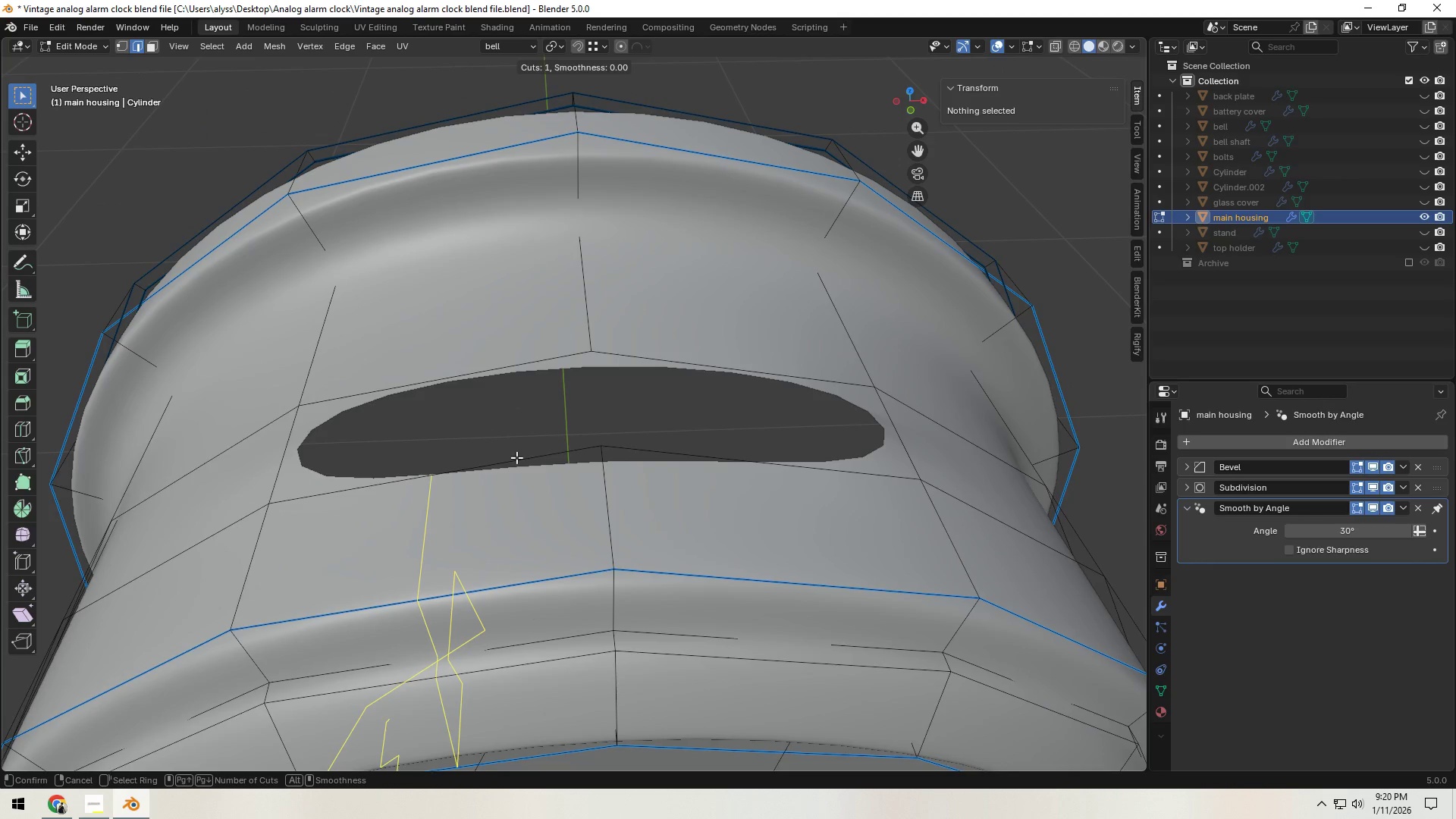 
key(Control+Z)
 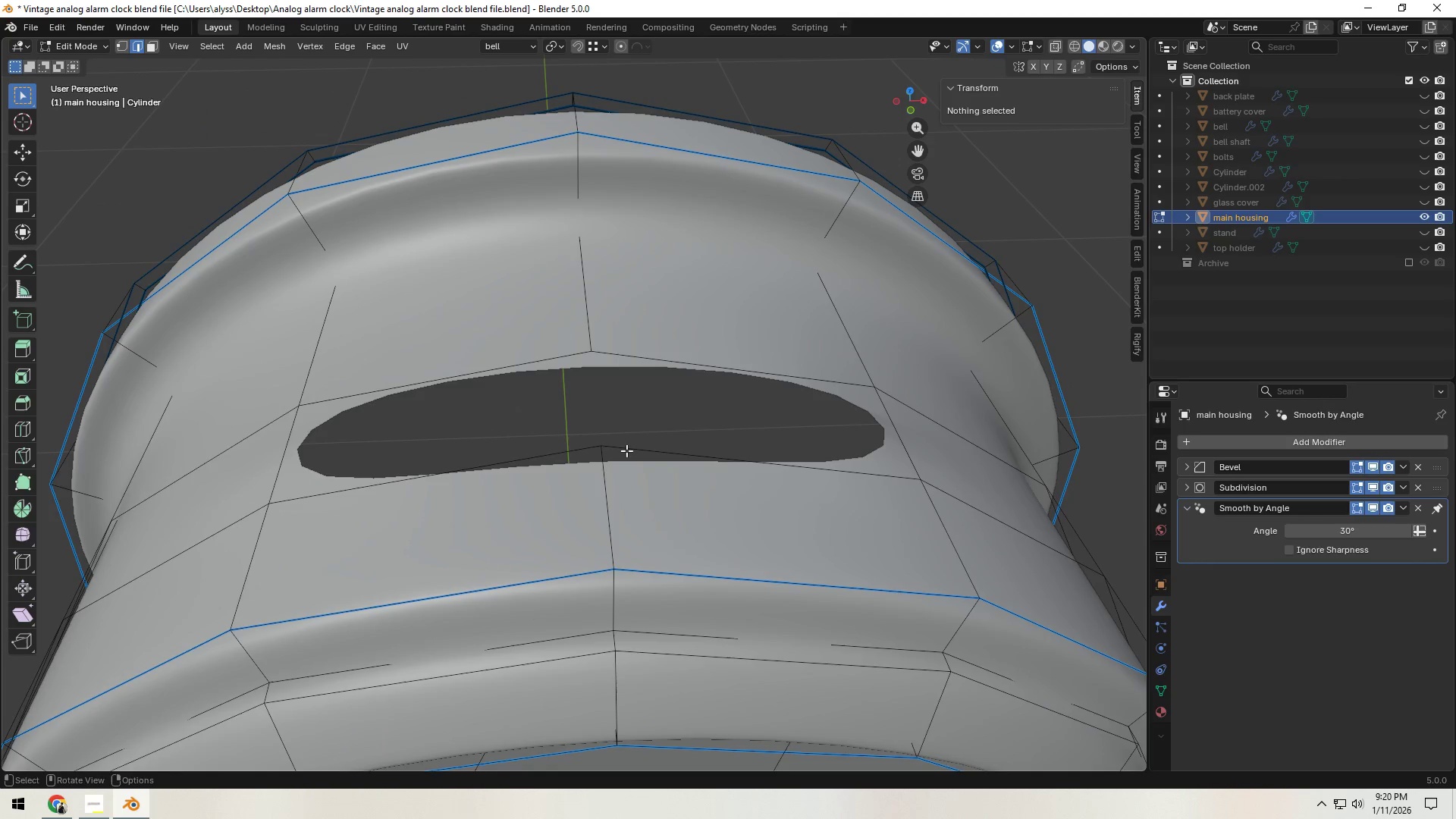 
key(Control+X)
 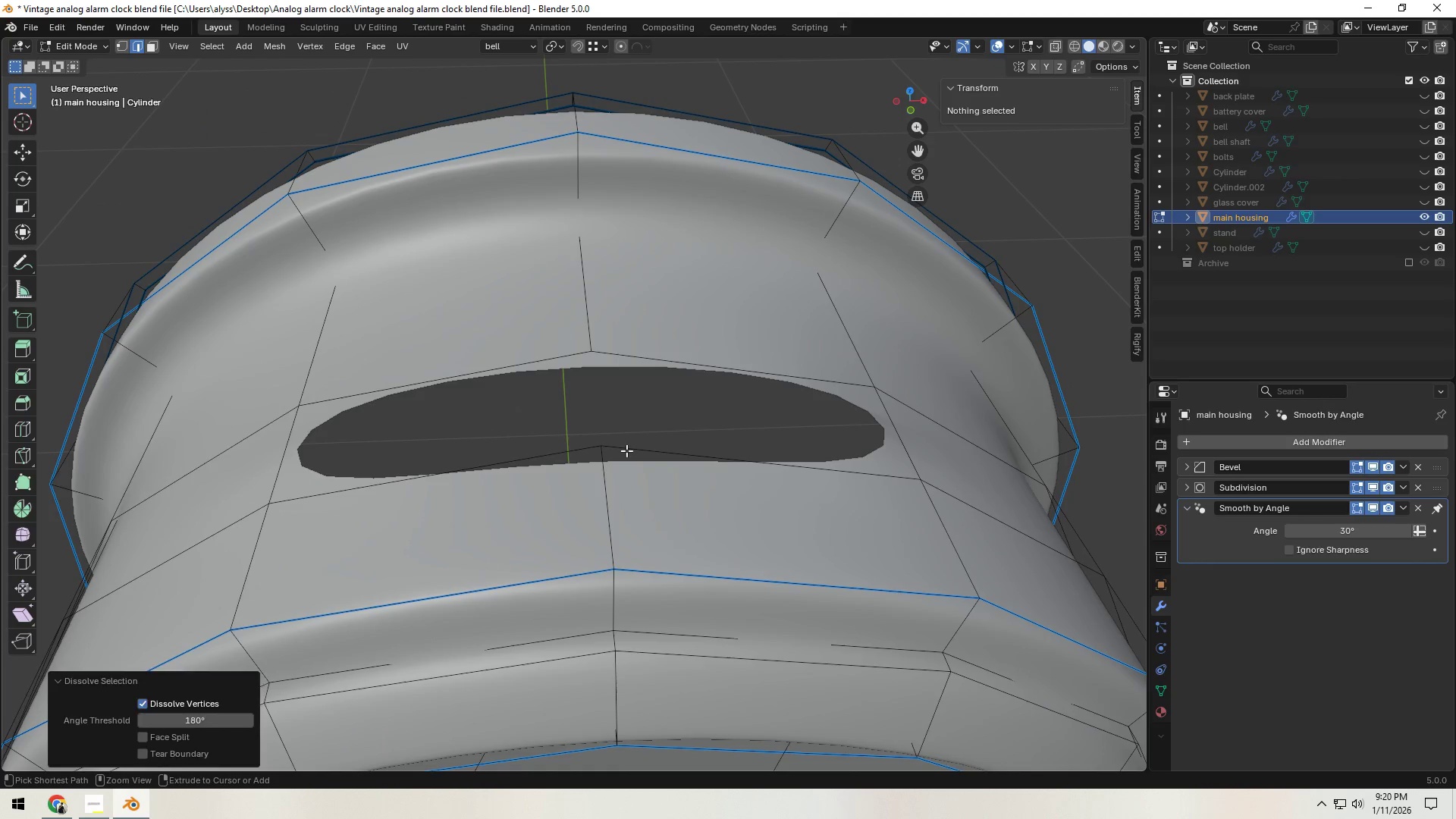 
key(Control+Z)
 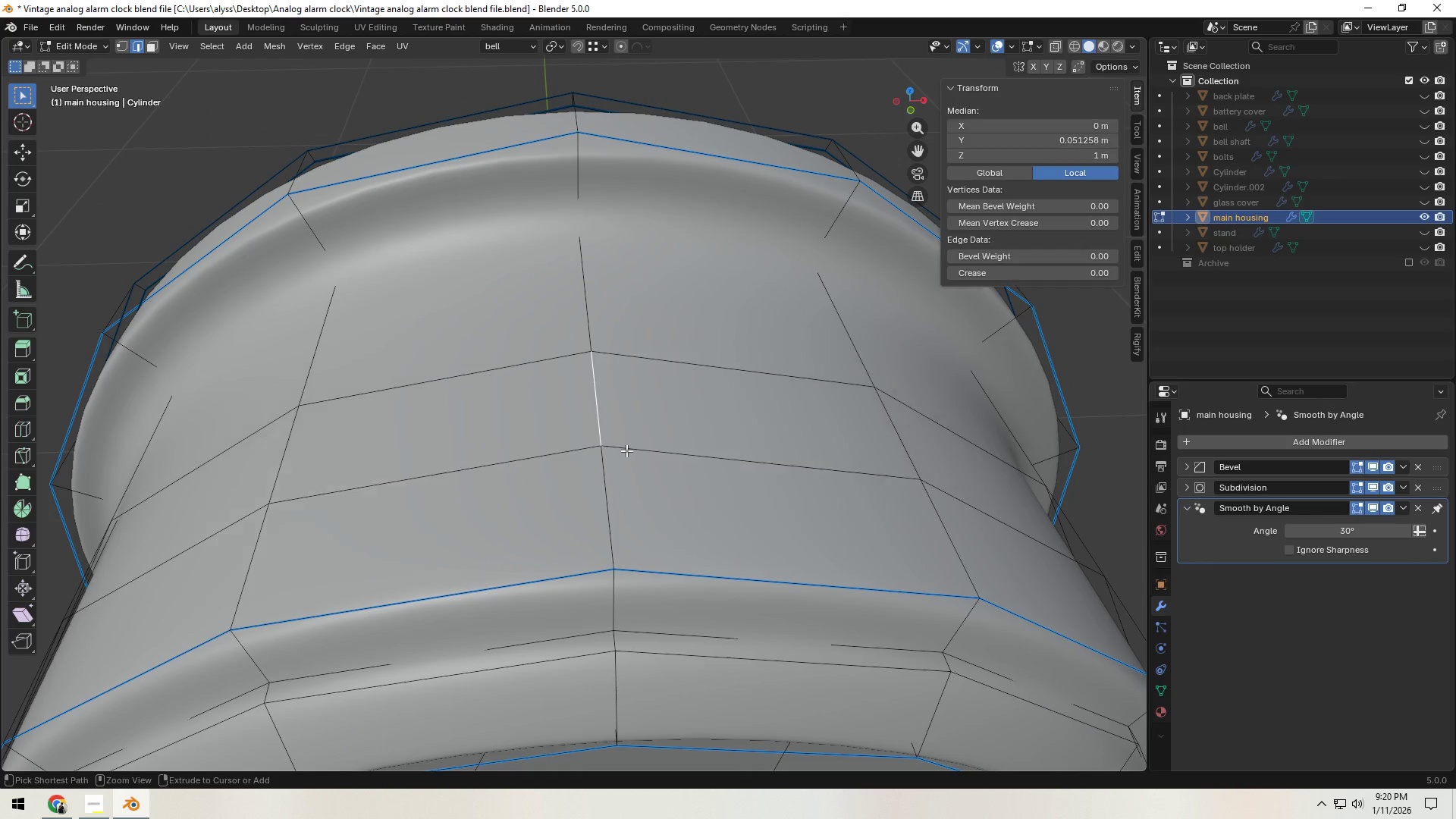 
key(Control+Z)
 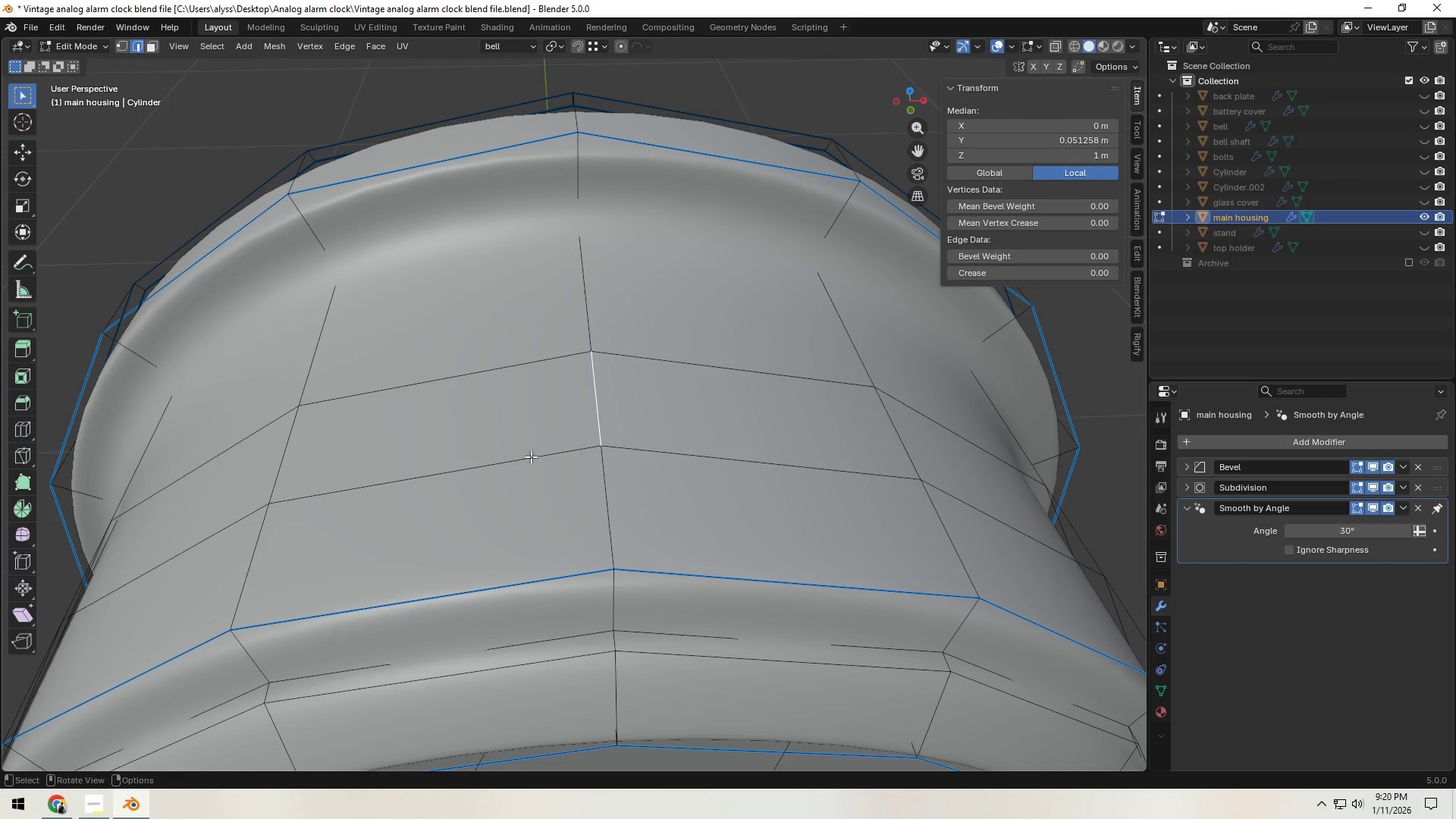 
key(Control+ControlLeft)
 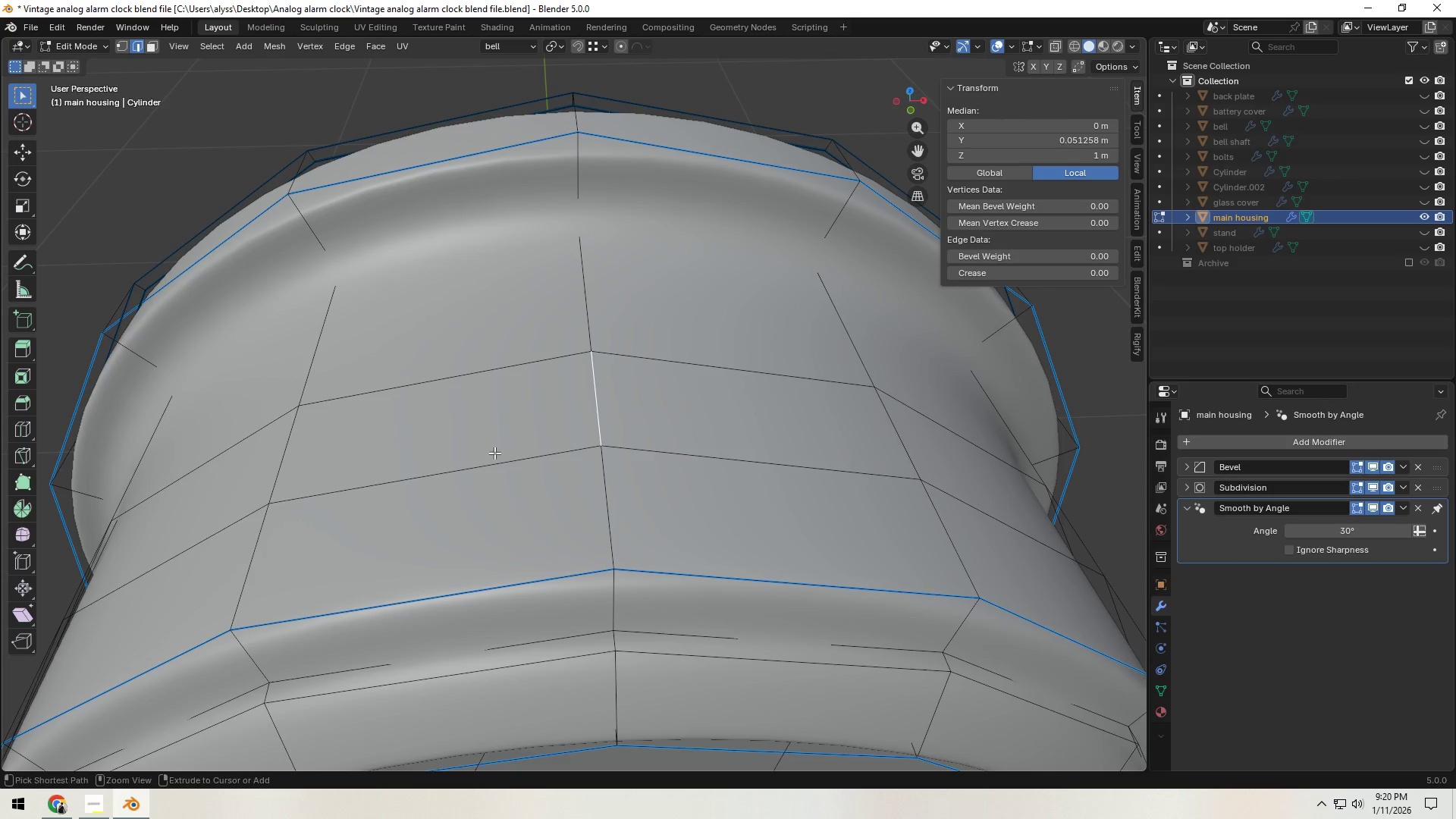 
key(Control+R)
 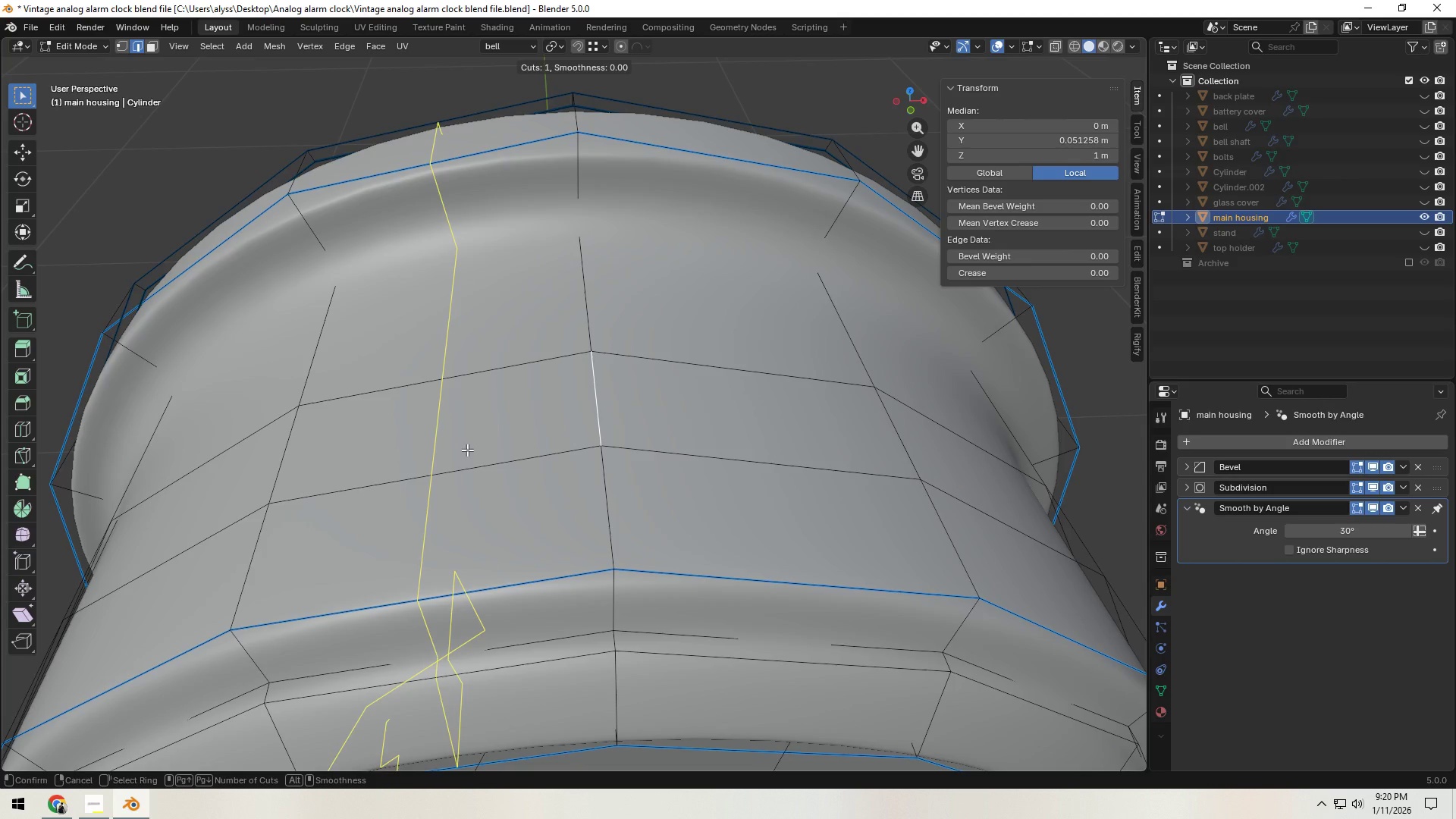 
left_click([467, 450])
 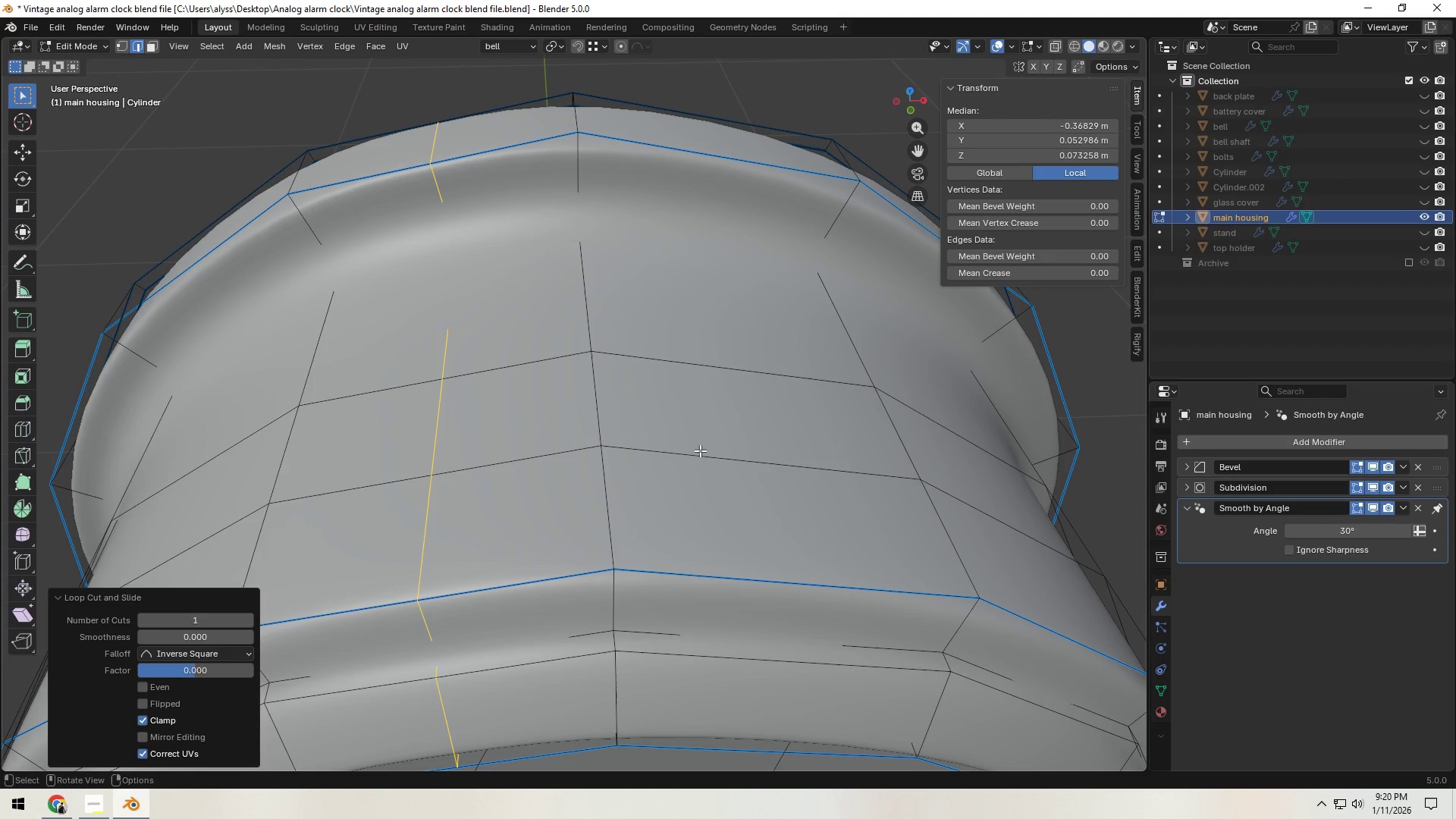 
right_click([467, 450])
 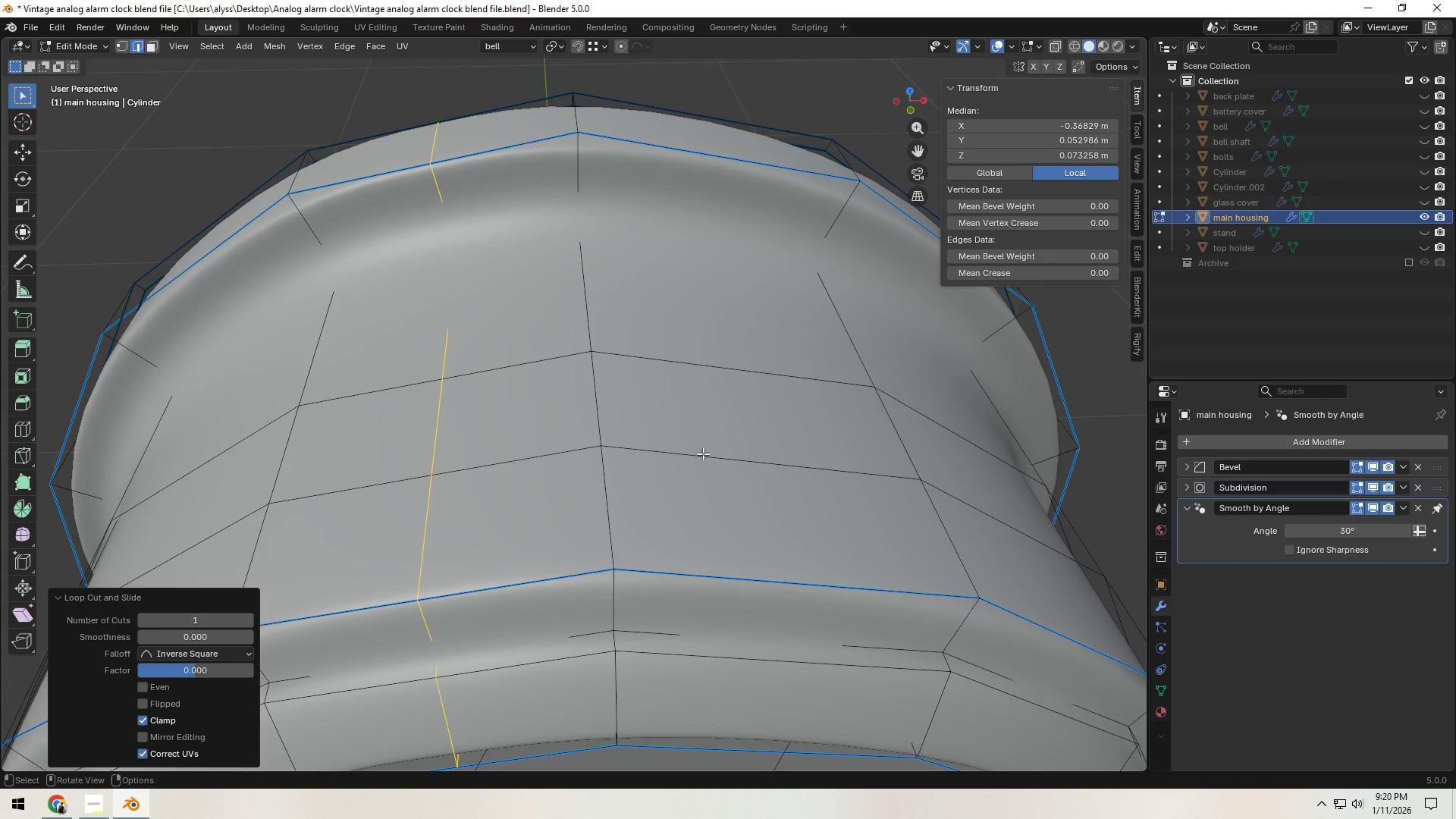 
key(Control+ControlLeft)
 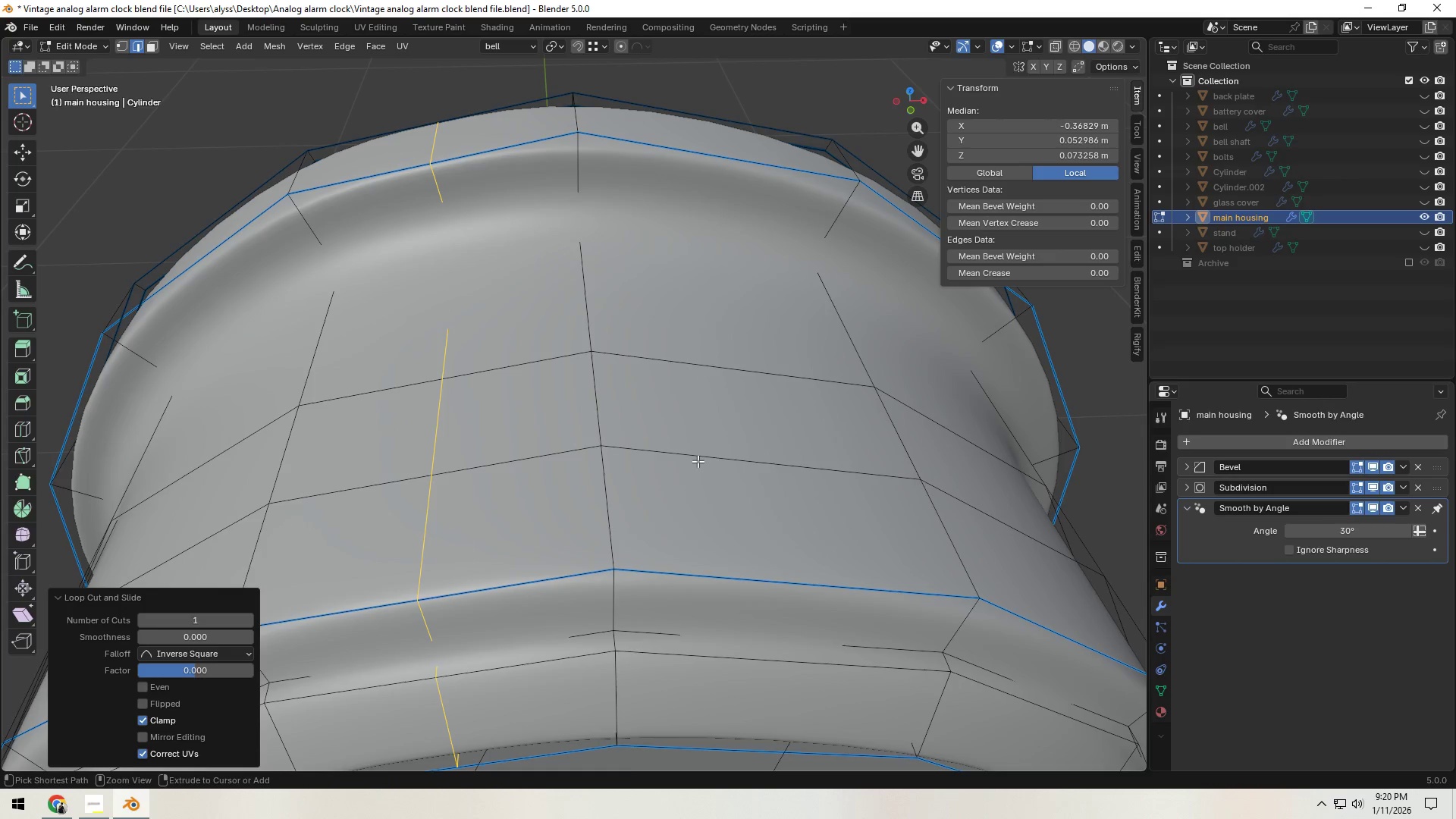 
key(Control+R)
 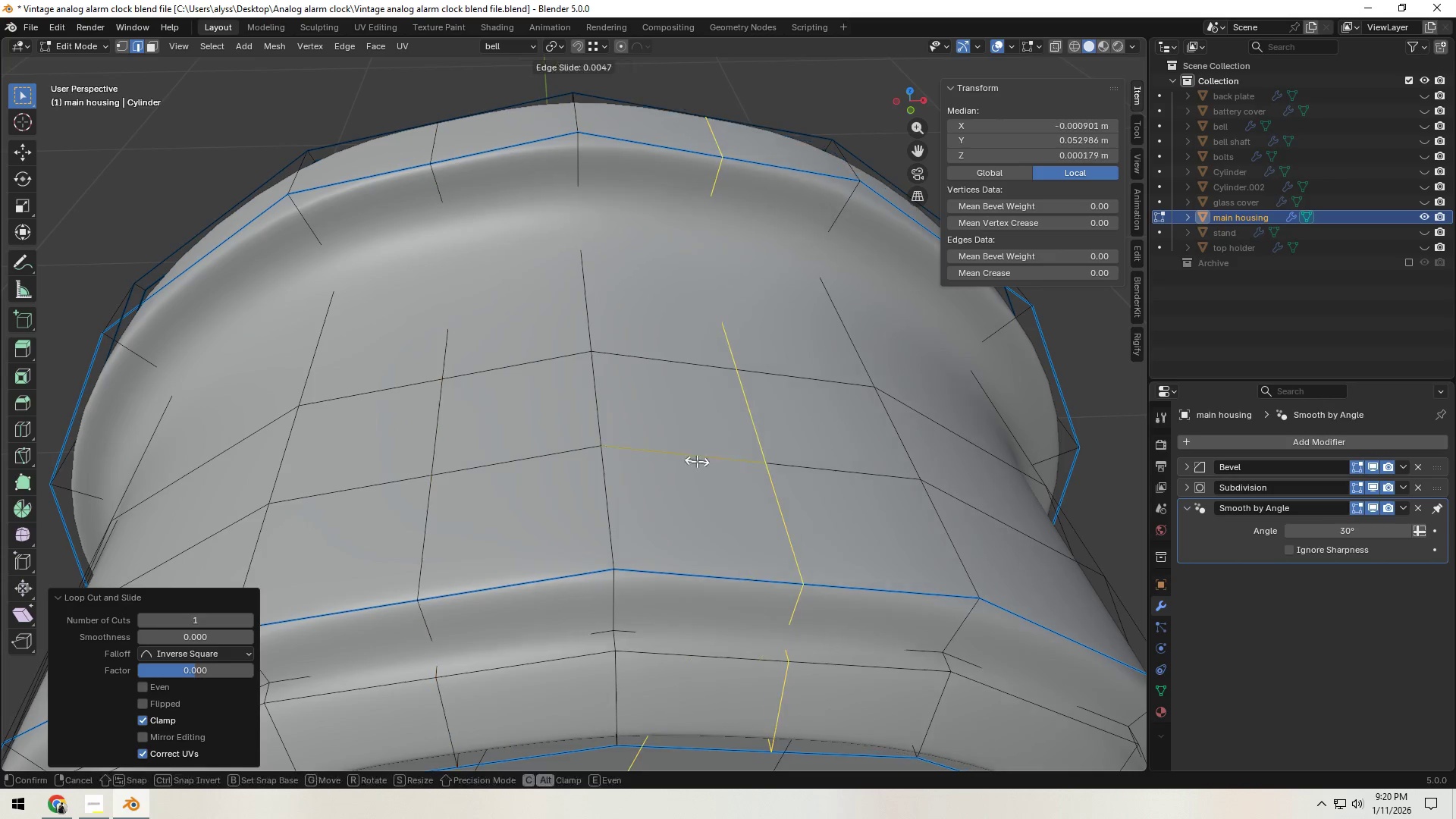 
left_click([697, 461])
 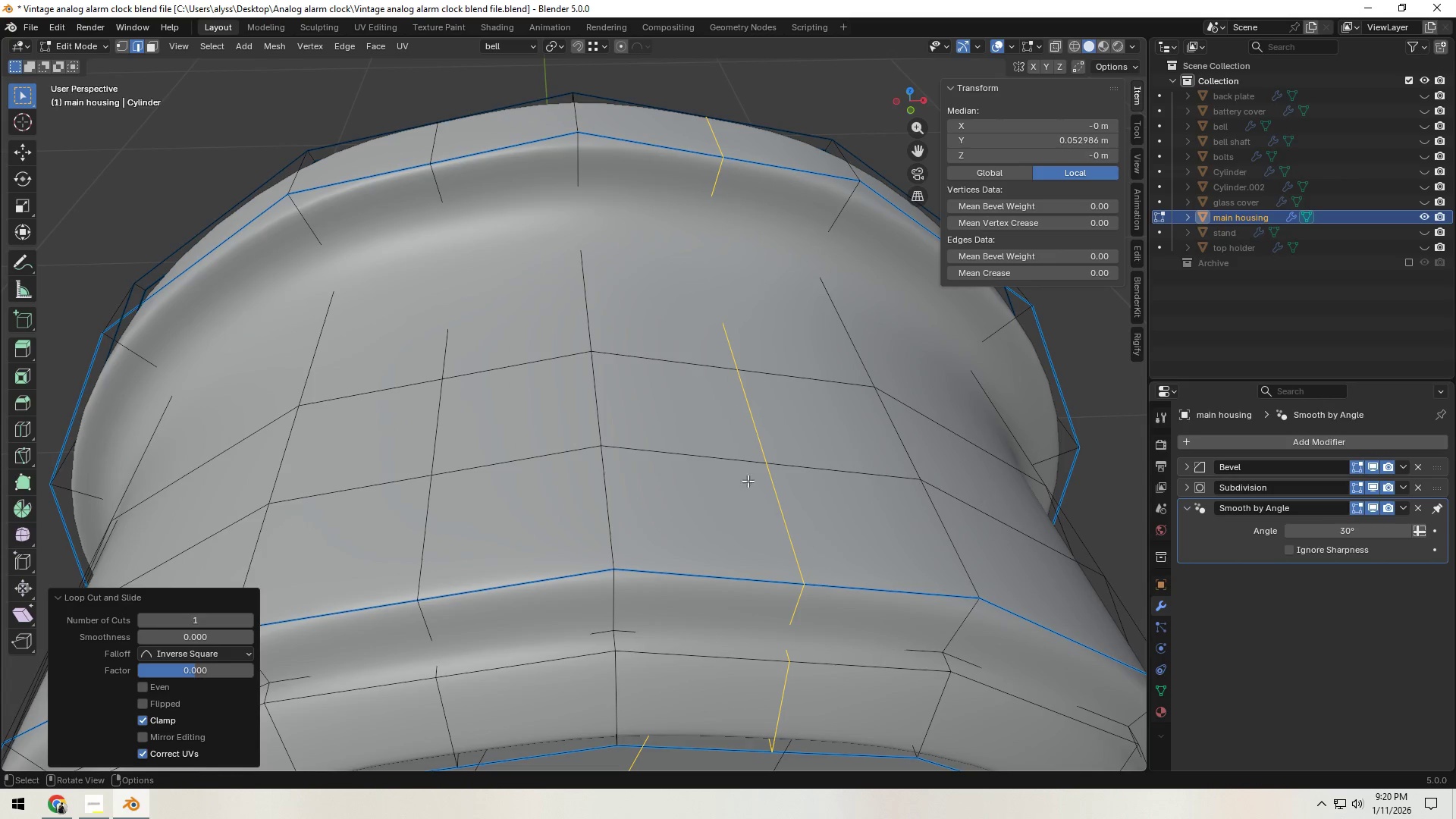 
right_click([697, 461])
 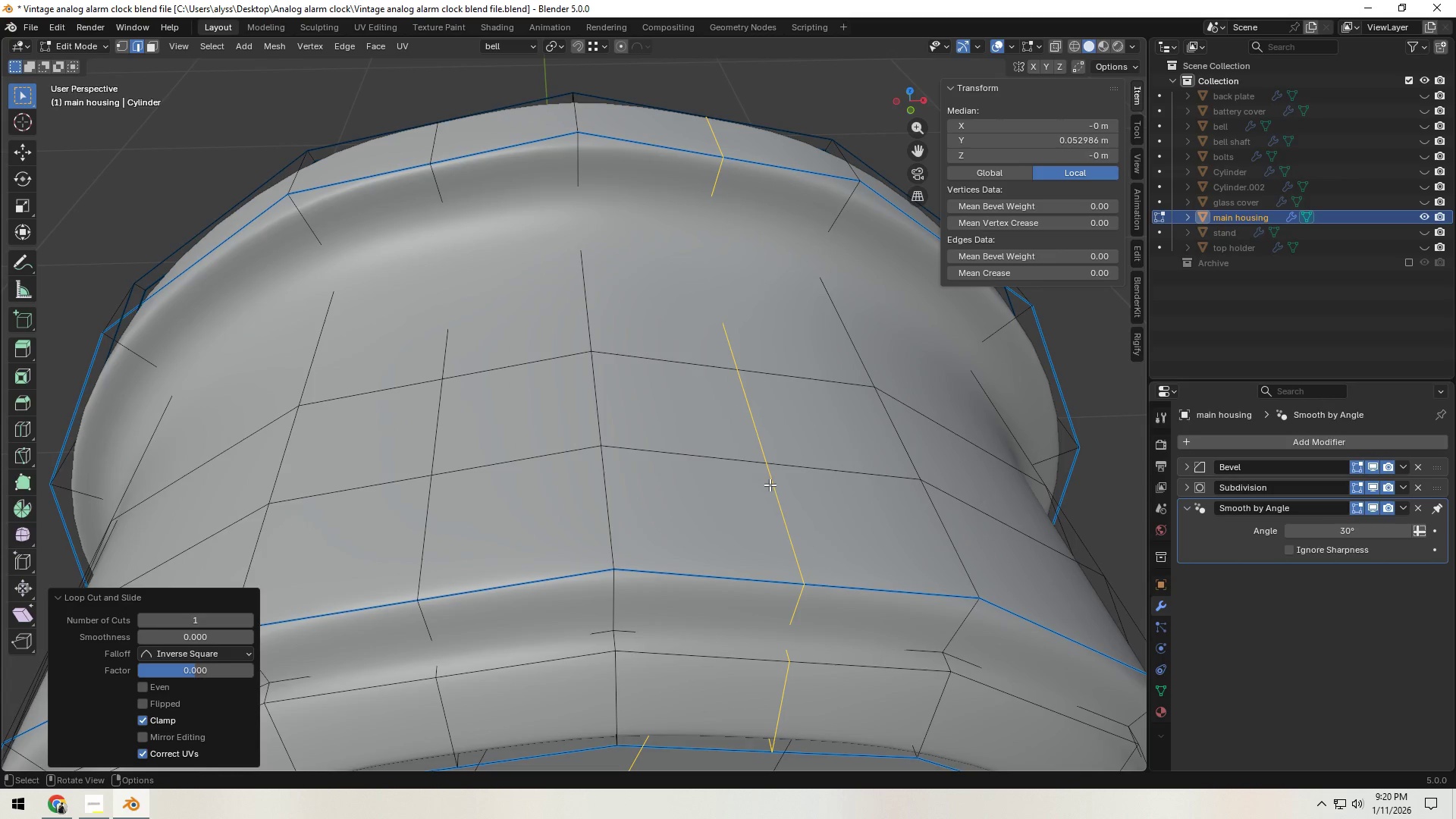 
hold_key(key=AltLeft, duration=1.36)
left_click([772, 485])
 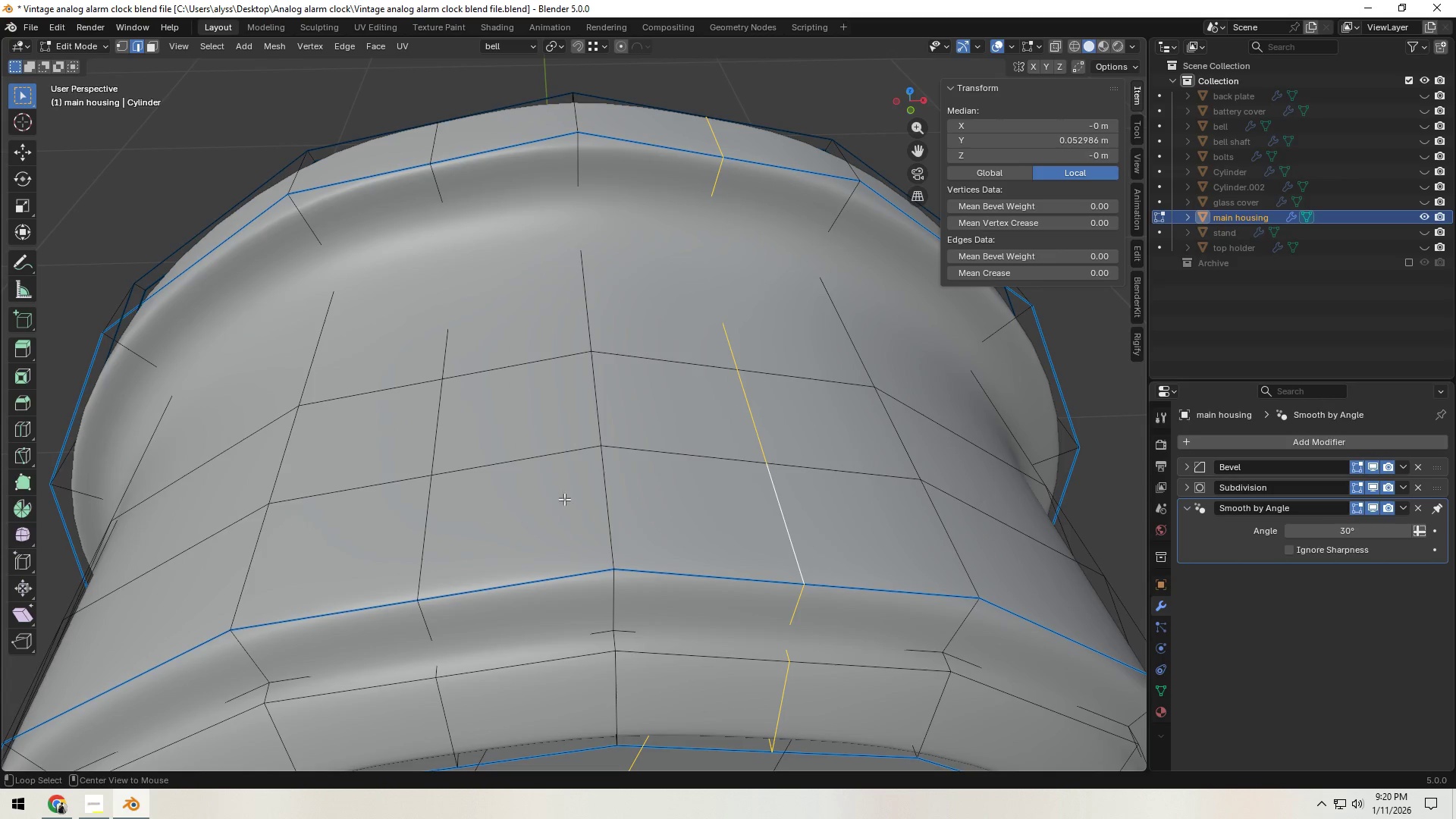 
hold_key(key=ShiftLeft, duration=0.55)
left_click([737, 425])
 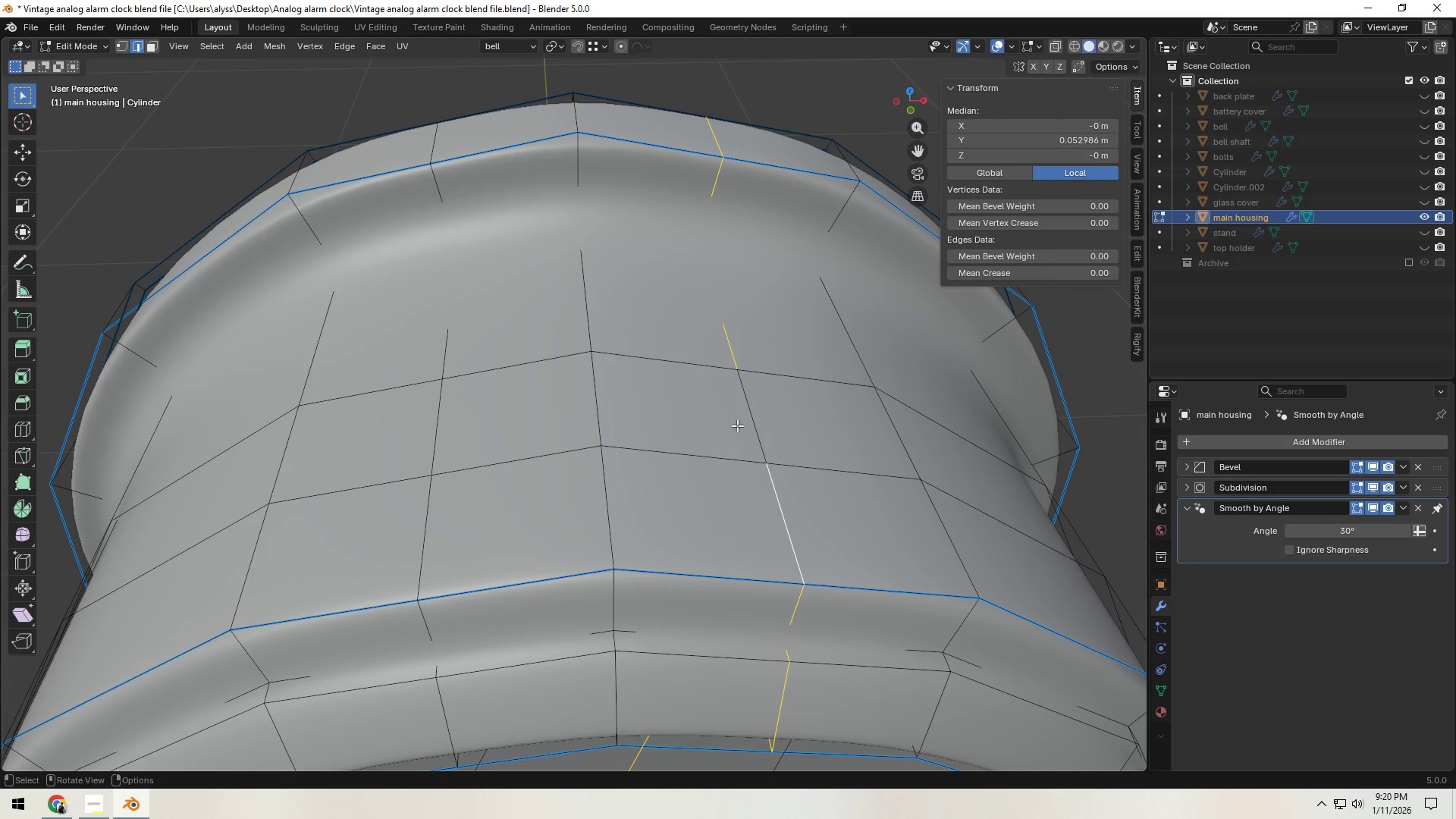 
hold_key(key=ShiftLeft, duration=13.19)
 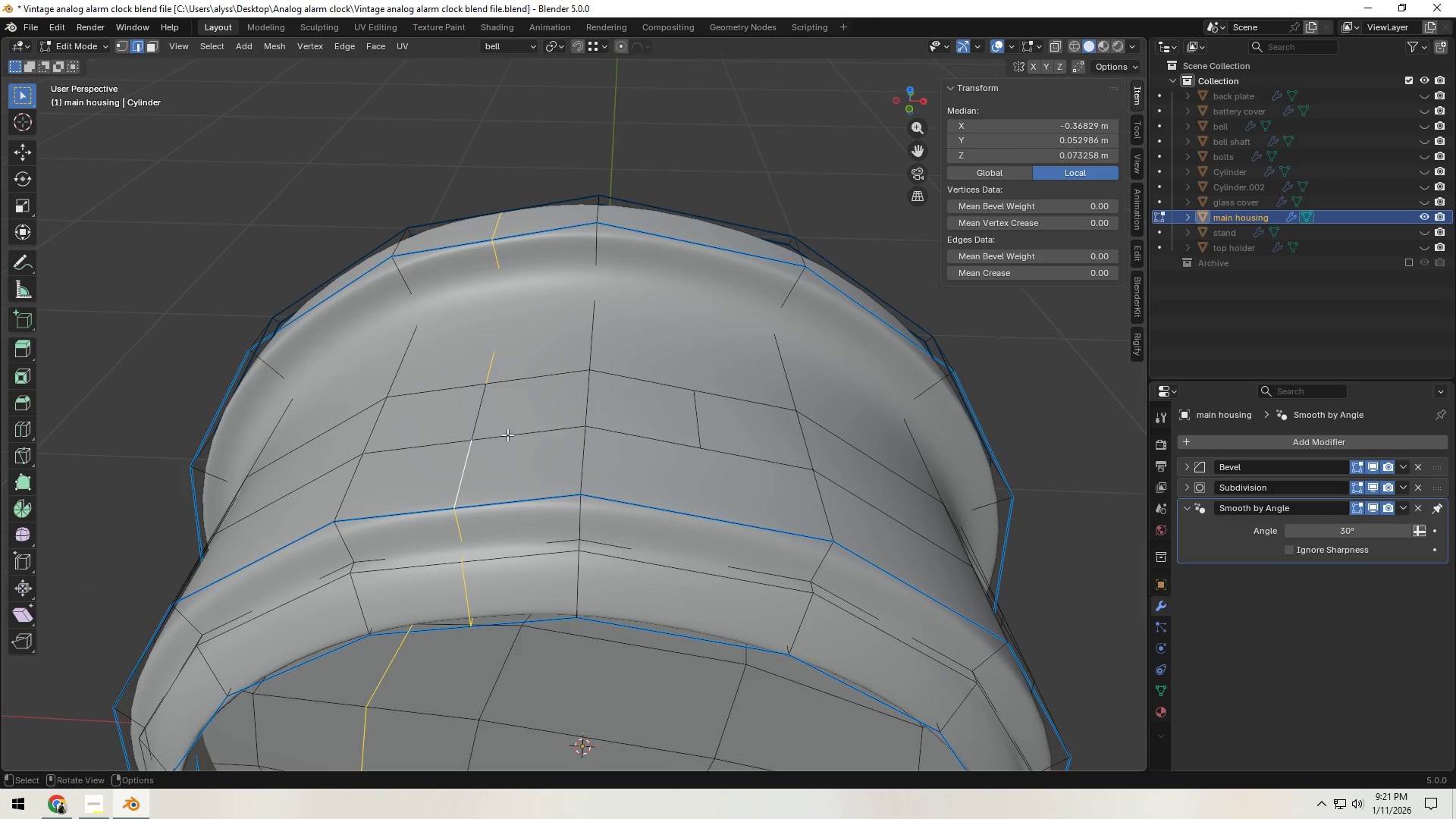 
key(Control+X)
 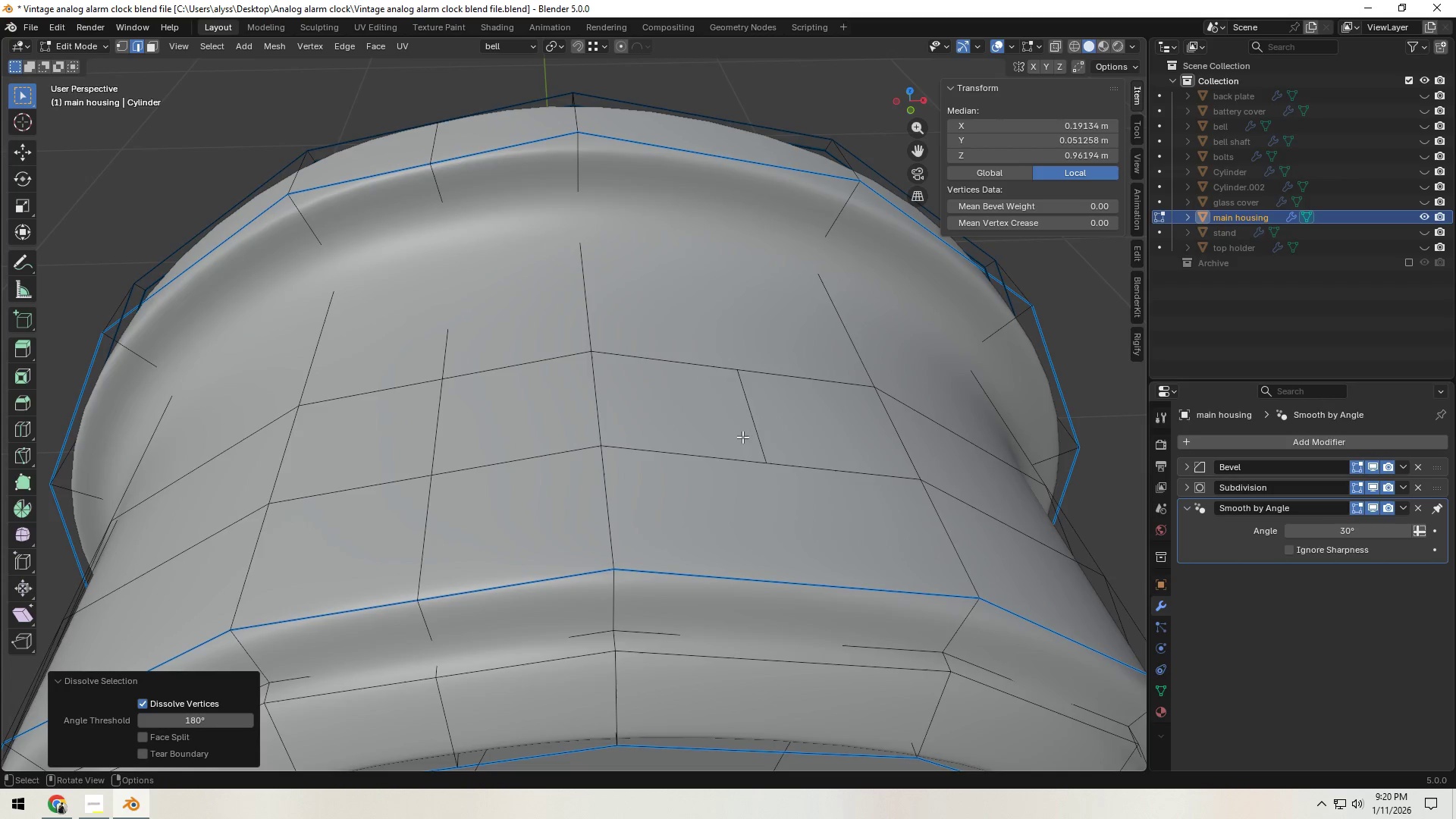 
scroll: coordinate [742, 444], scroll_direction: down, amount: 5.0
 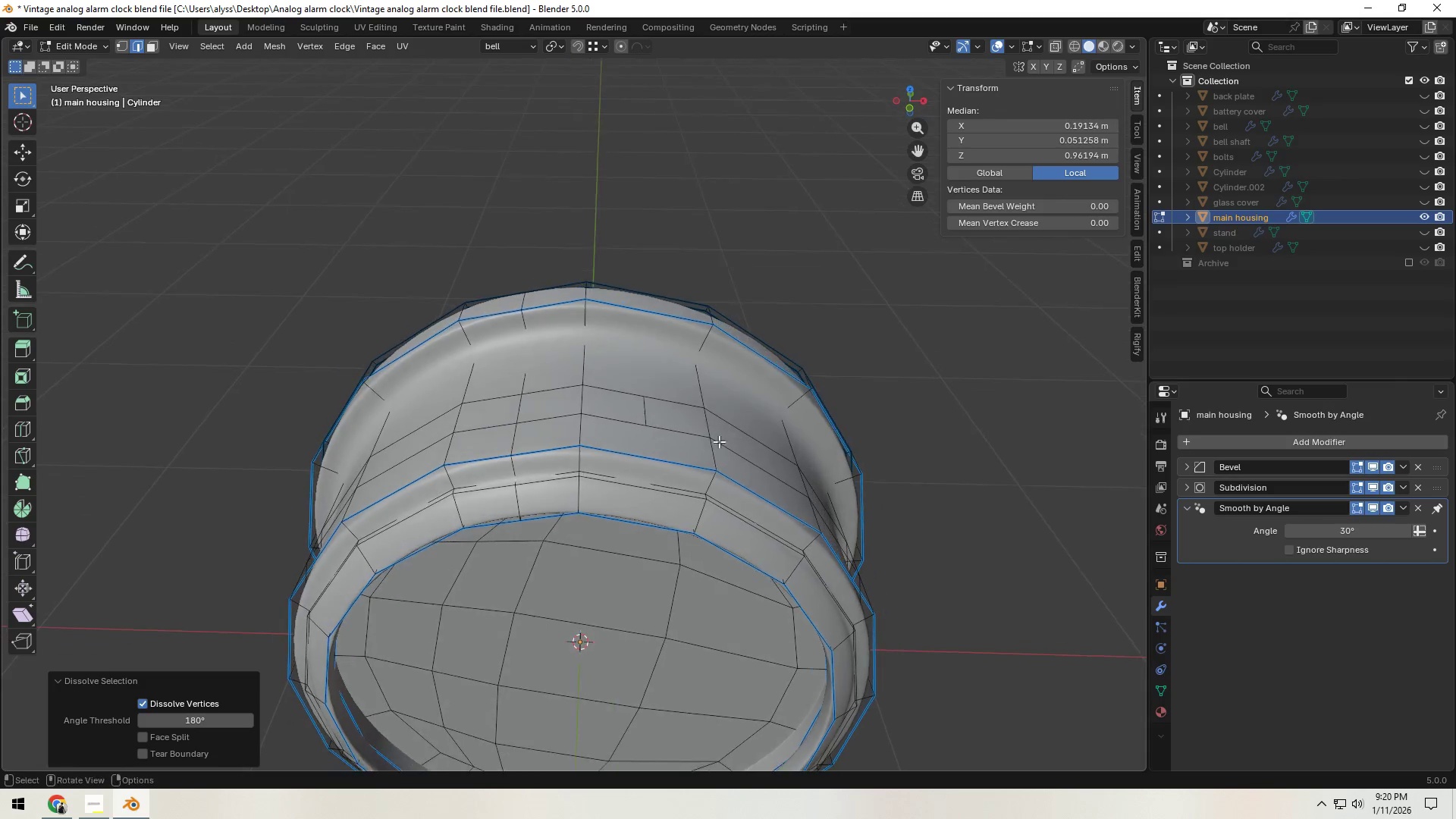 
hold_key(key=AltLeft, duration=0.61)
left_click([514, 439])
 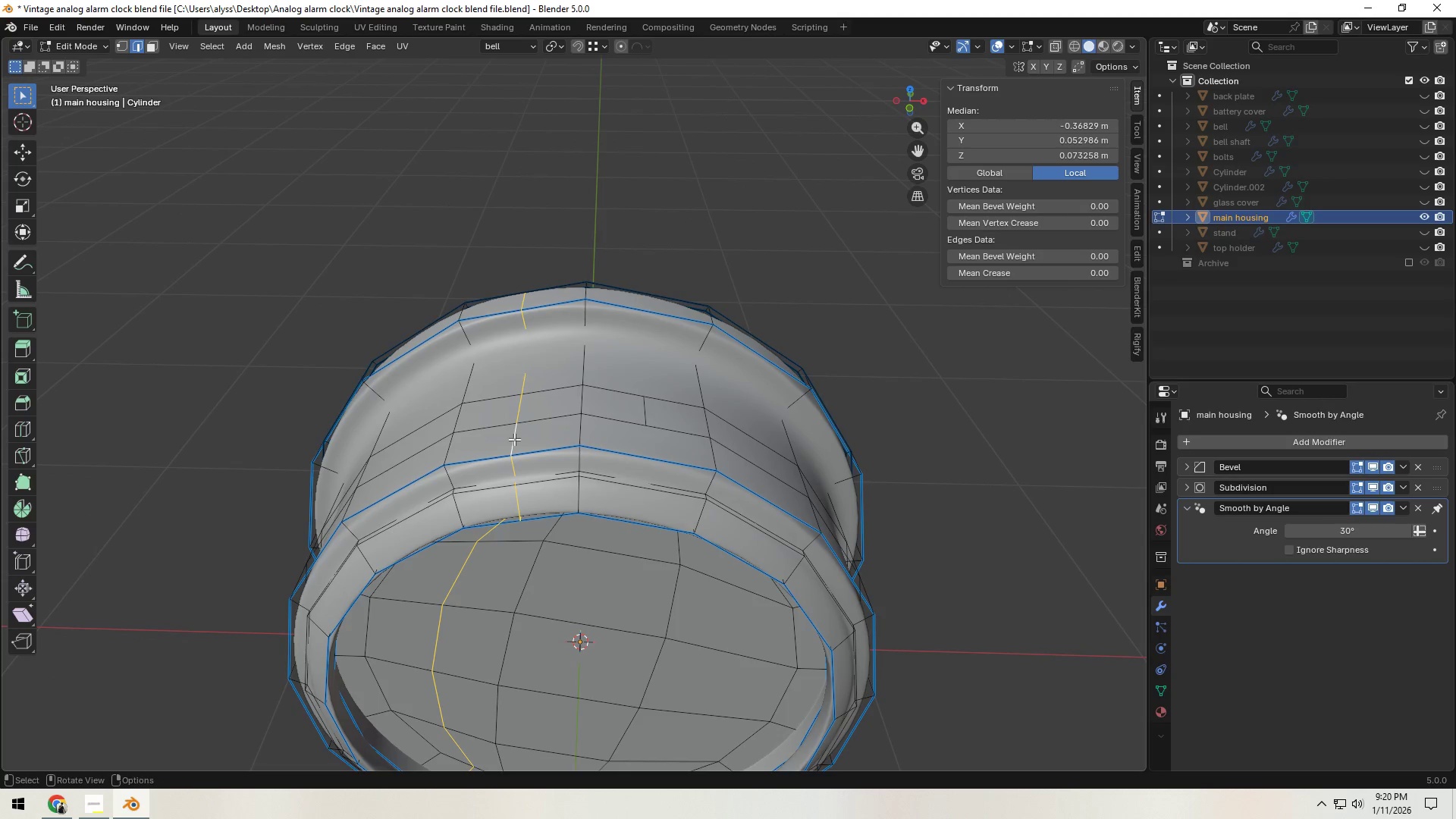 
key(Control+Z)
 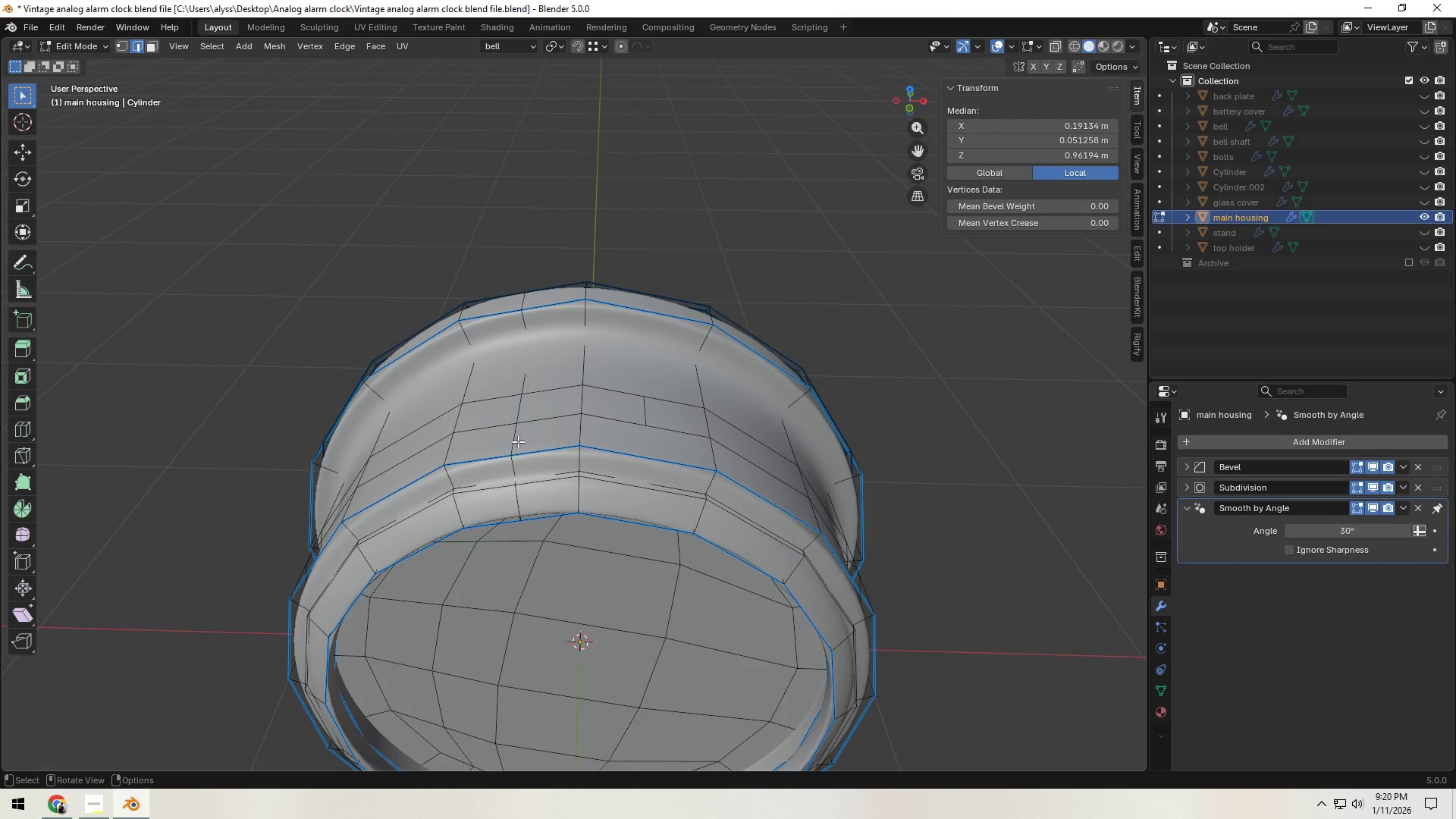 
hold_key(key=AltLeft, duration=0.39)
left_click([518, 441])
 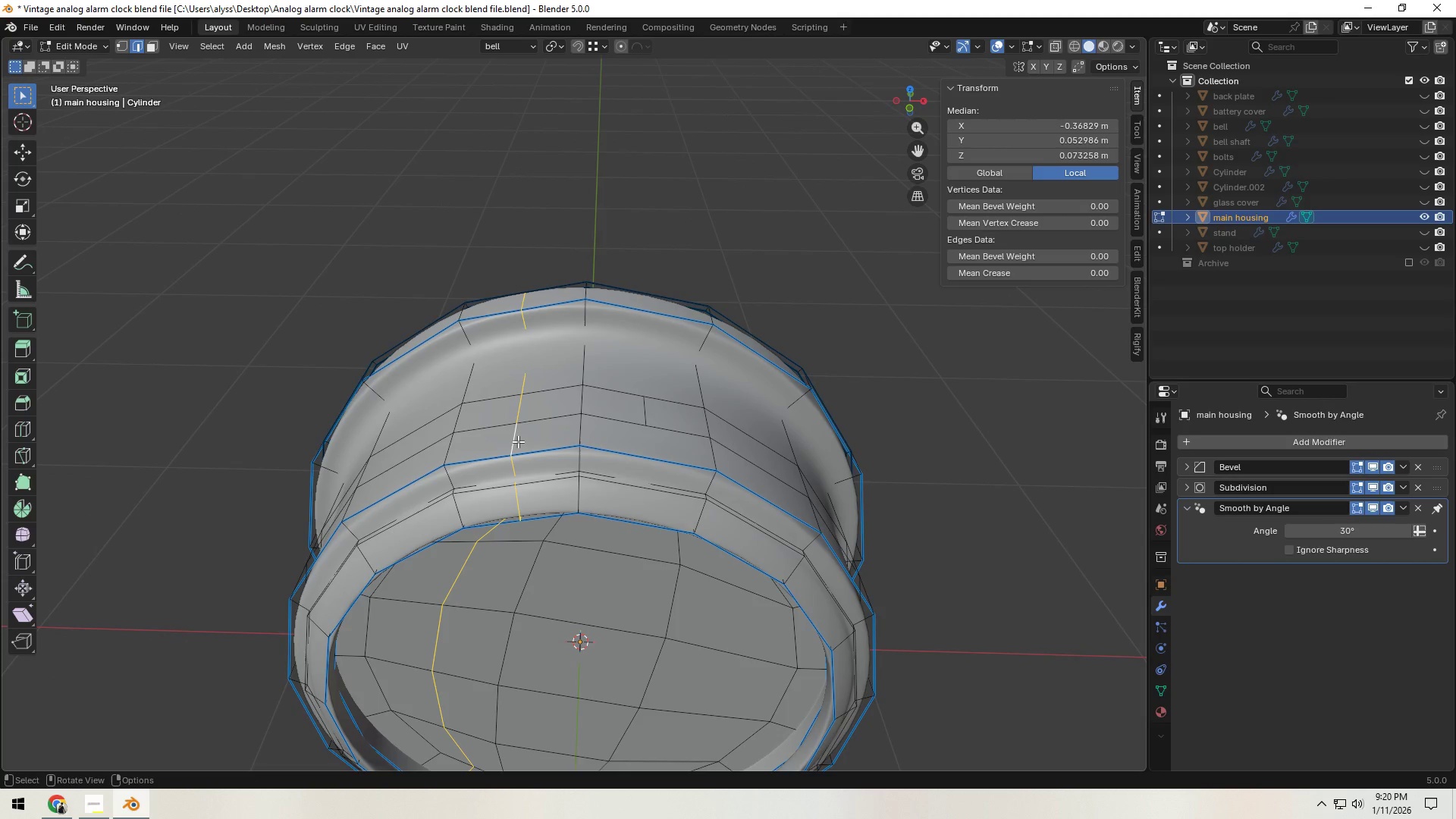 
key(Control+X)
 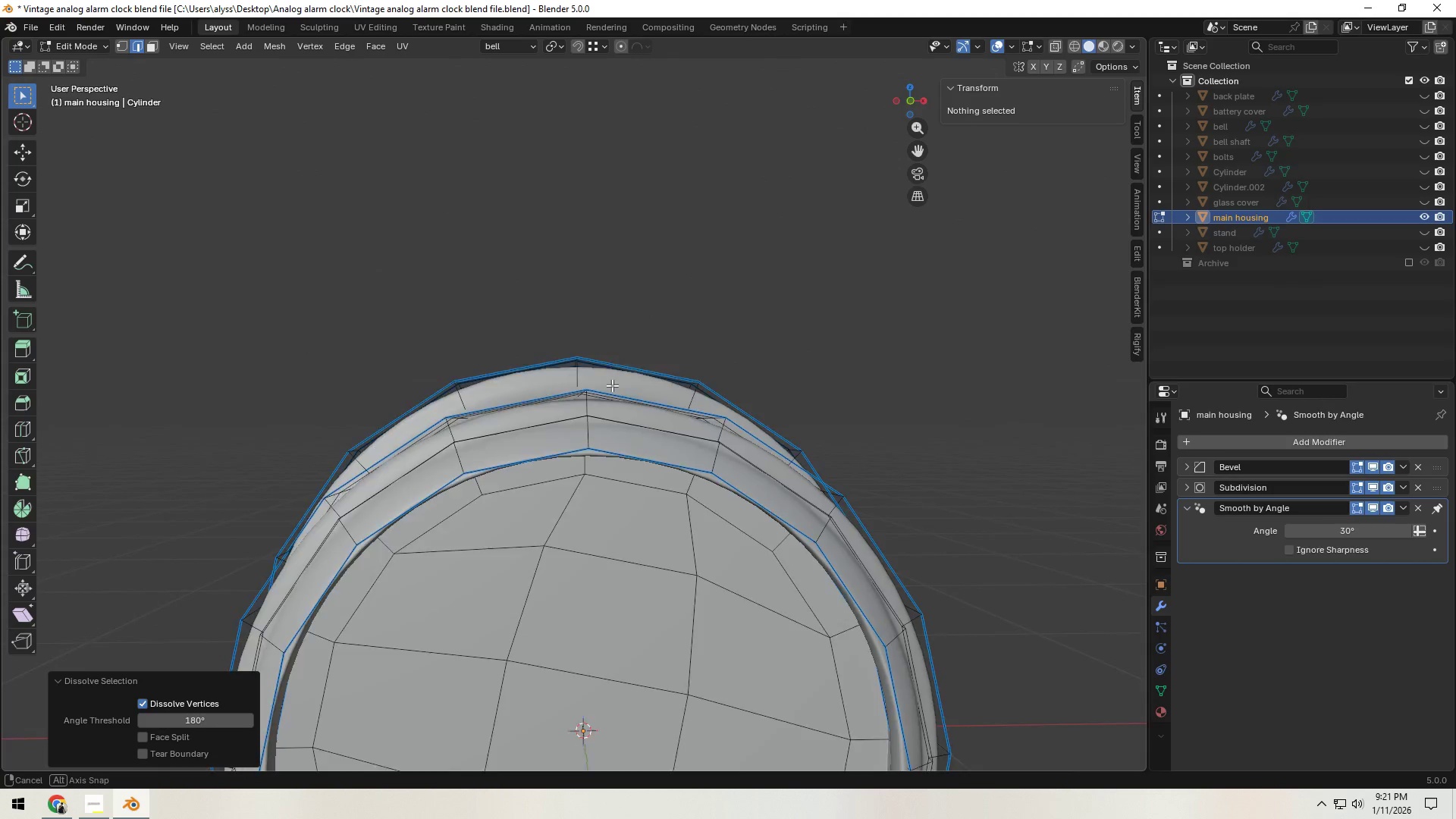 
scroll: coordinate [615, 459], scroll_direction: up, amount: 3.0
 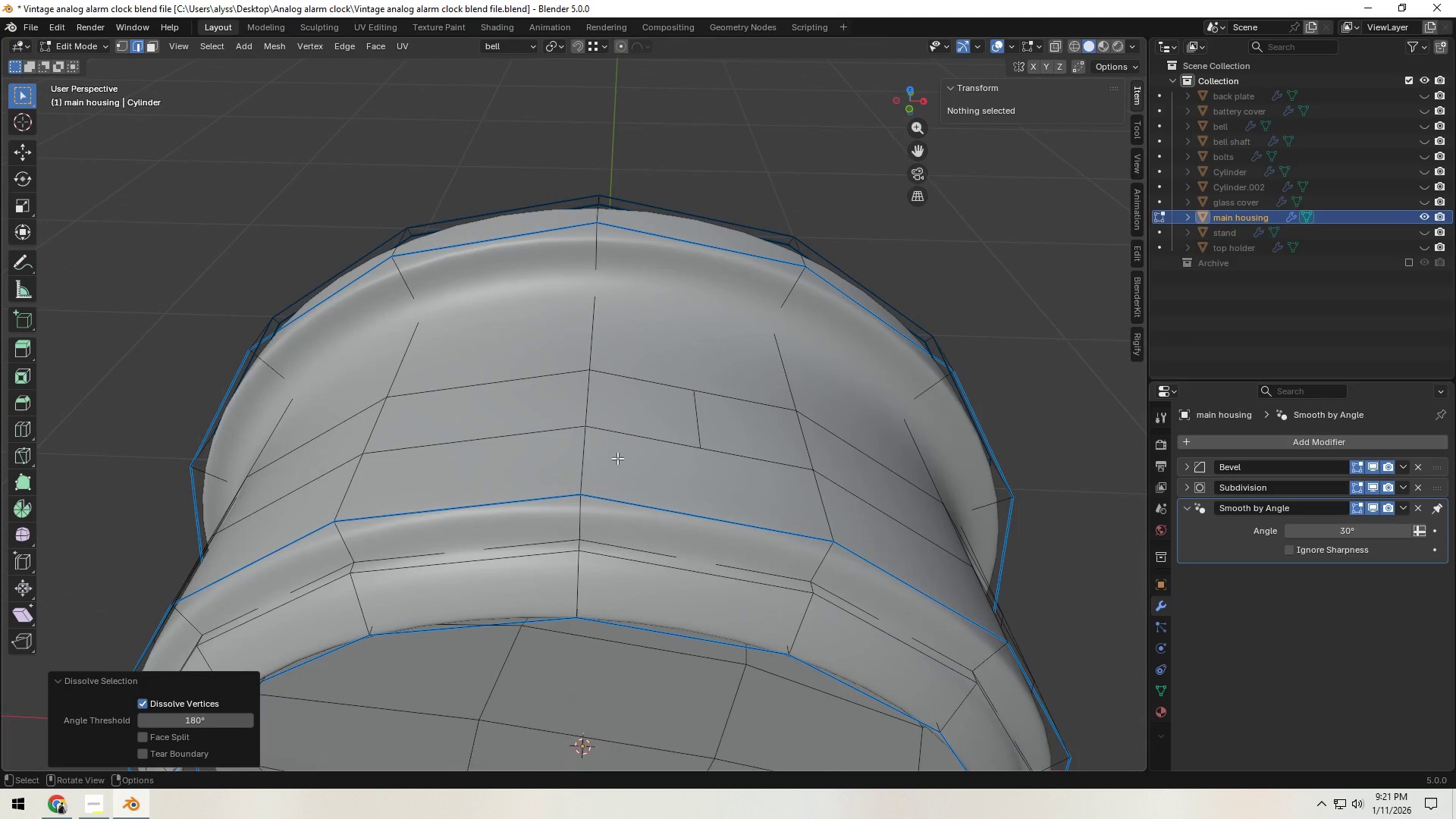 
key(Control+Z)
 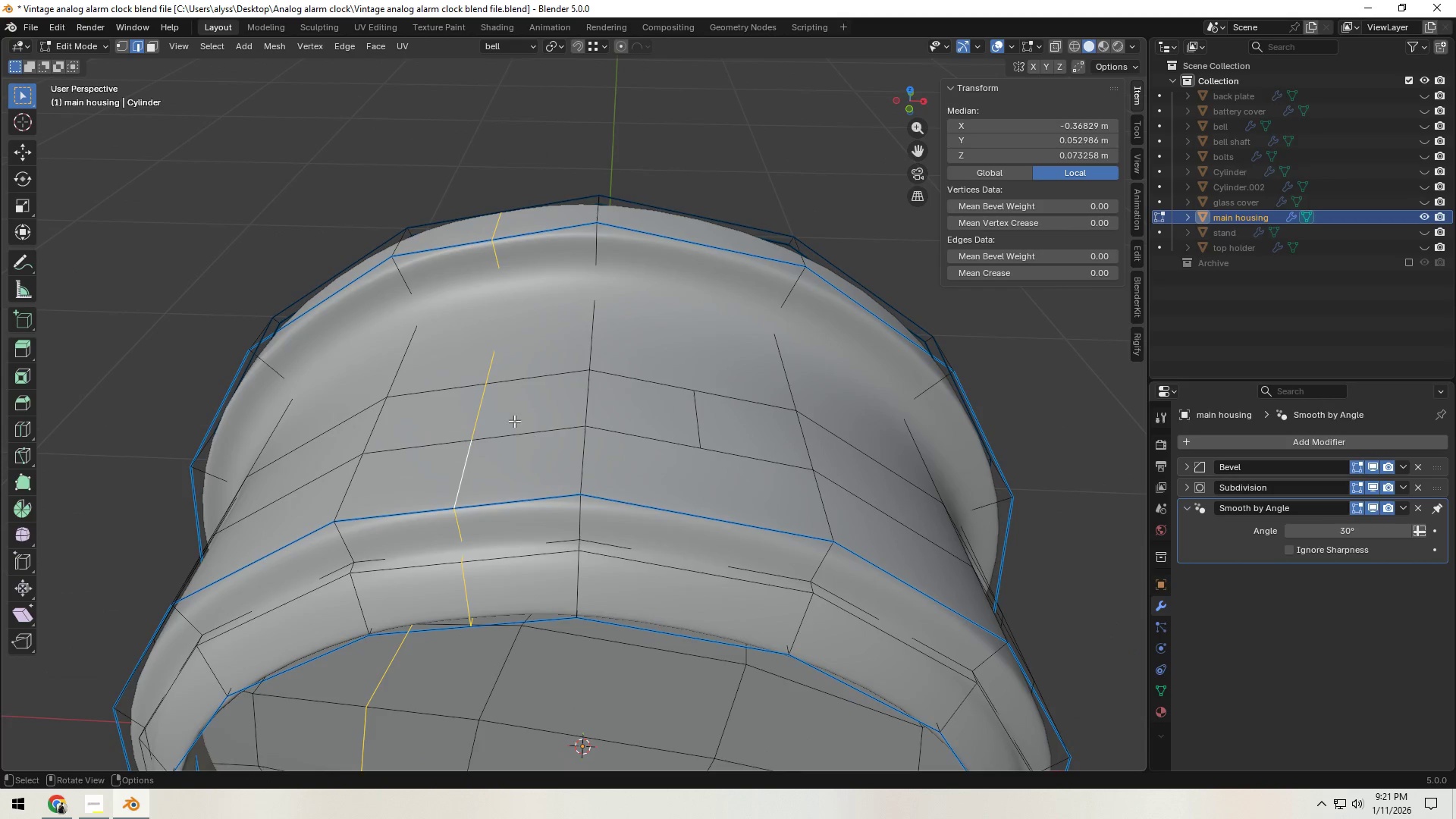 
hold_key(key=ShiftLeft, duration=0.41)
left_click([480, 410])
 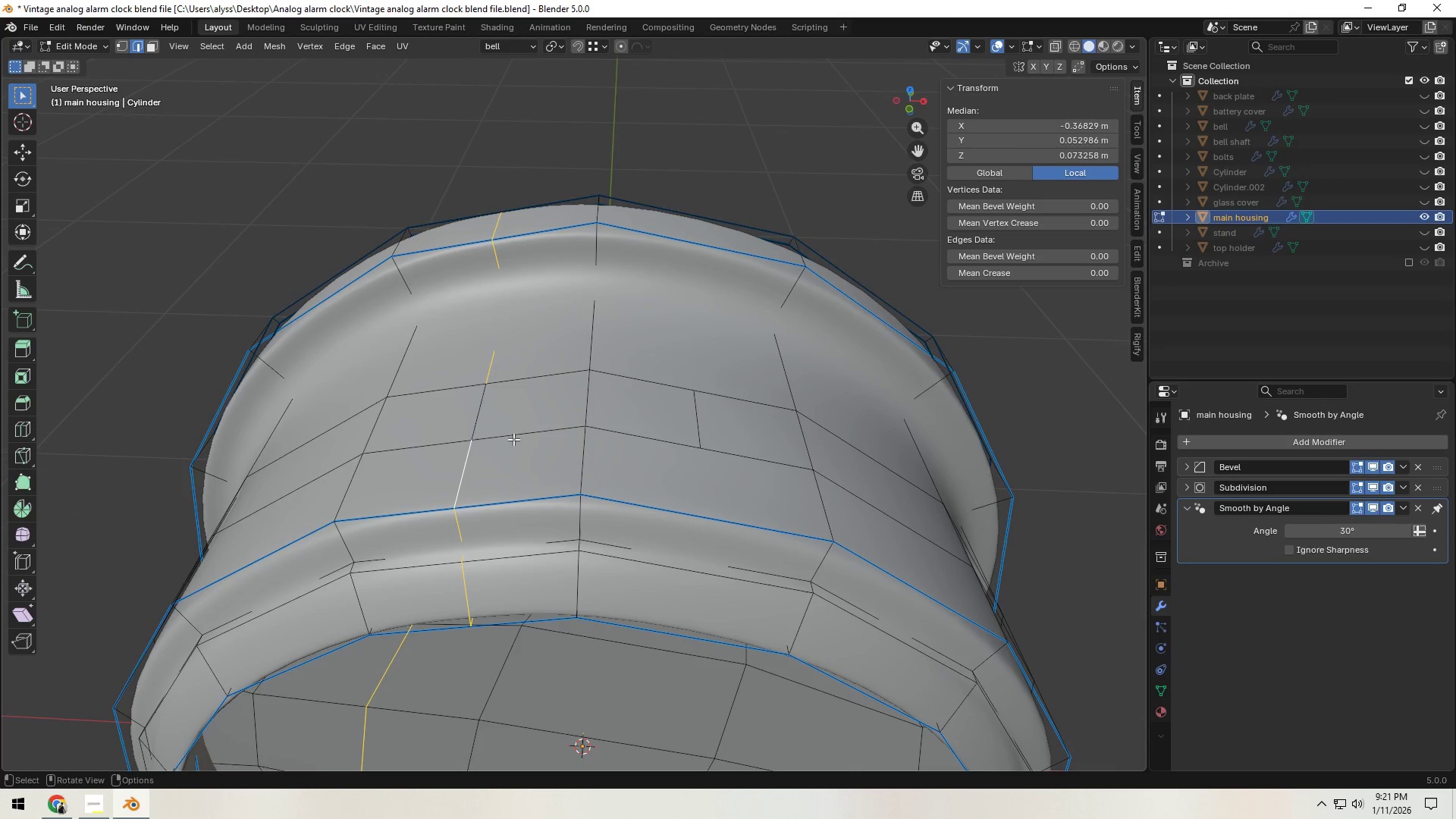 
key(Control+X)
 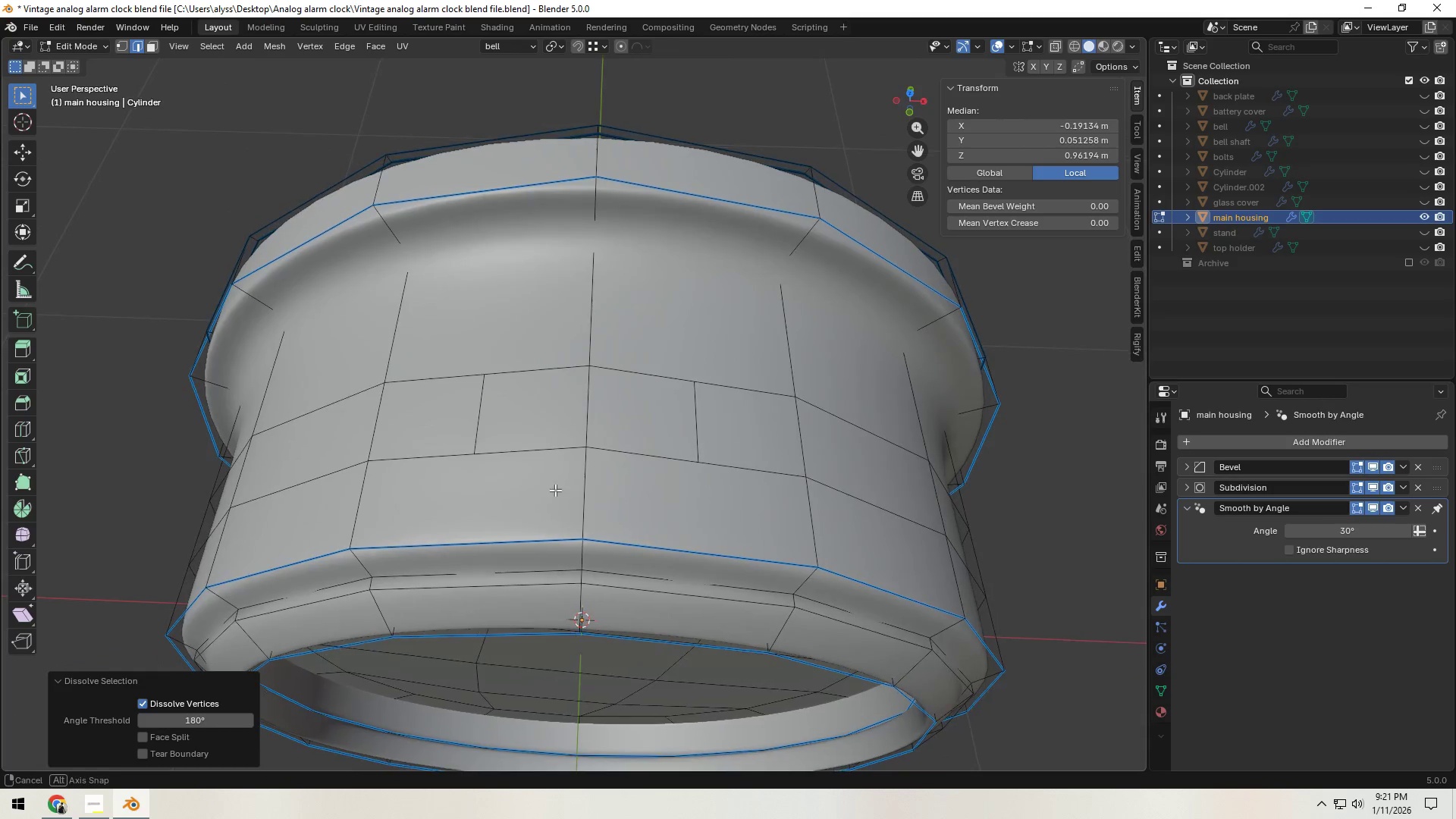 
hold_key(key=ShiftLeft, duration=0.39)
 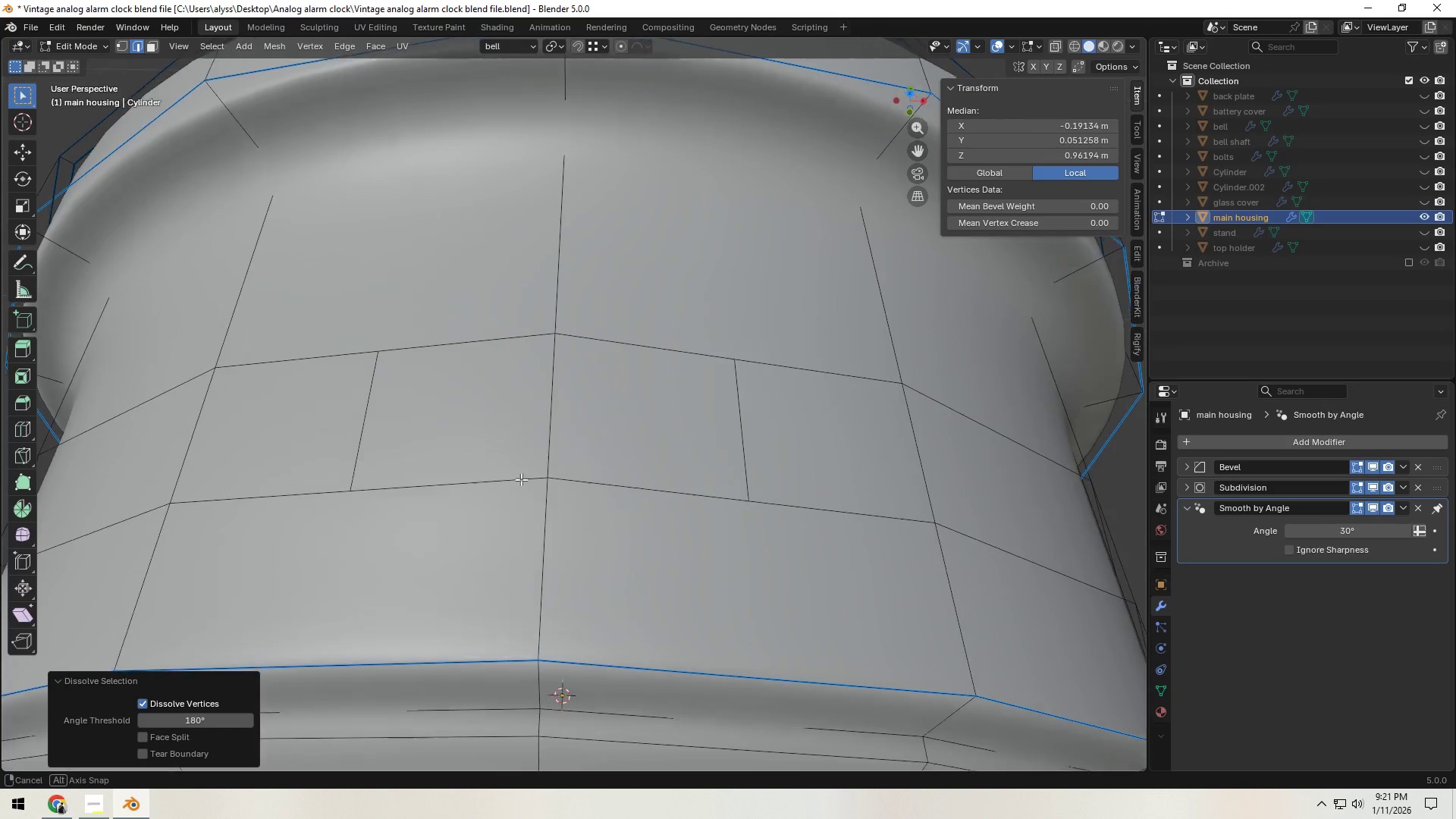 
scroll: coordinate [554, 488], scroll_direction: up, amount: 3.0
 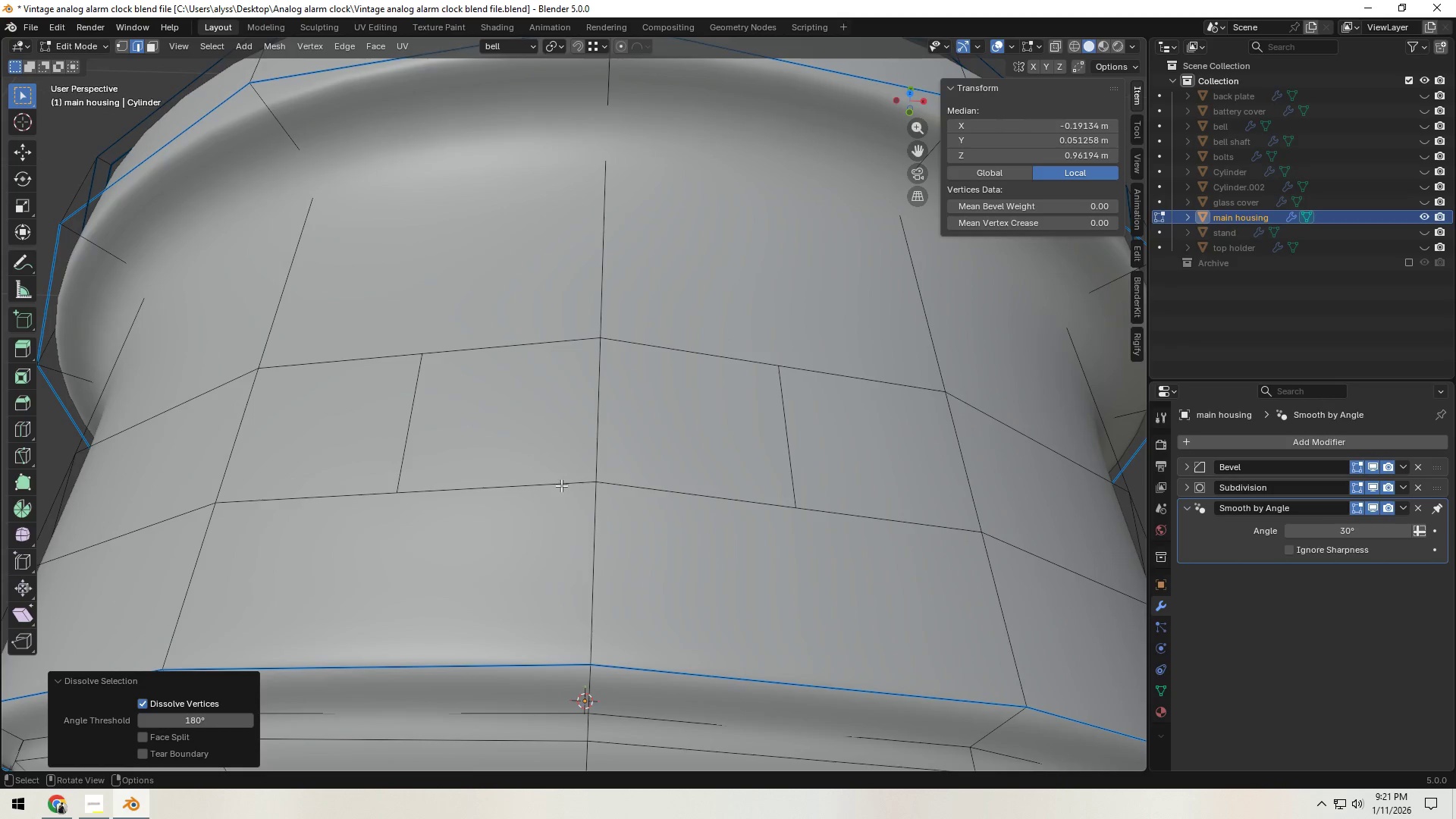 
hold_key(key=ShiftLeft, duration=0.34)
 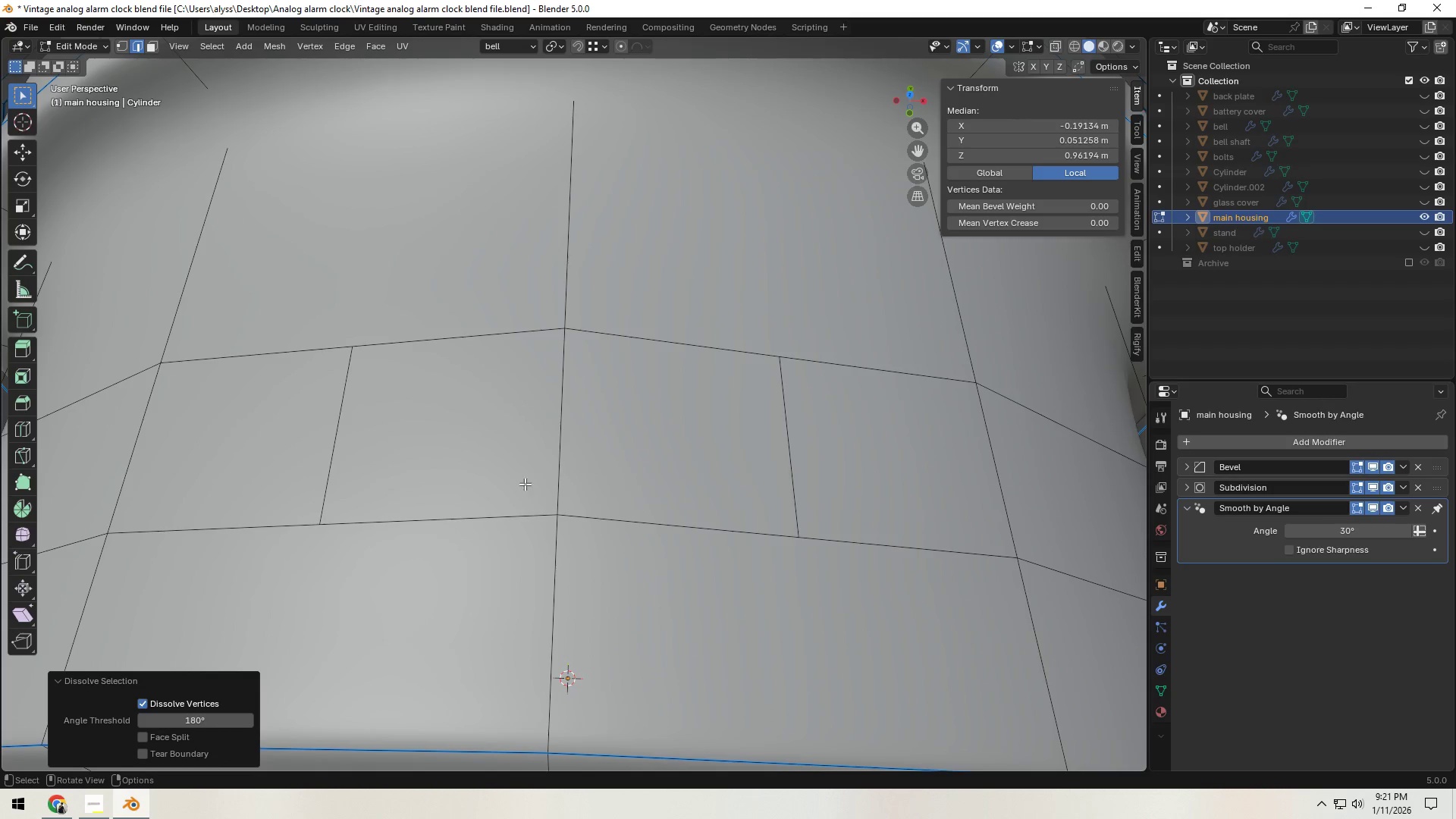 
scroll: coordinate [634, 500], scroll_direction: up, amount: 1.0
 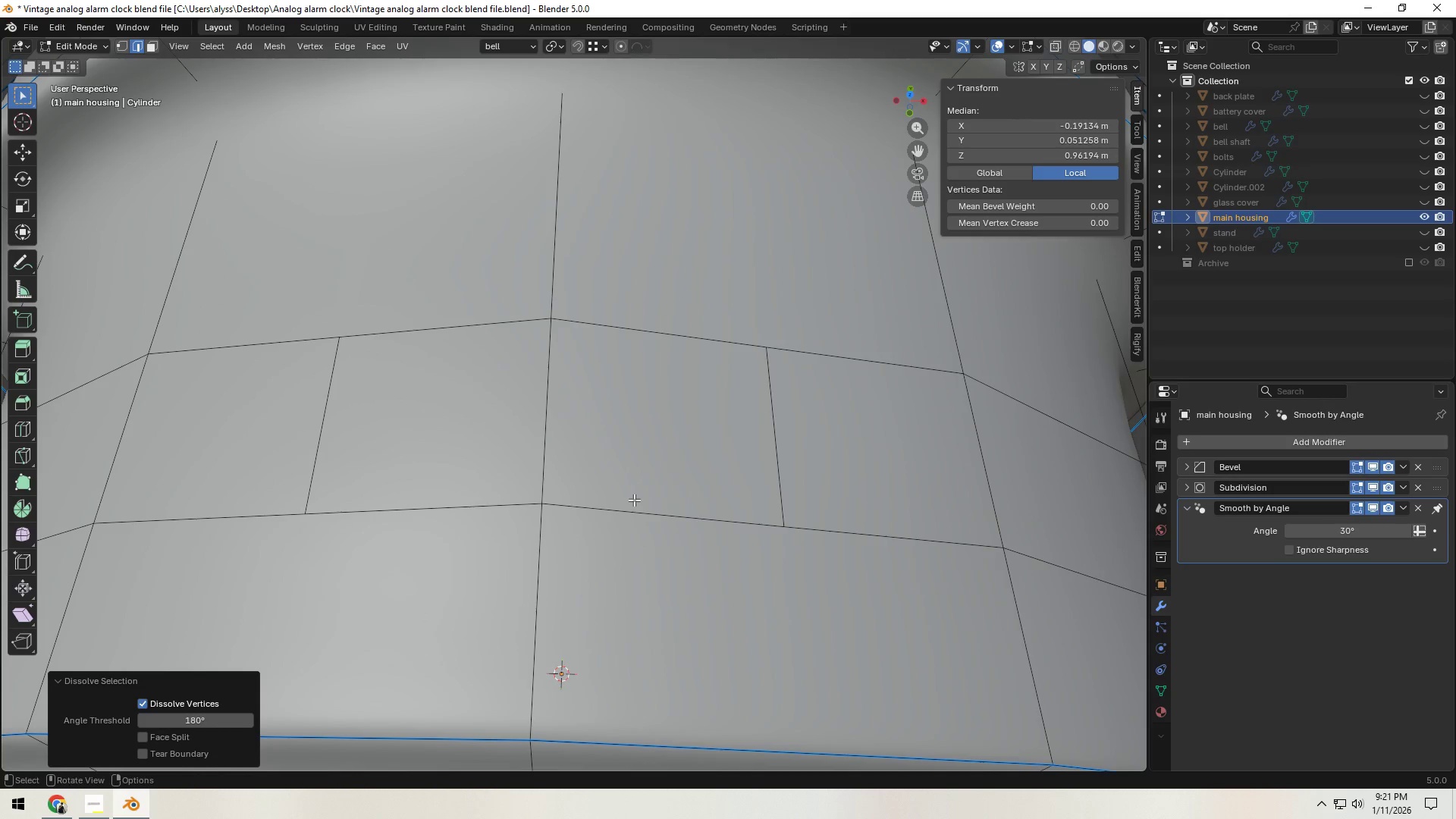 
key(4)
 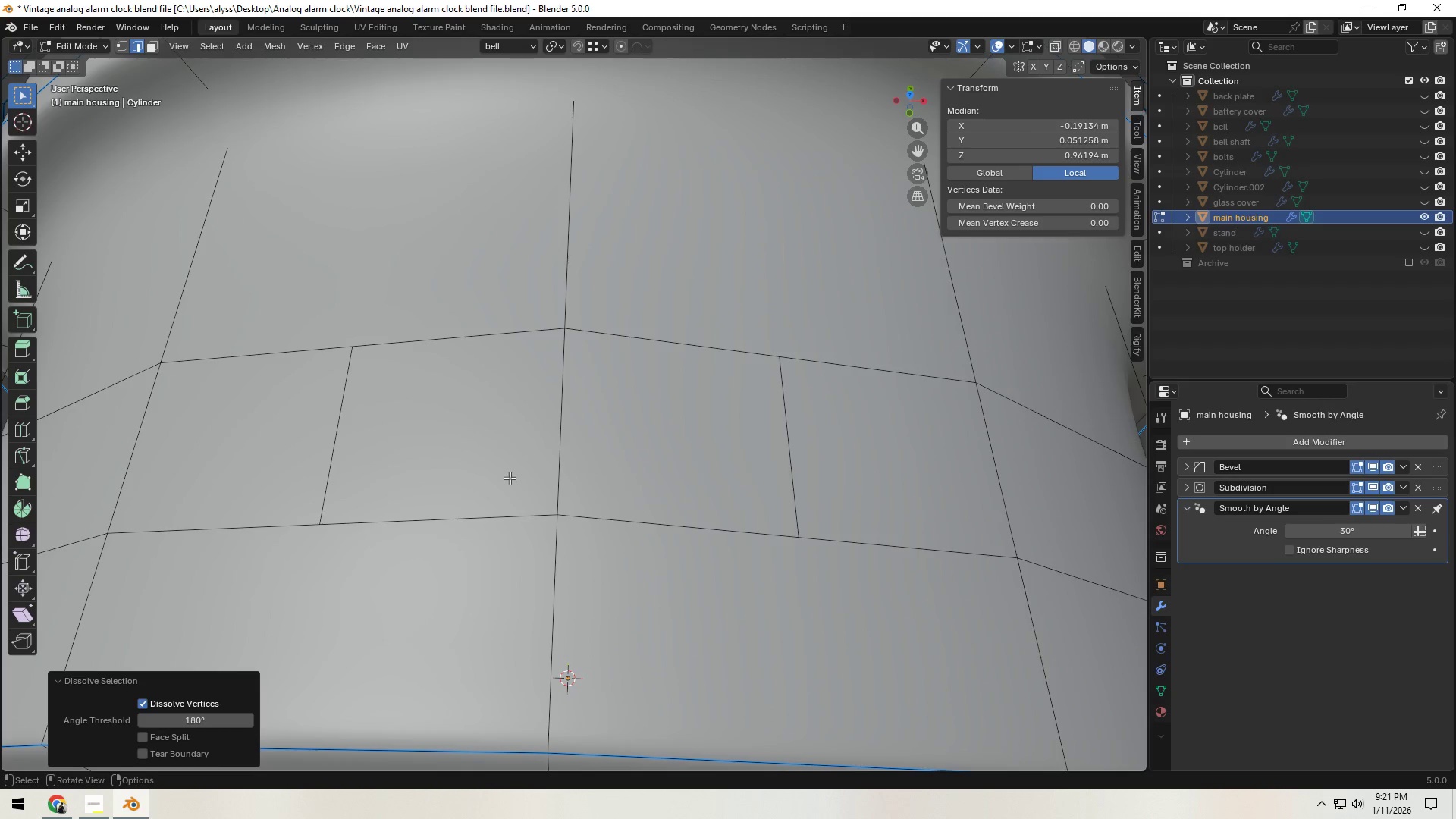 
left_click([507, 476])
 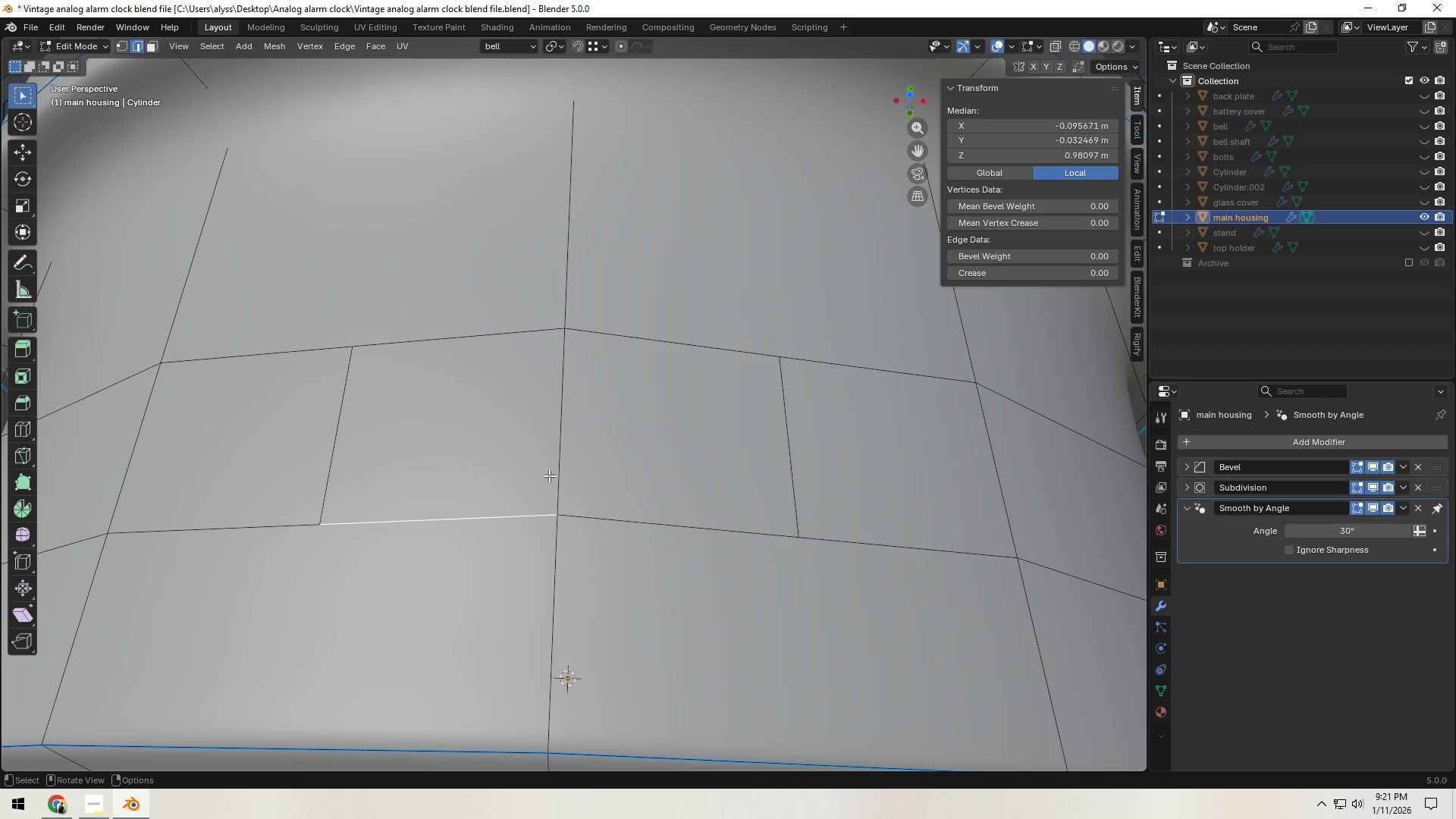 
key(3)
 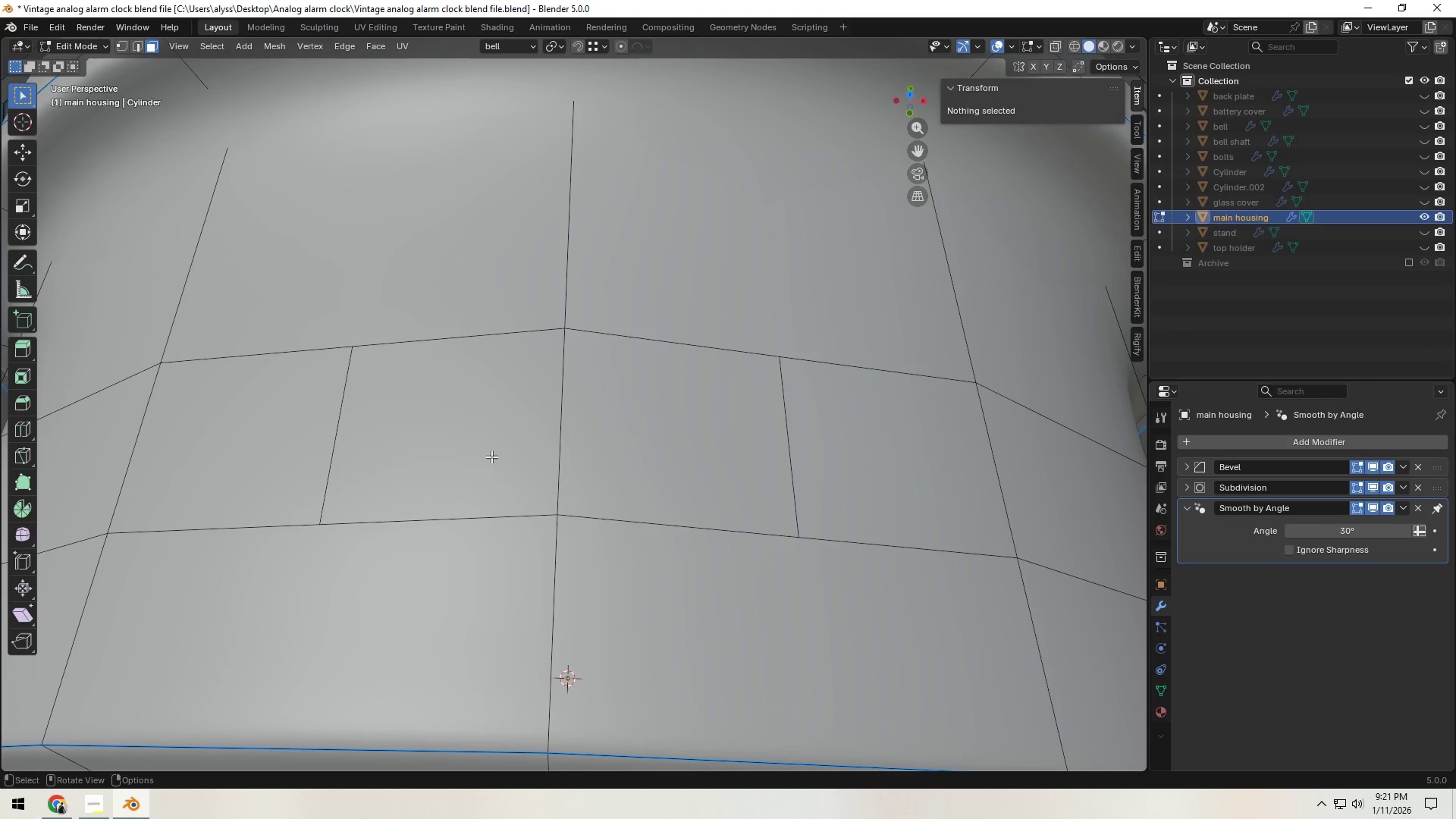 
left_click([491, 457])
 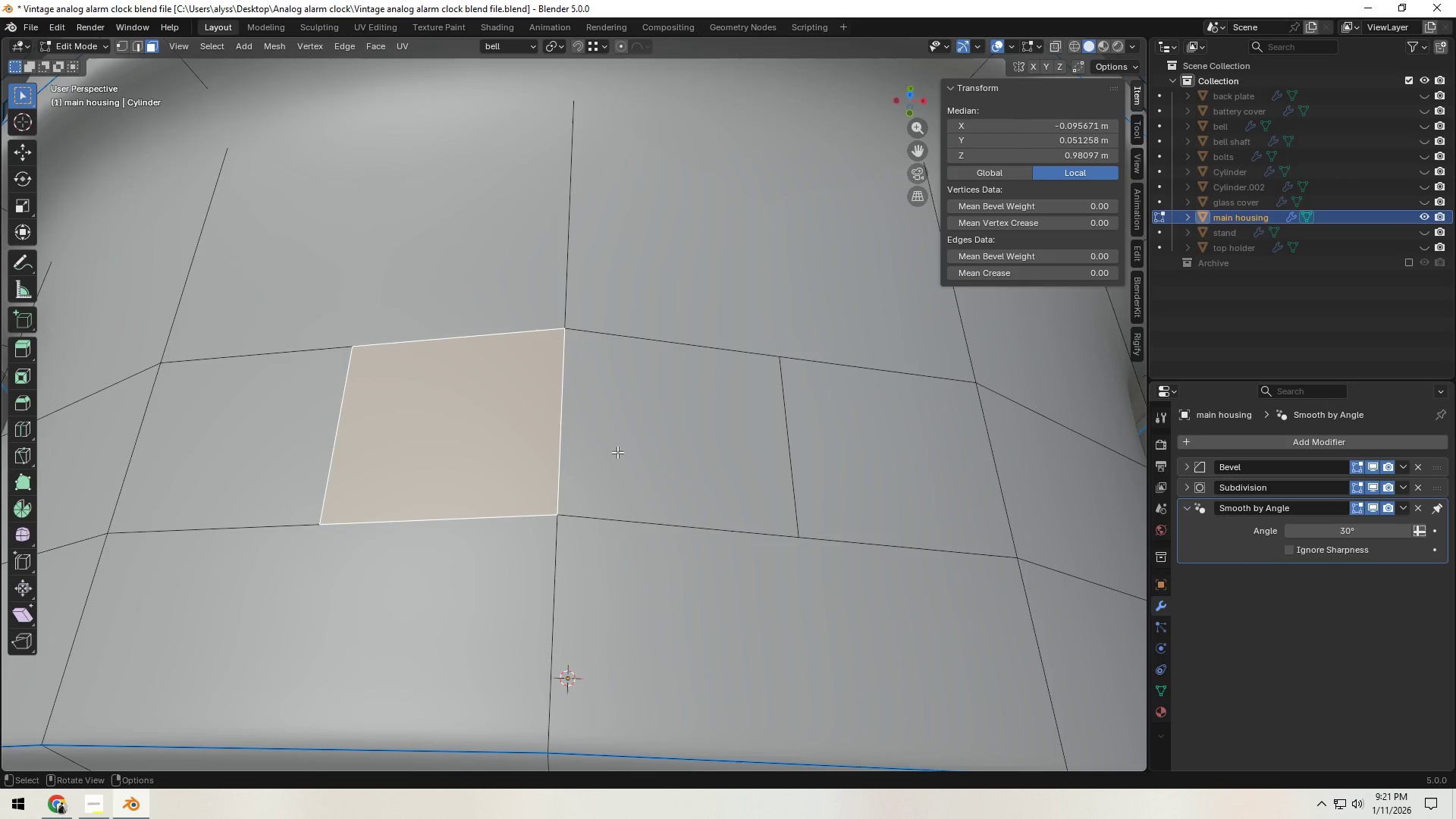 
hold_key(key=ShiftLeft, duration=0.34)
 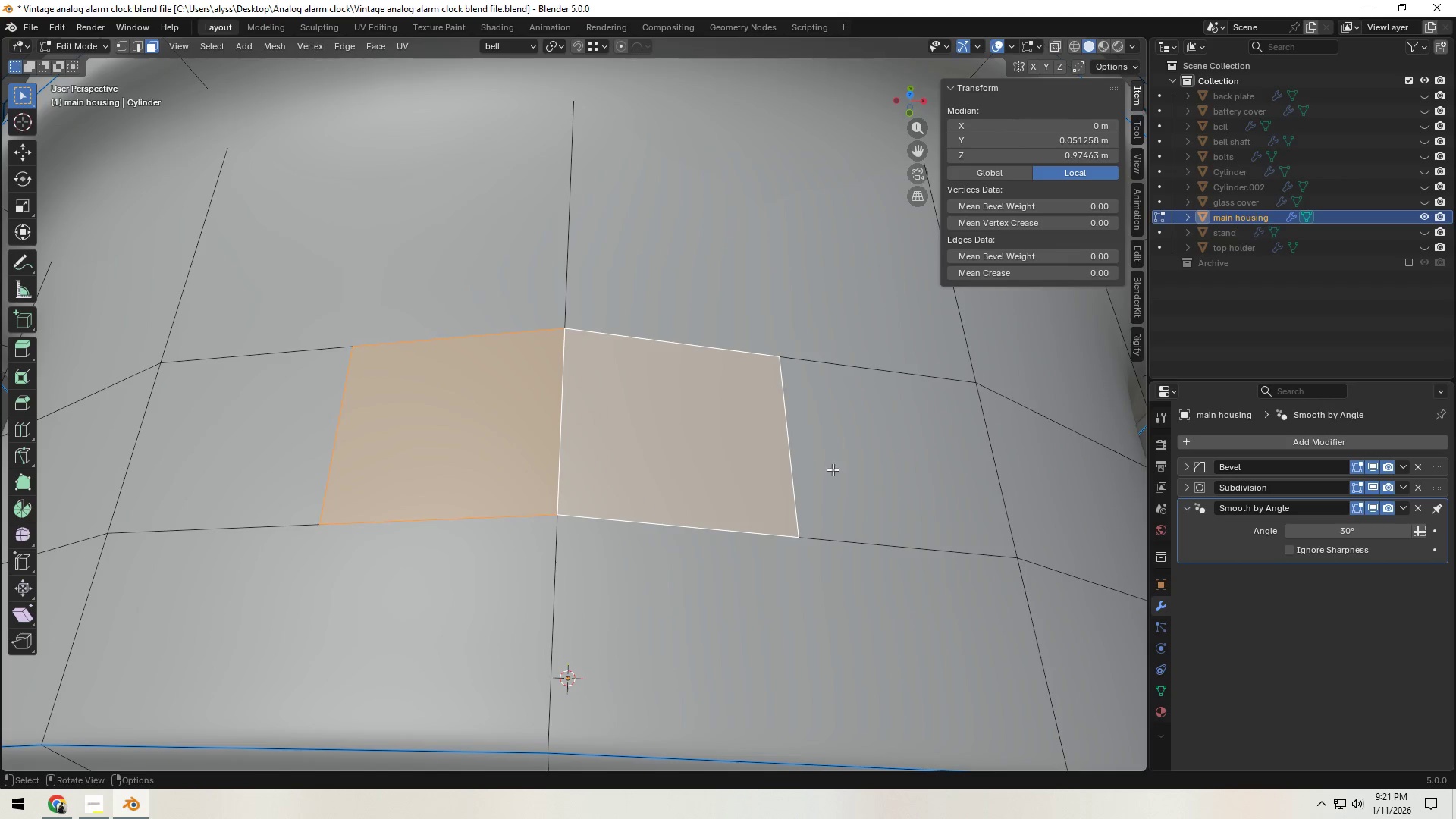 
key(I)
 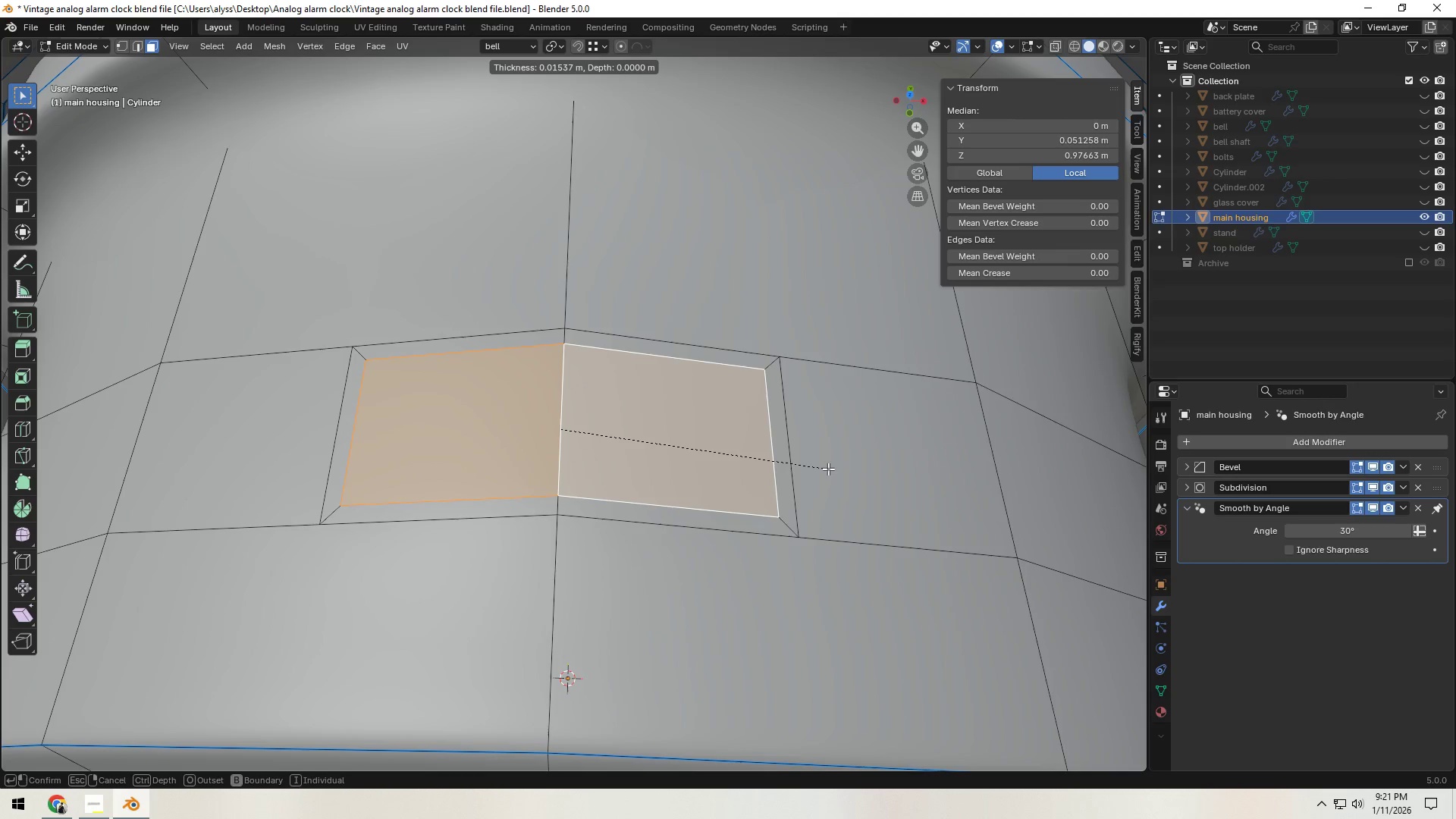 
left_click([828, 469])
 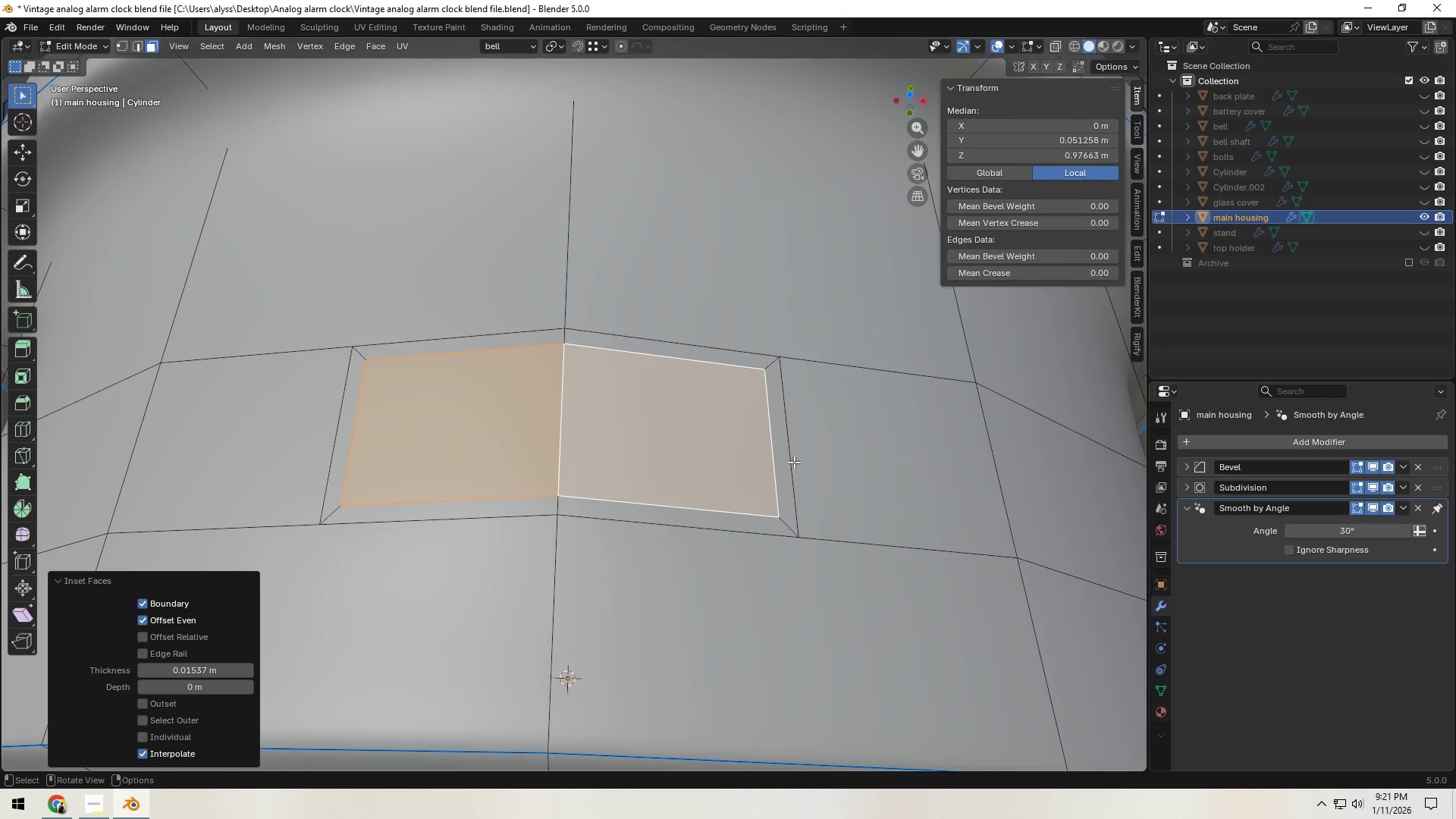 
double_click([793, 461])
 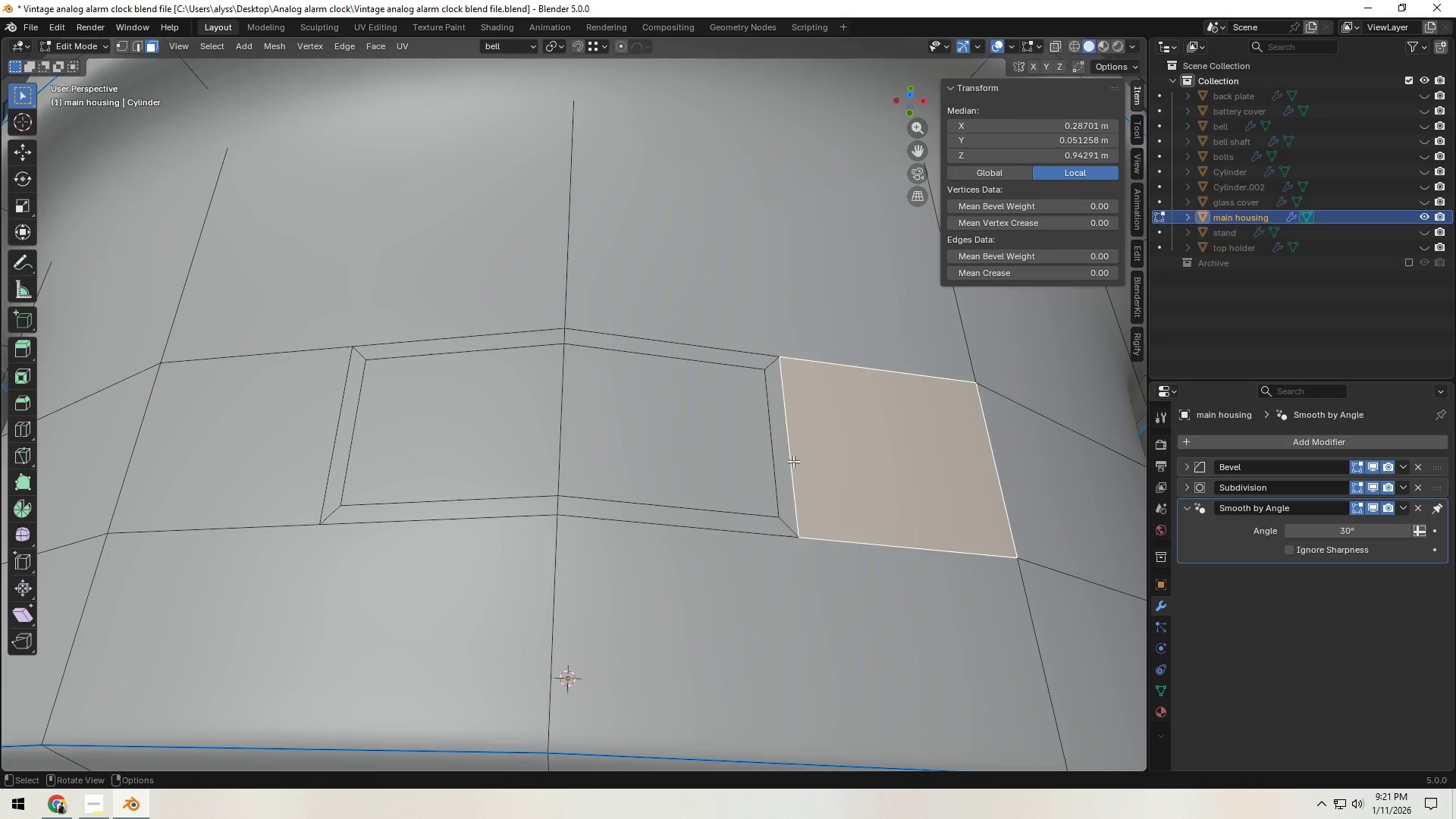 
key(2)
 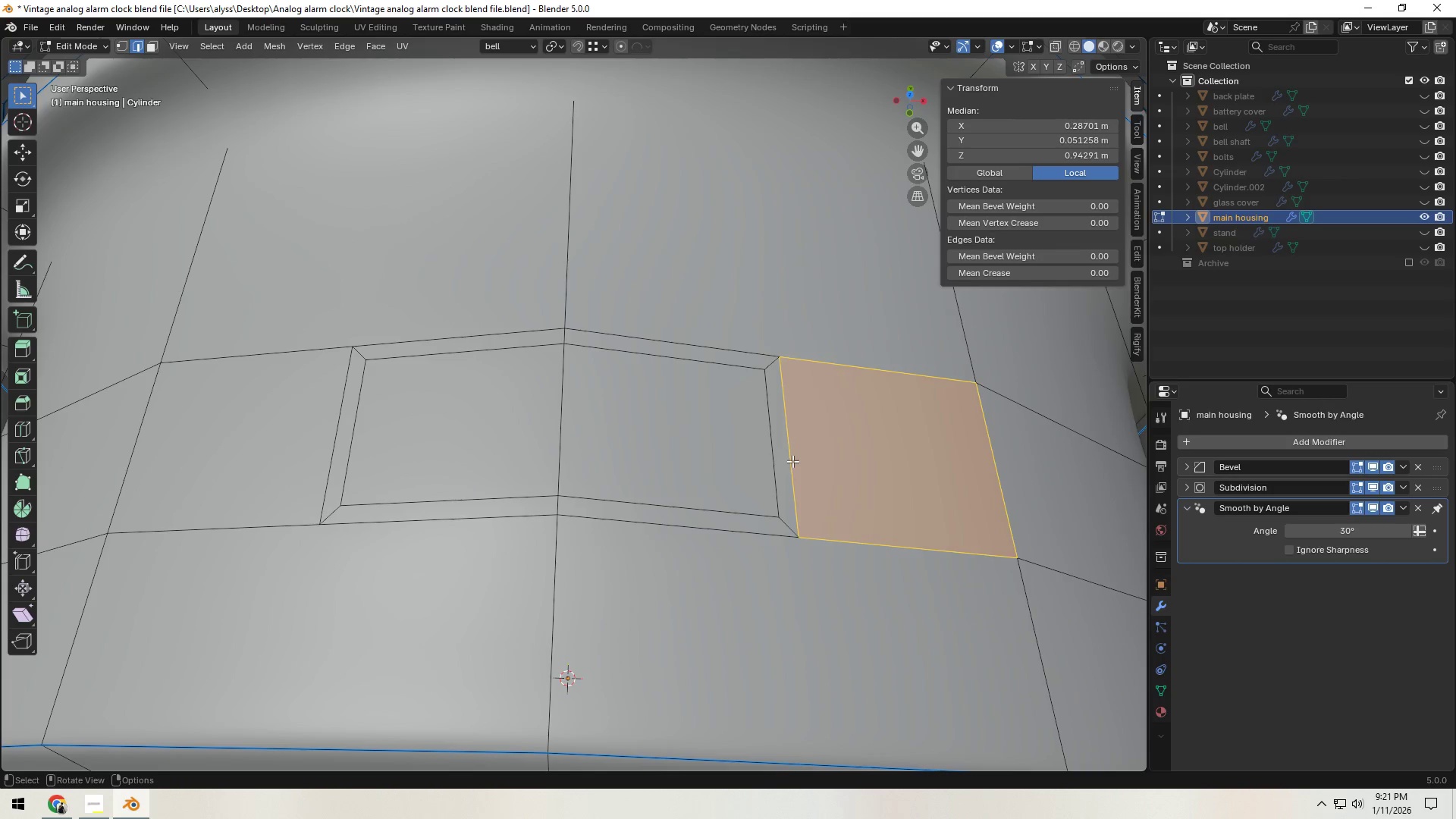 
left_click([792, 461])
 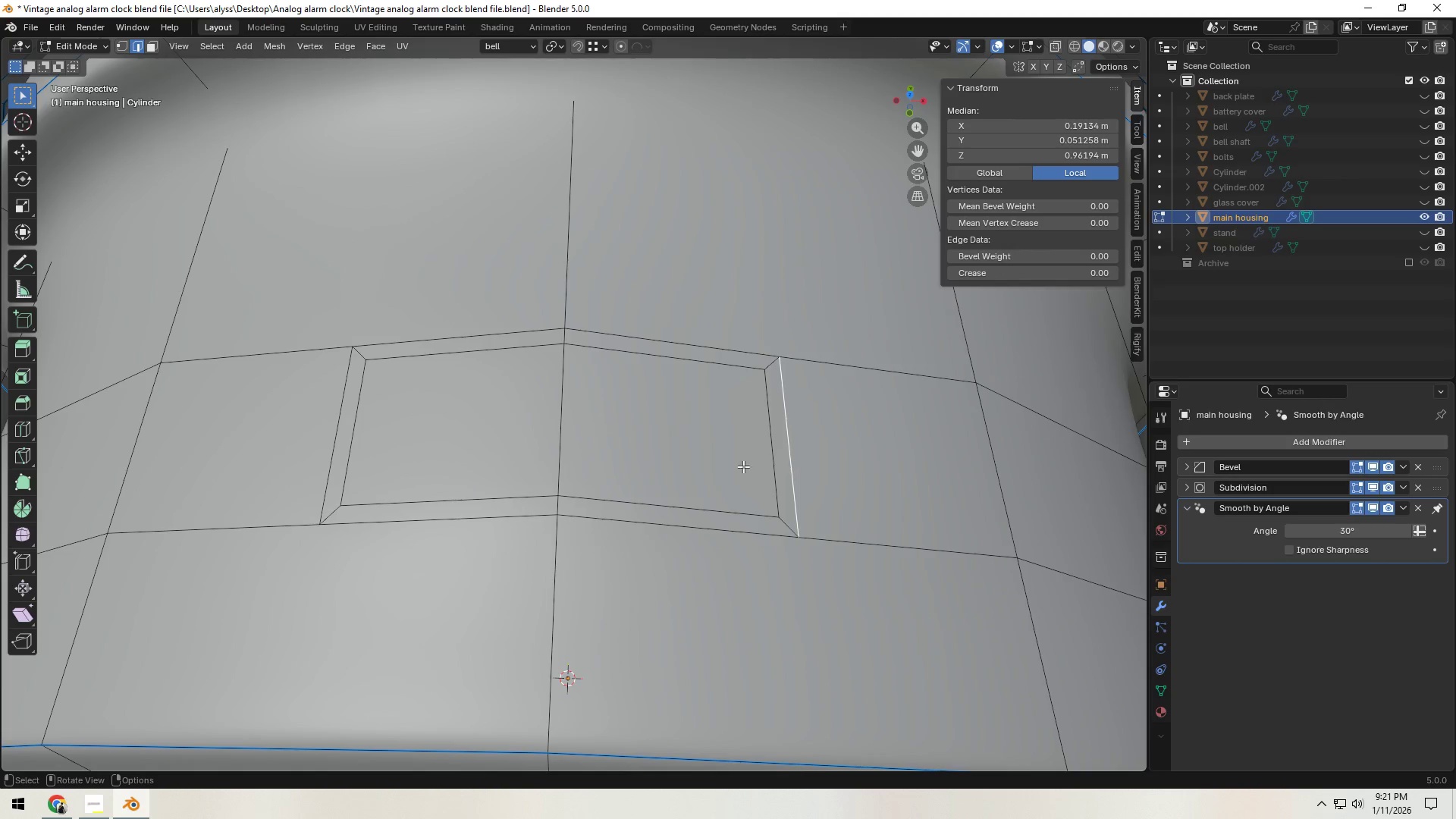 
hold_key(key=ShiftLeft, duration=0.94)
left_click([331, 464])
 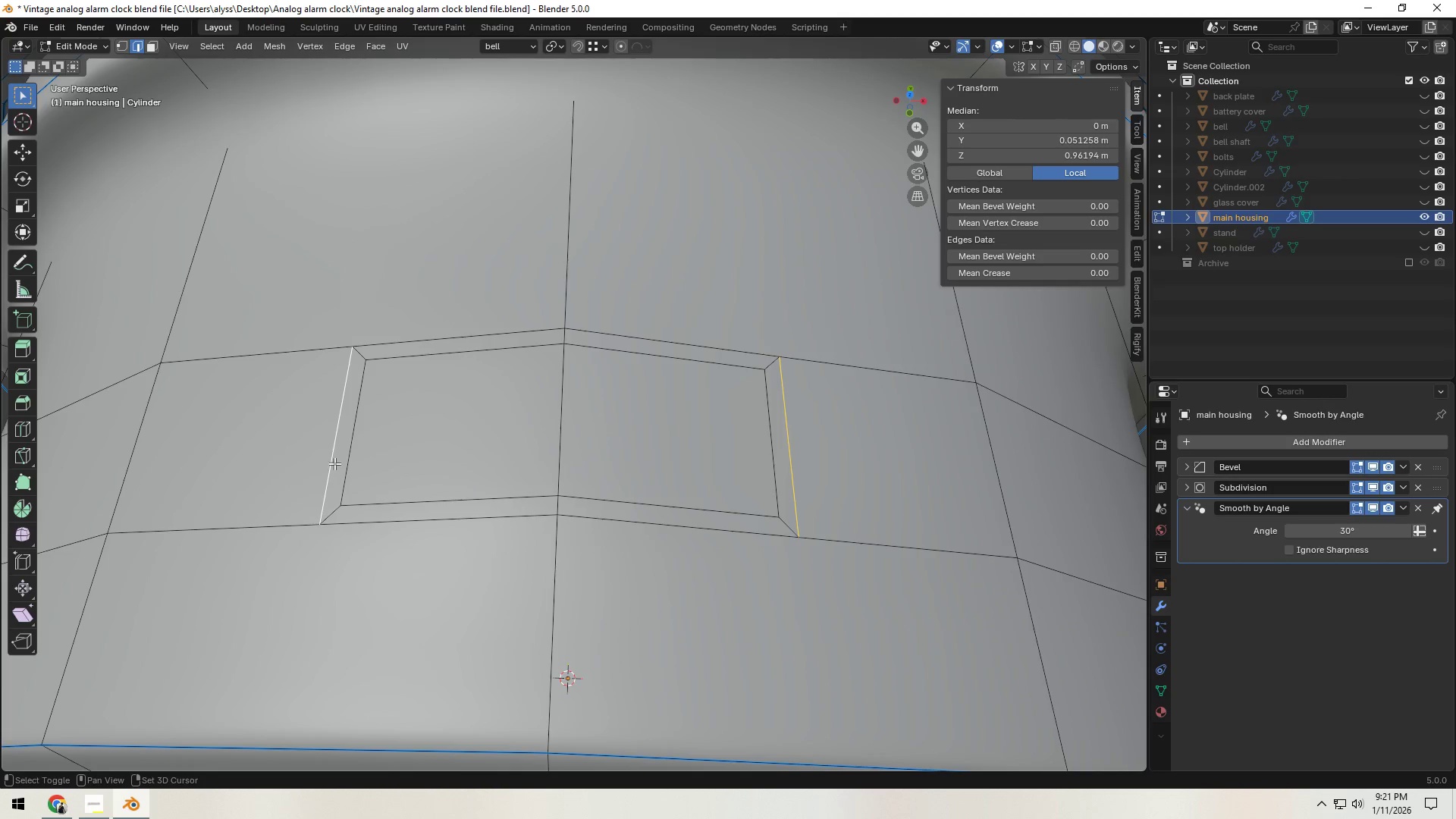 
hold_key(key=ShiftLeft, duration=1.48)
 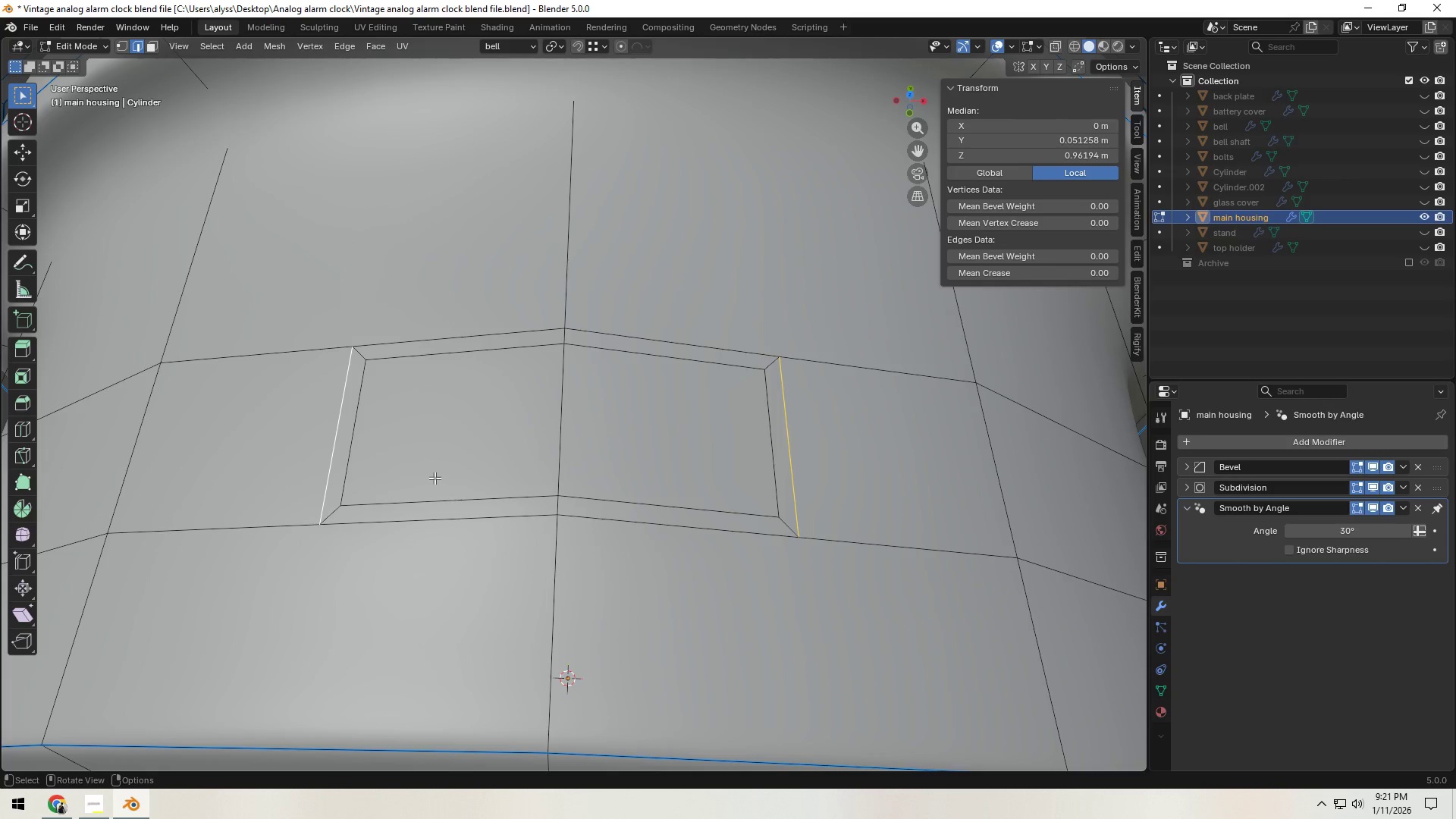 
key(Control+X)
 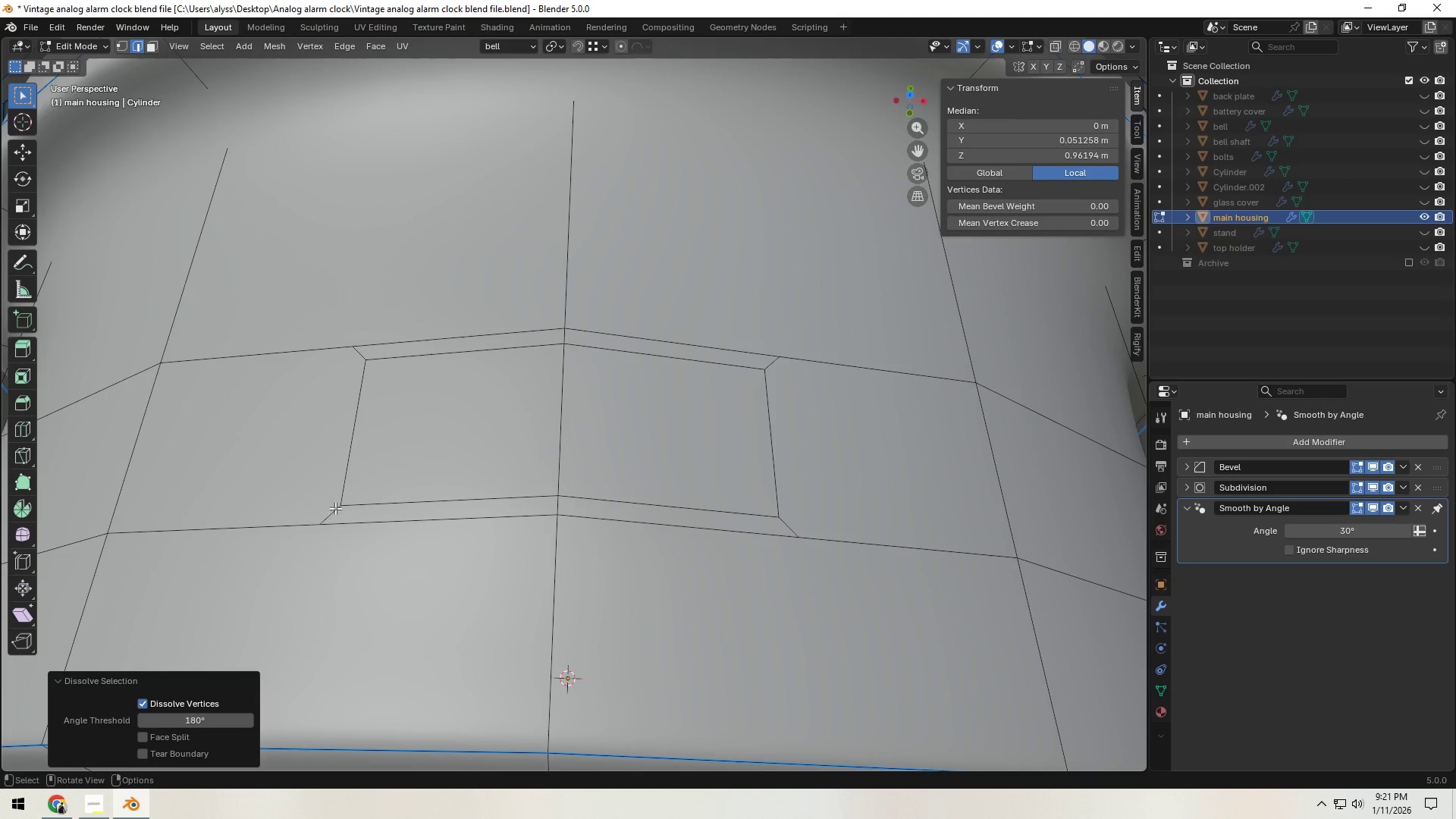 
left_click([331, 510])
 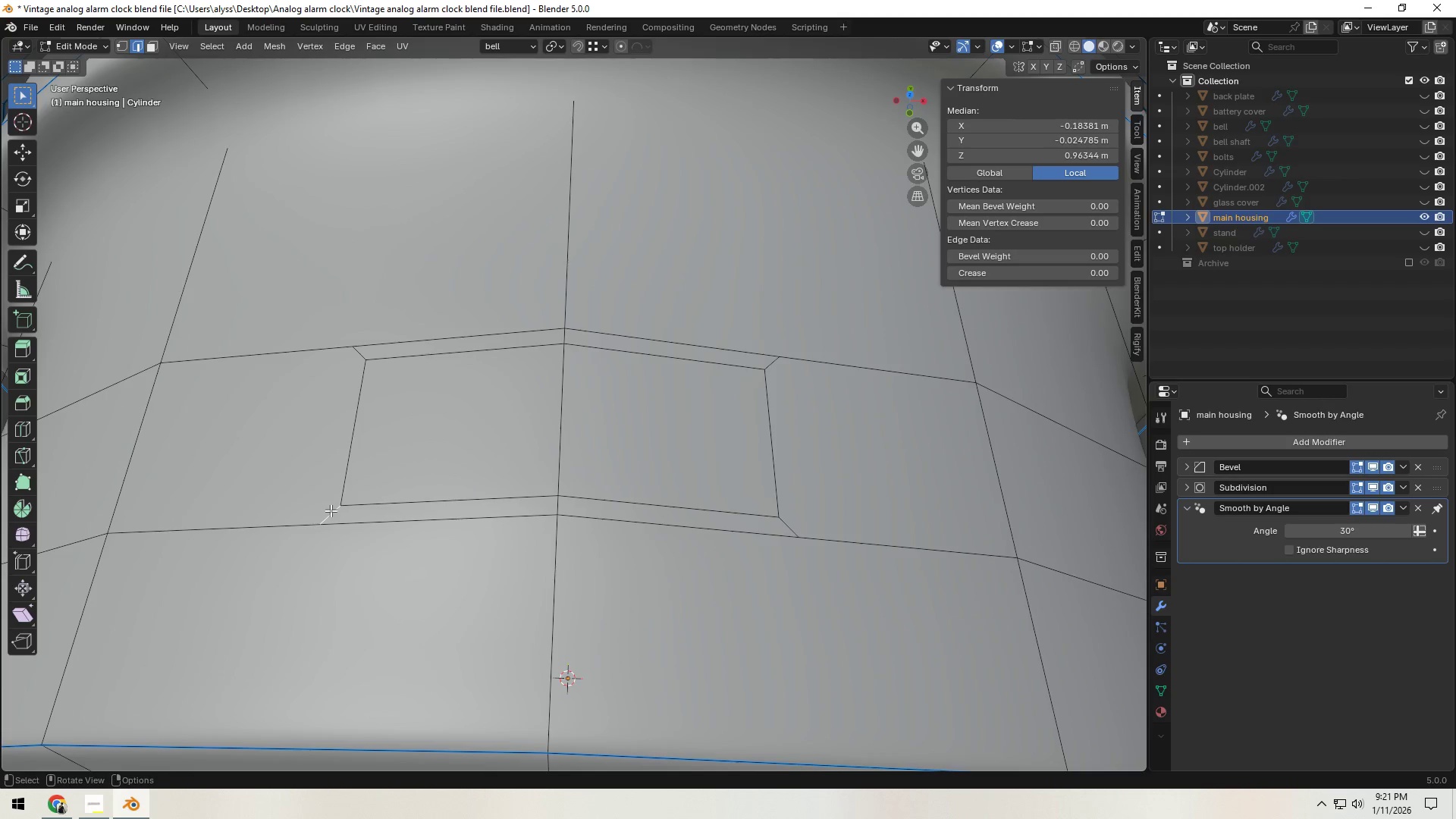 
key(Control+ControlLeft)
 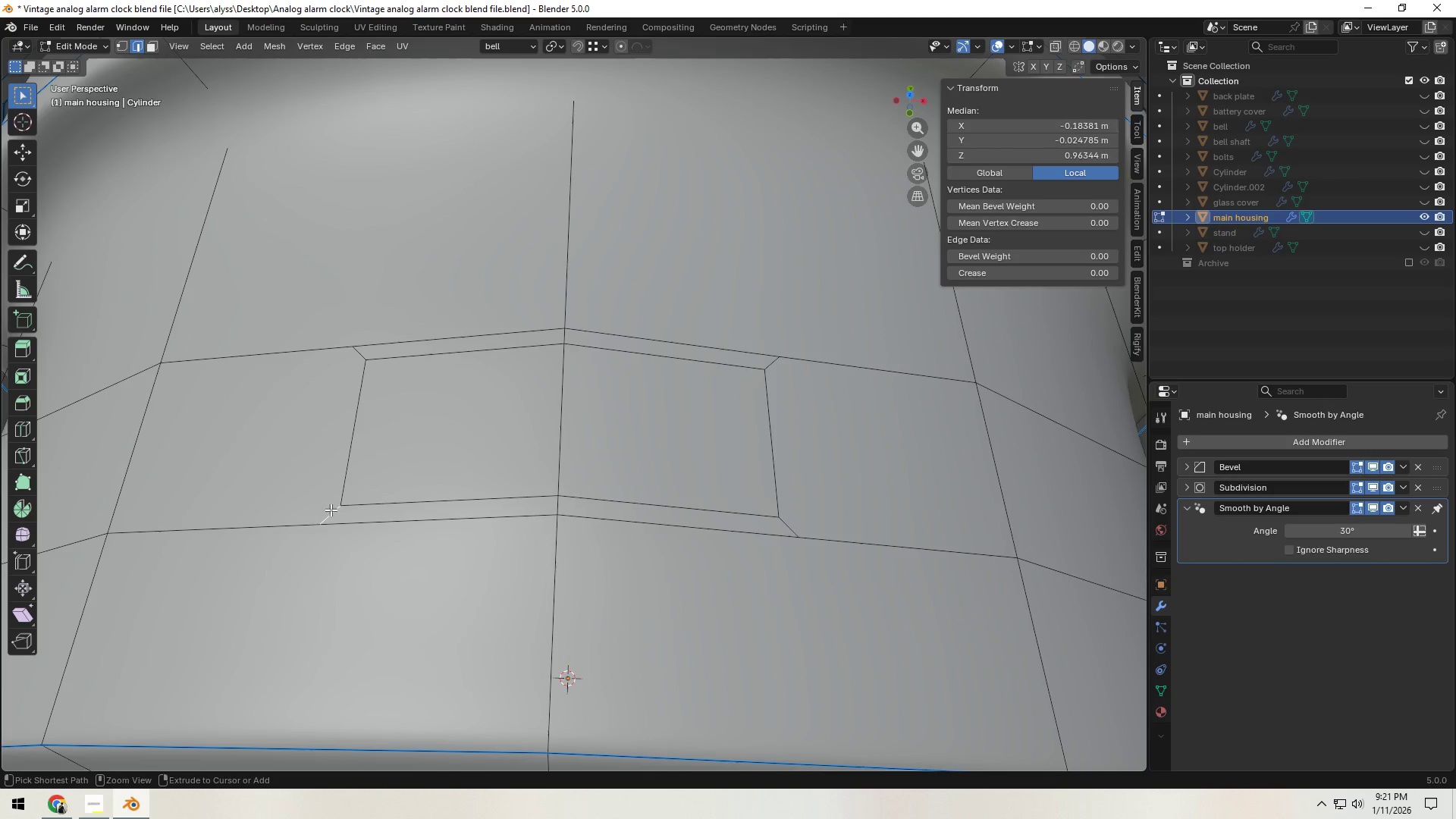 
key(Control+X)
 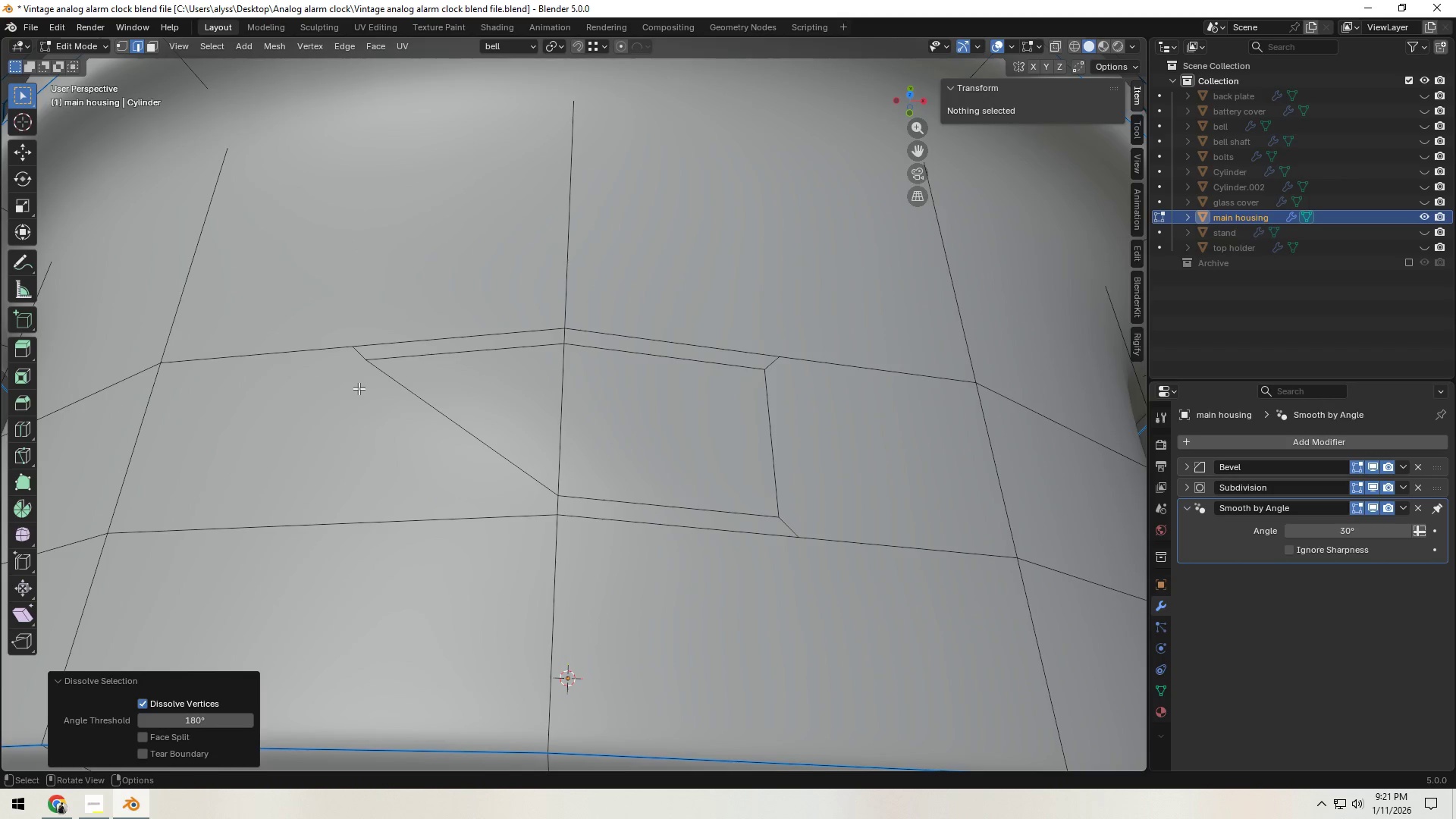 
key(Control+Z)
 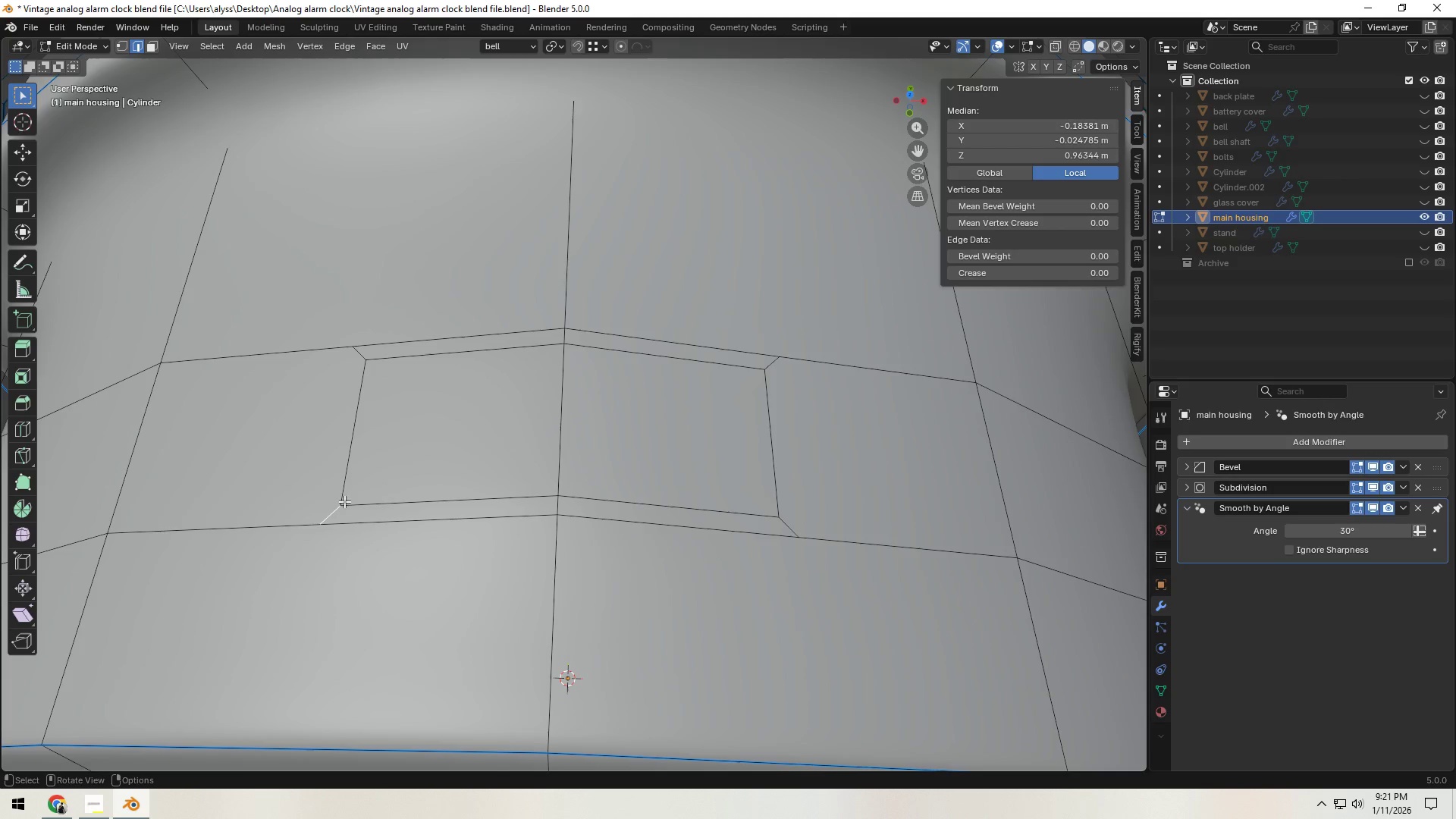 
hold_key(key=ShiftLeft, duration=1.5)
left_click([361, 356])
 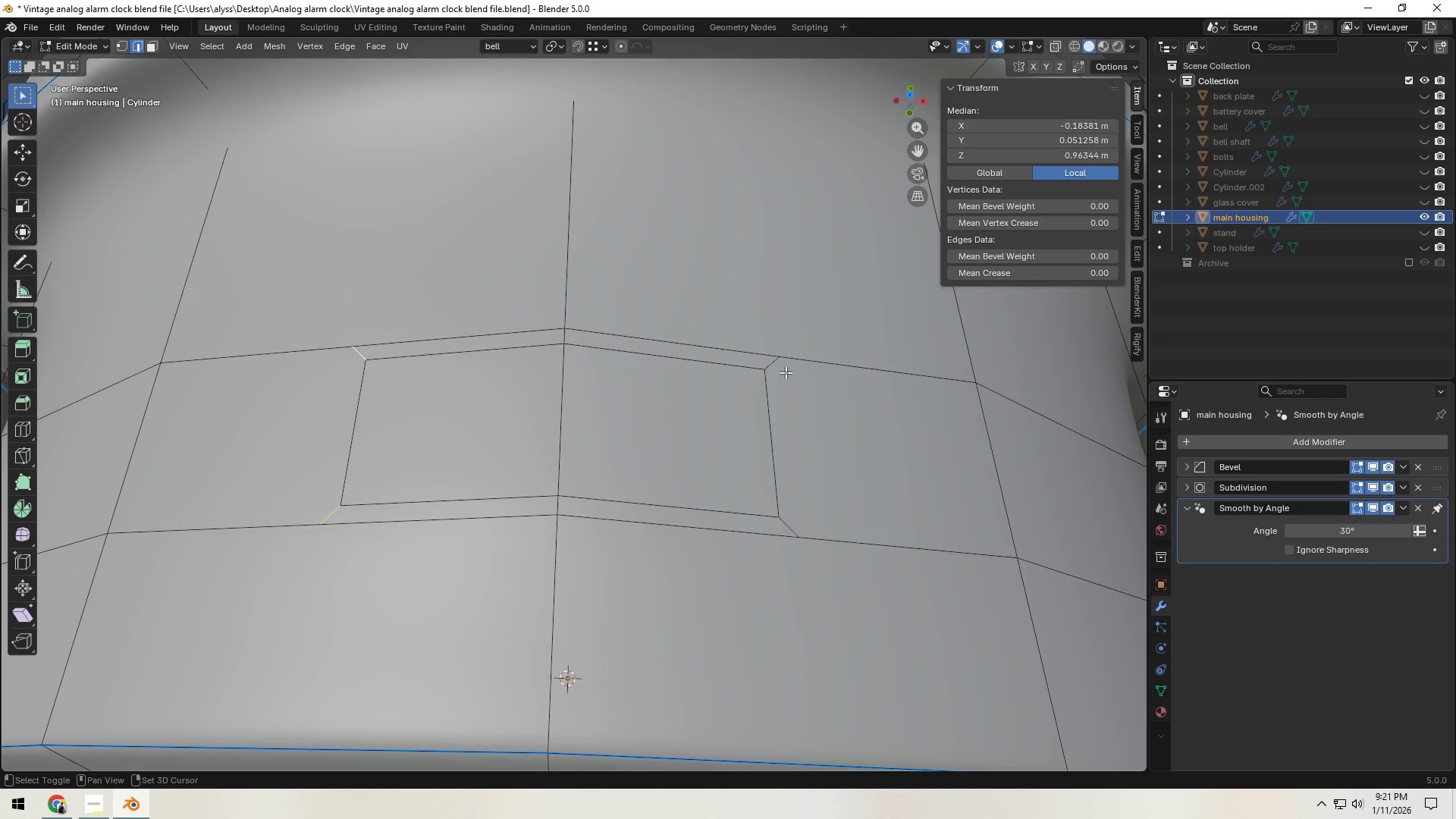 
left_click([783, 369])
 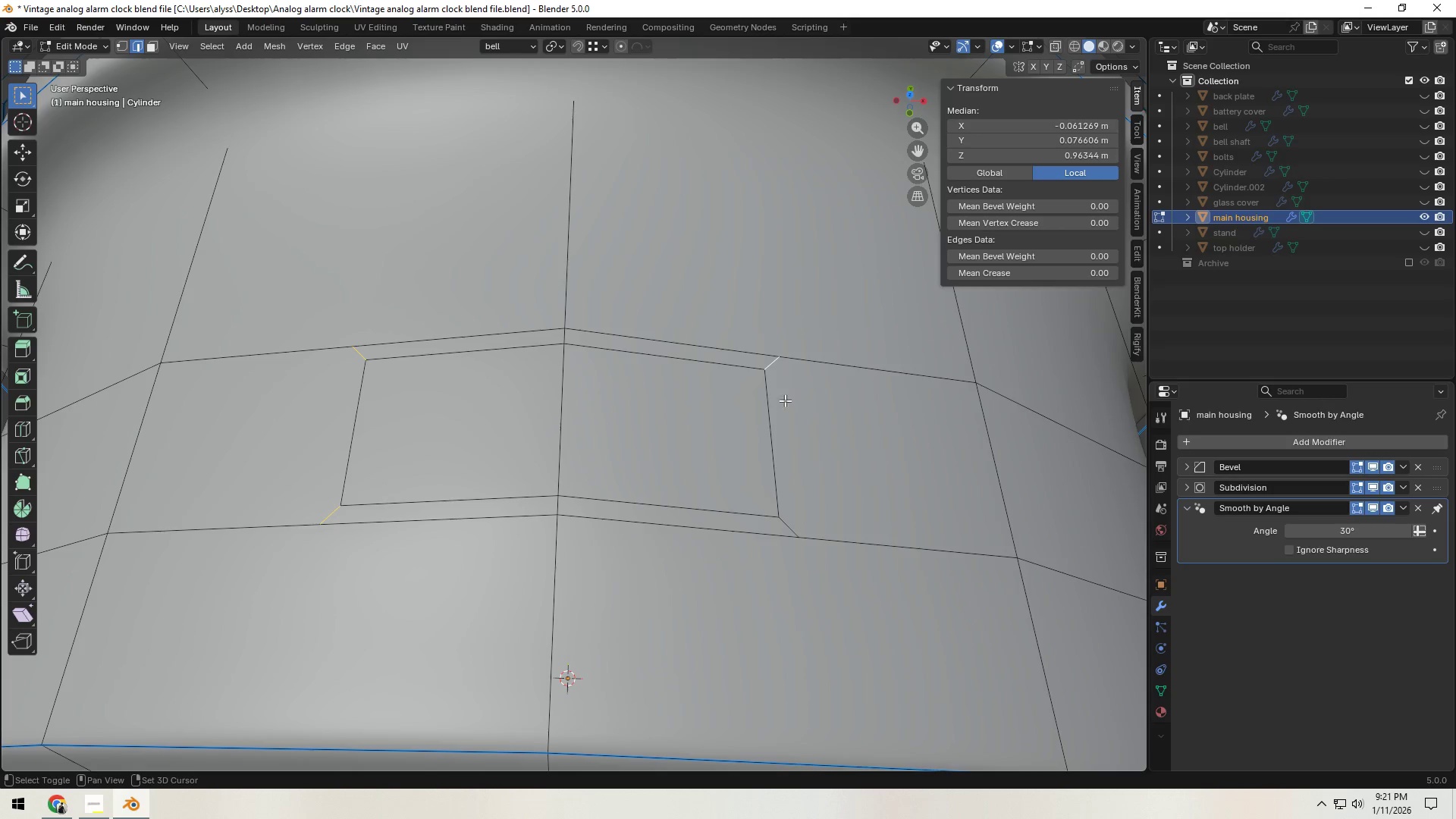 
hold_key(key=ShiftLeft, duration=0.97)
left_click([789, 517])
 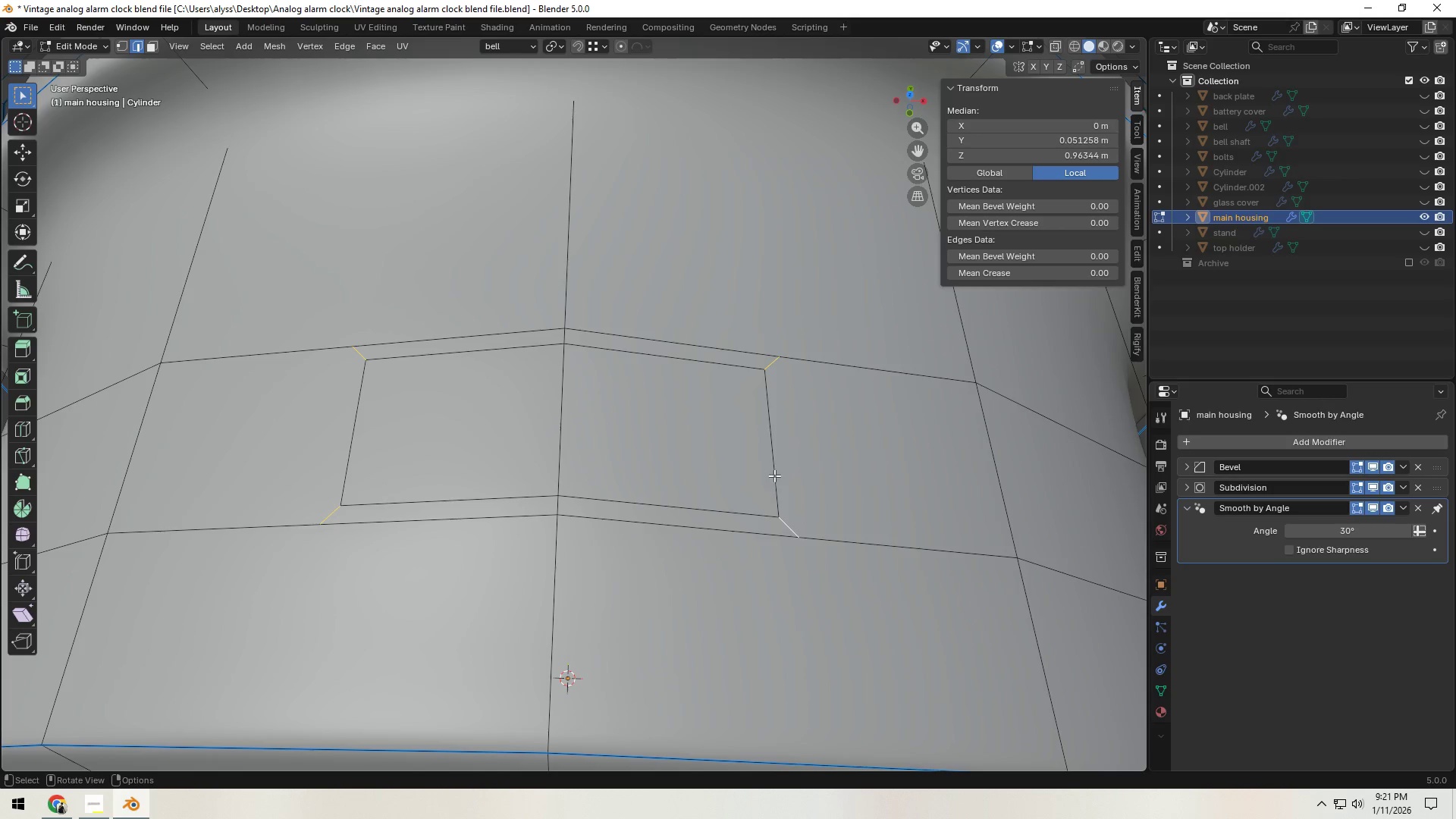 
key(X)
 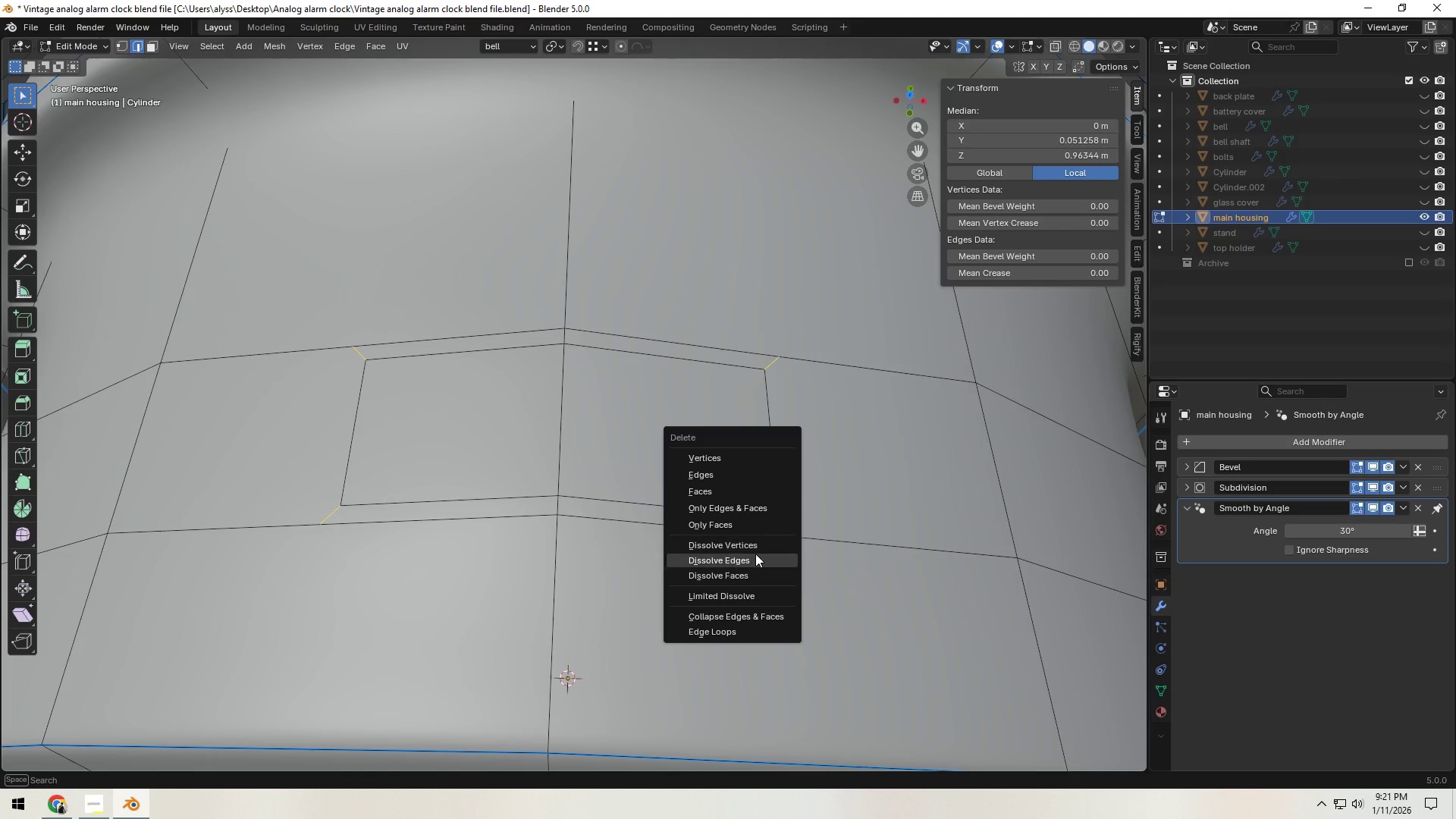 
left_click([758, 558])
 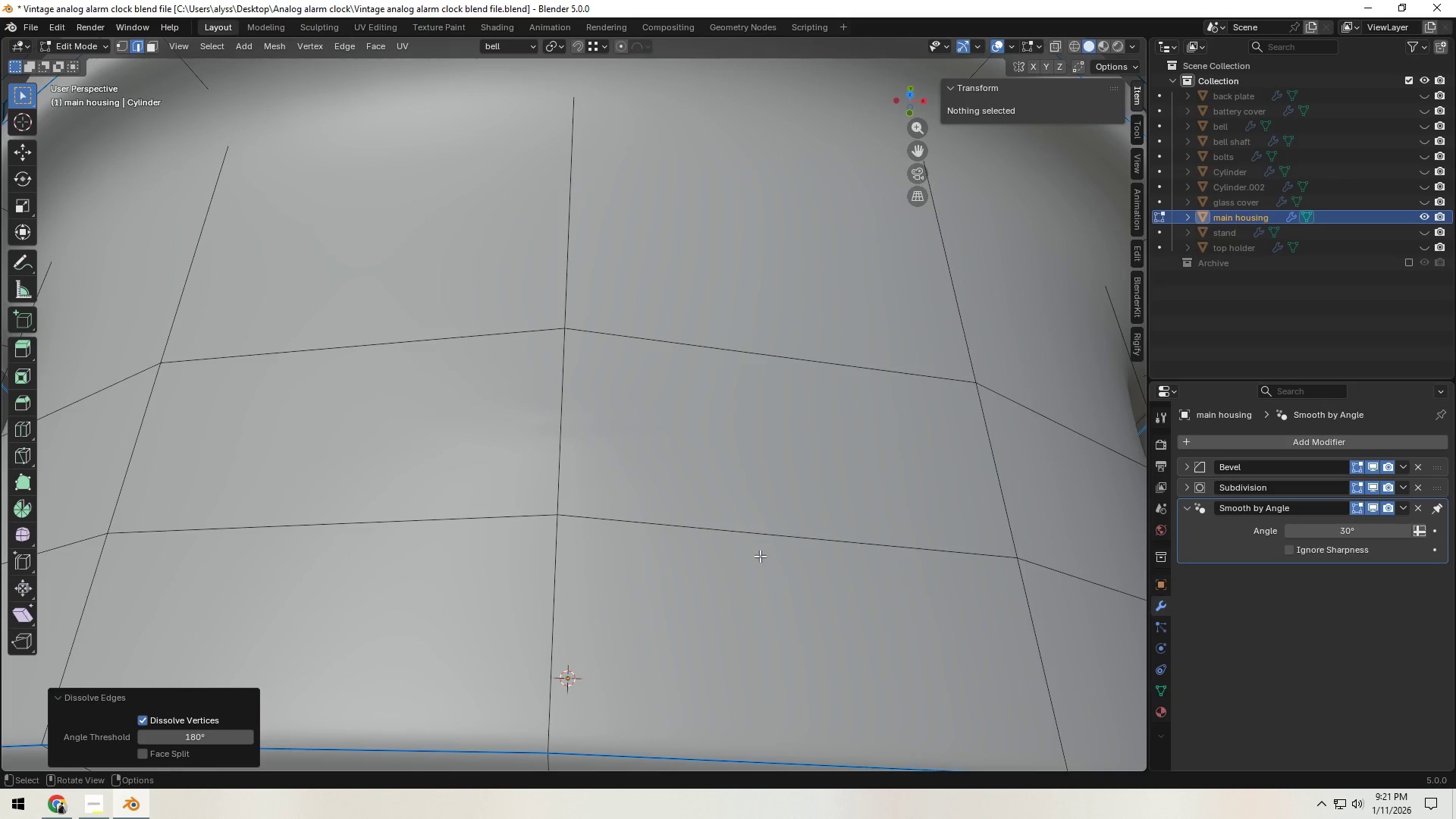 
key(Control+Z)
 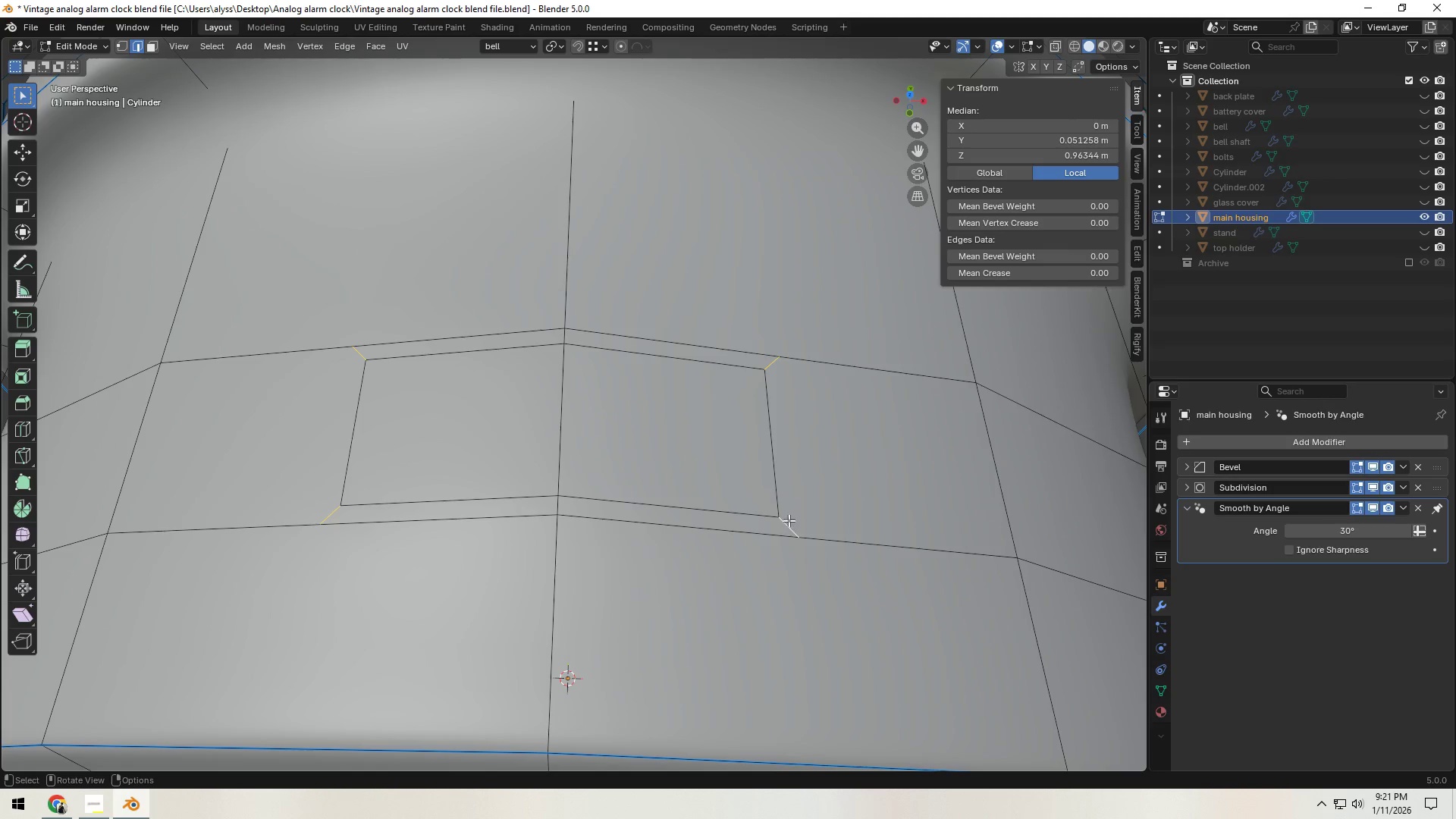 
key(1)
 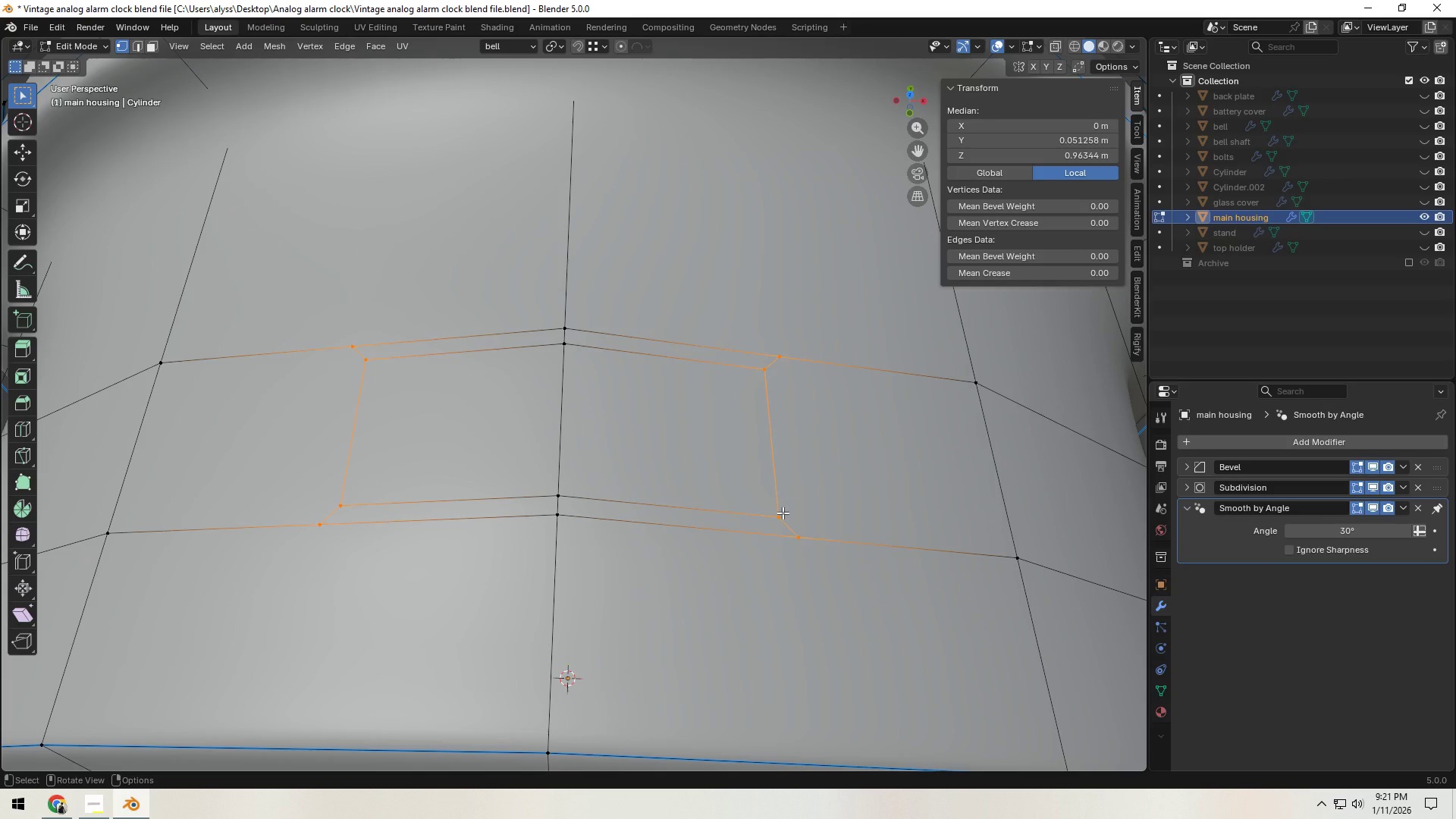 
left_click([783, 513])
 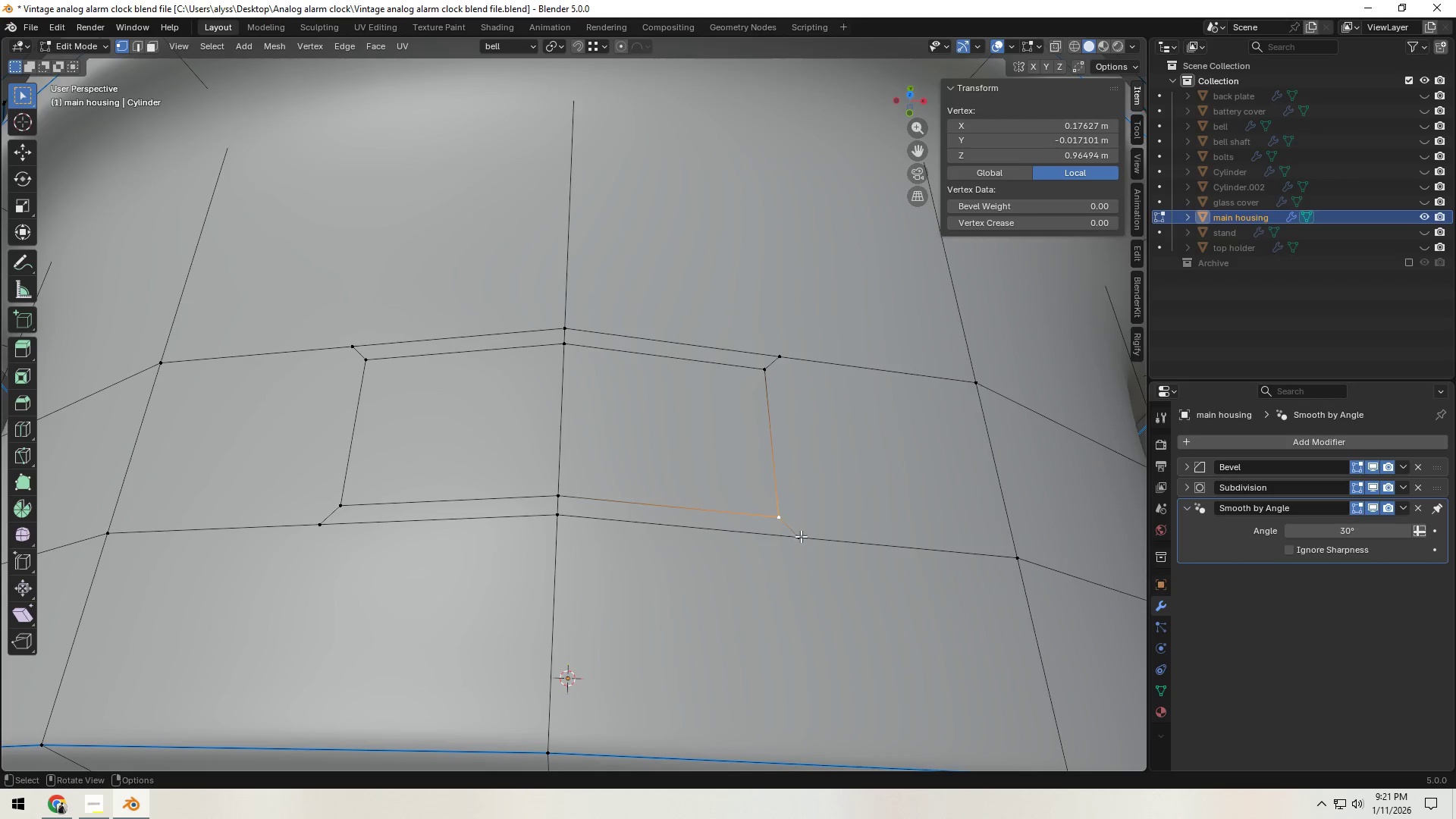 
key(3)
 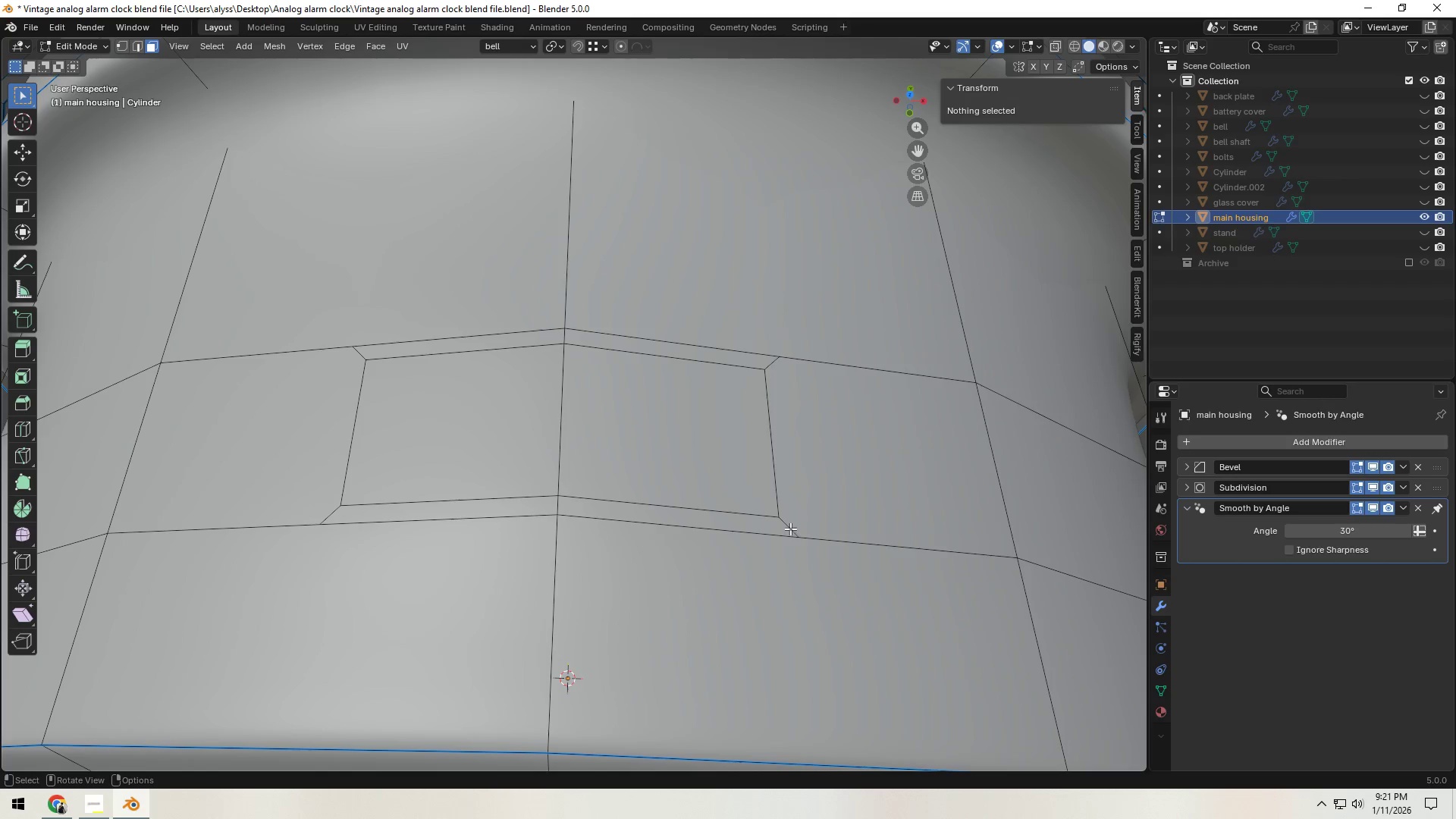 
left_click([790, 528])
 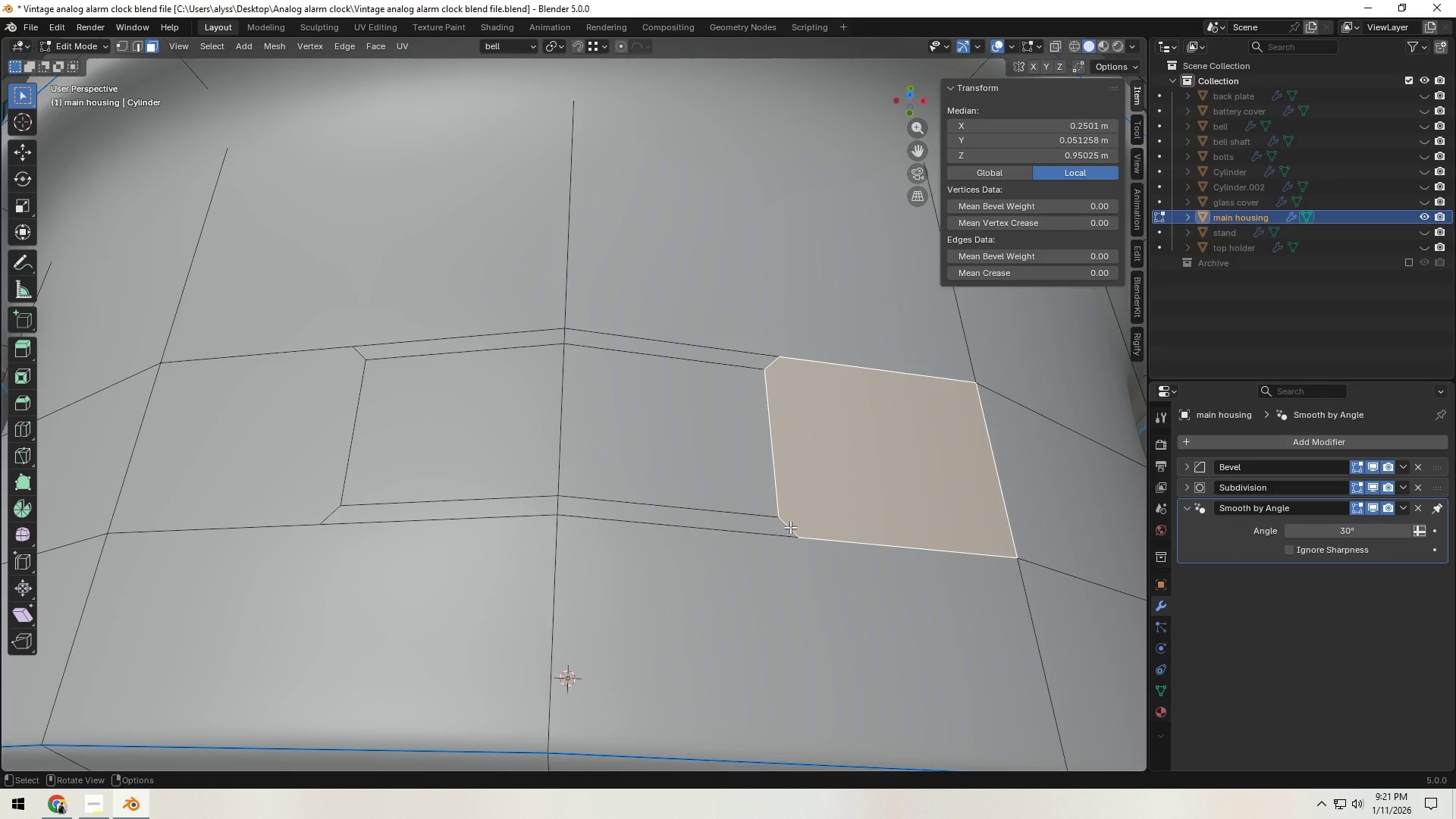 
key(2)
 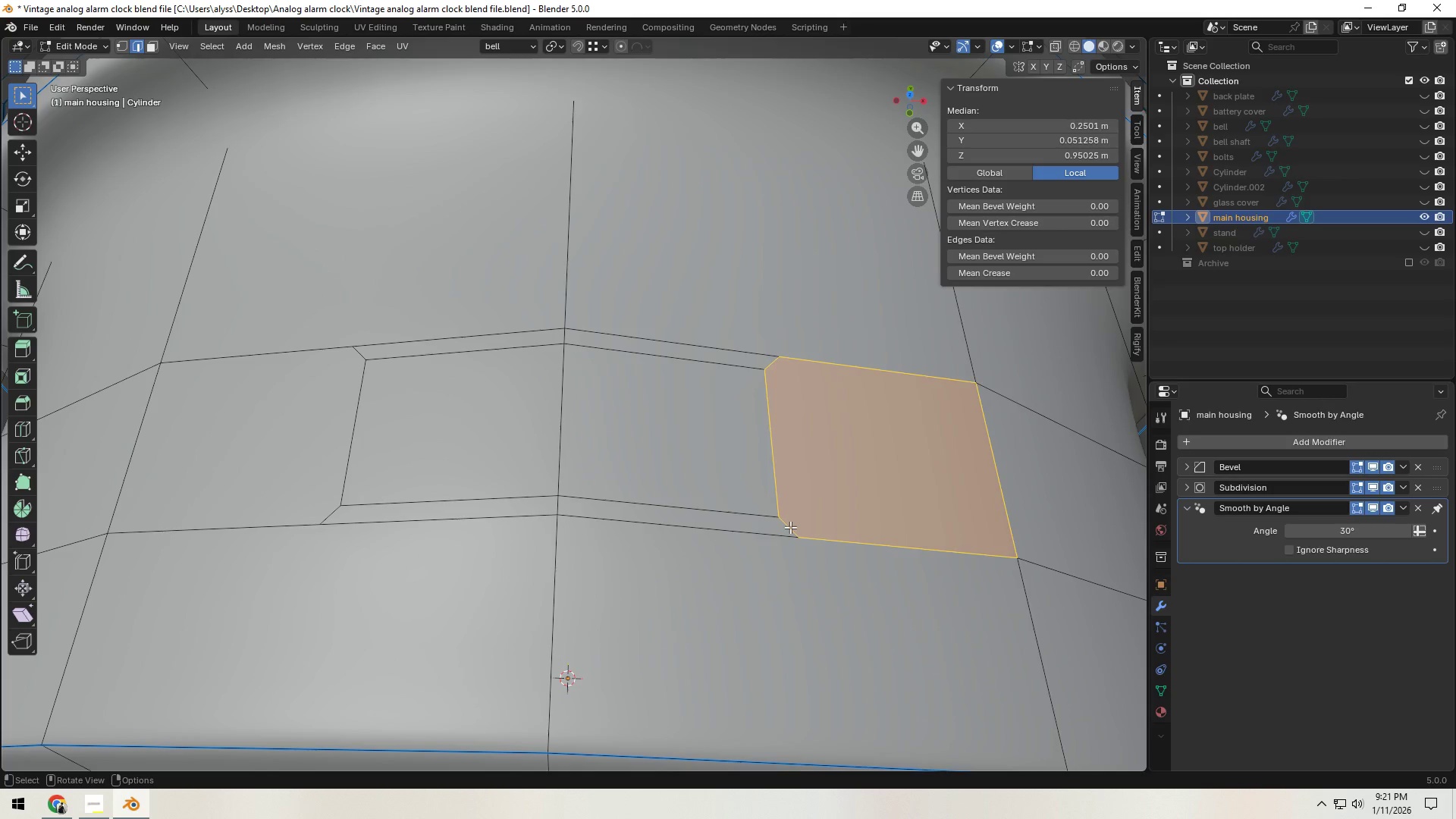 
left_click([790, 527])
 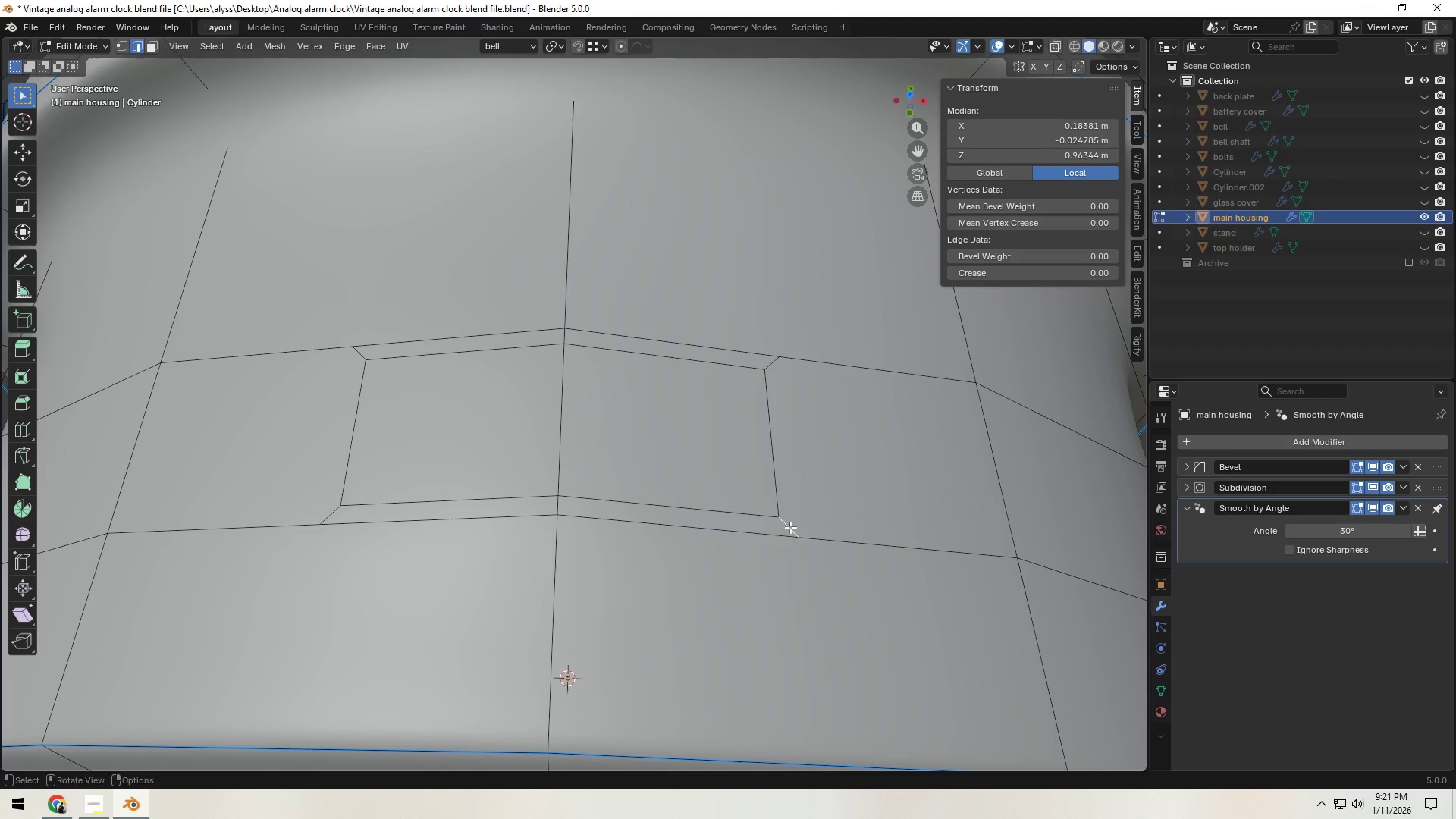 
key(X)
 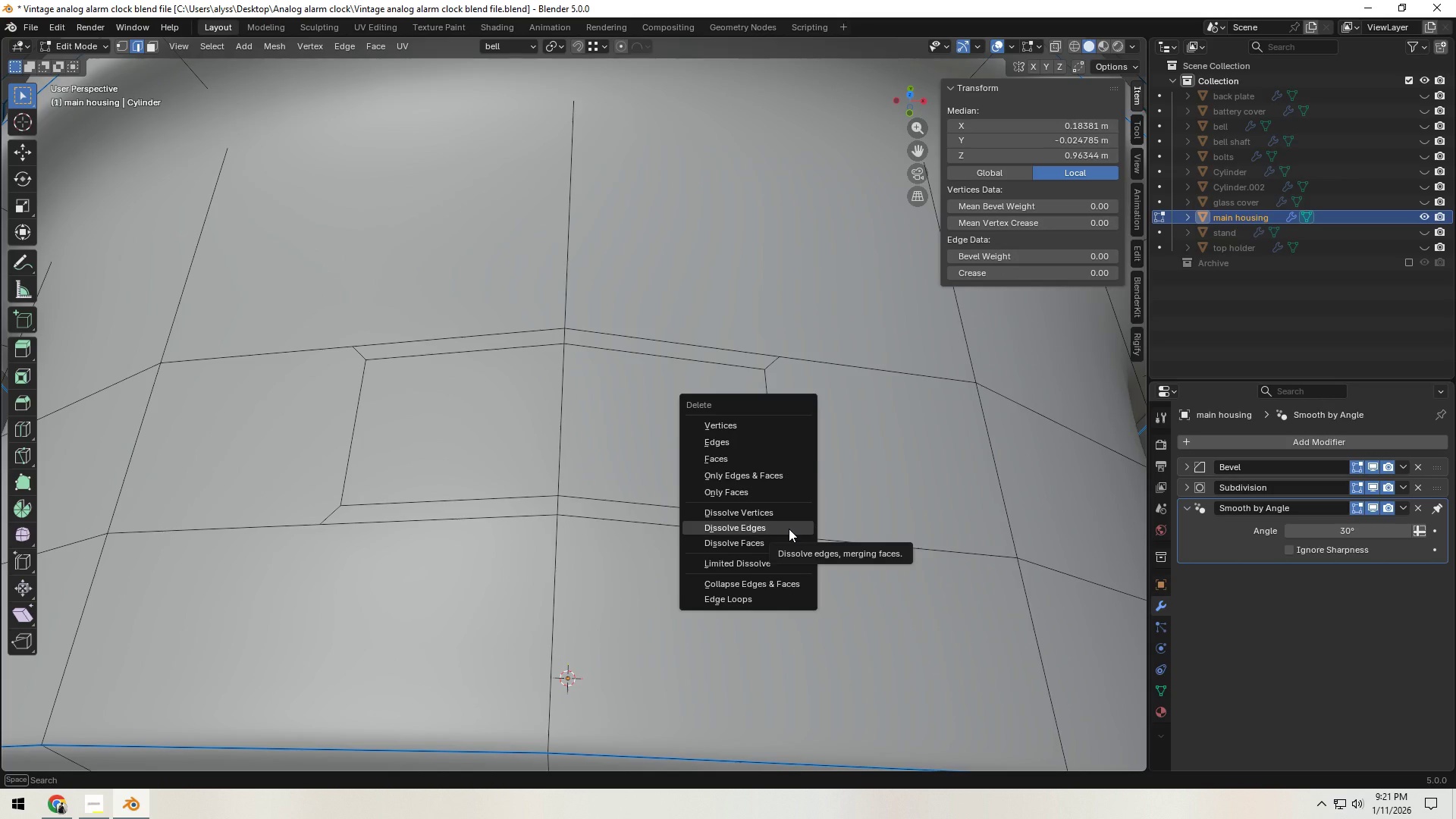 
left_click([789, 529])
 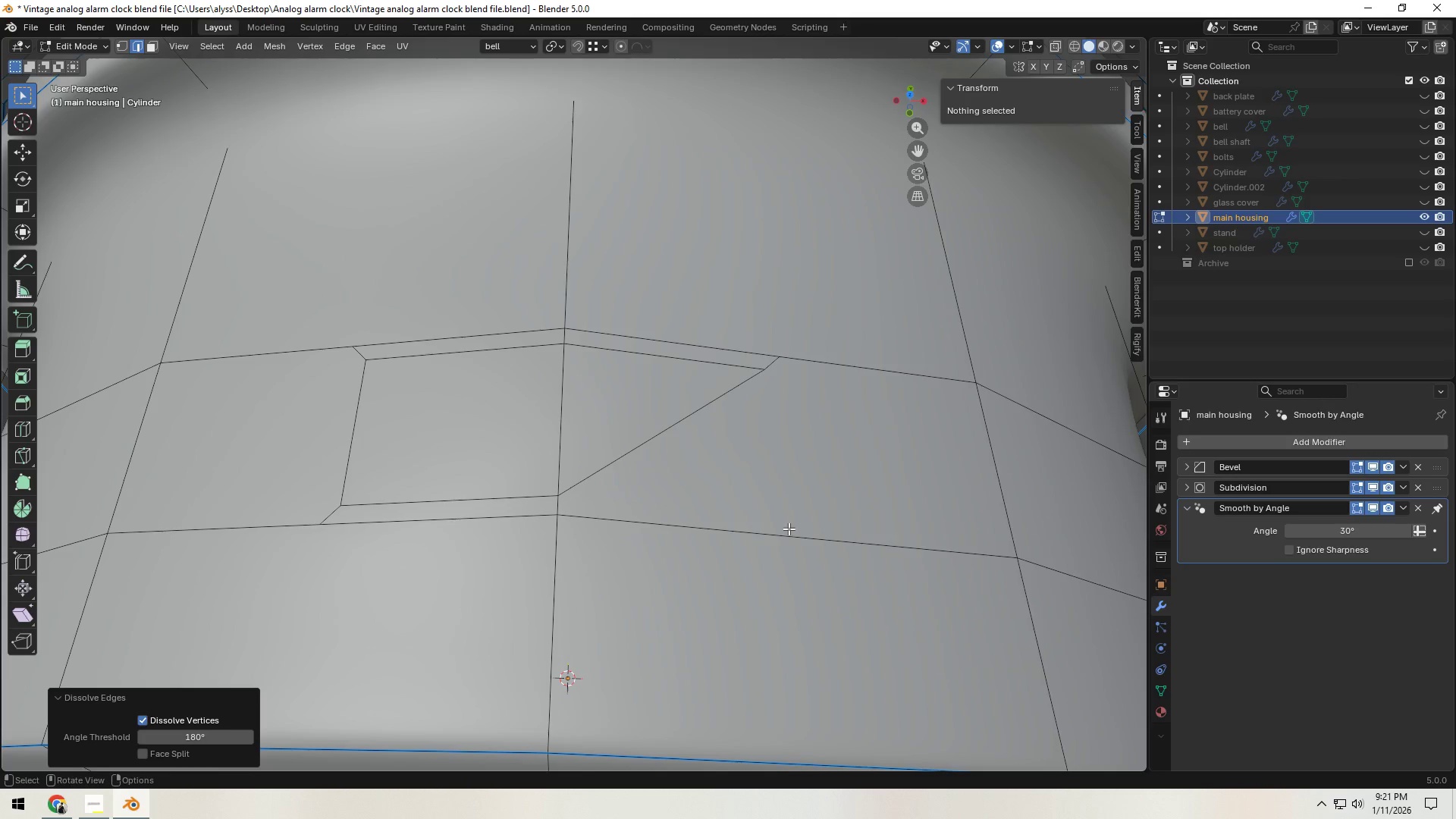 
key(Control+ControlLeft)
 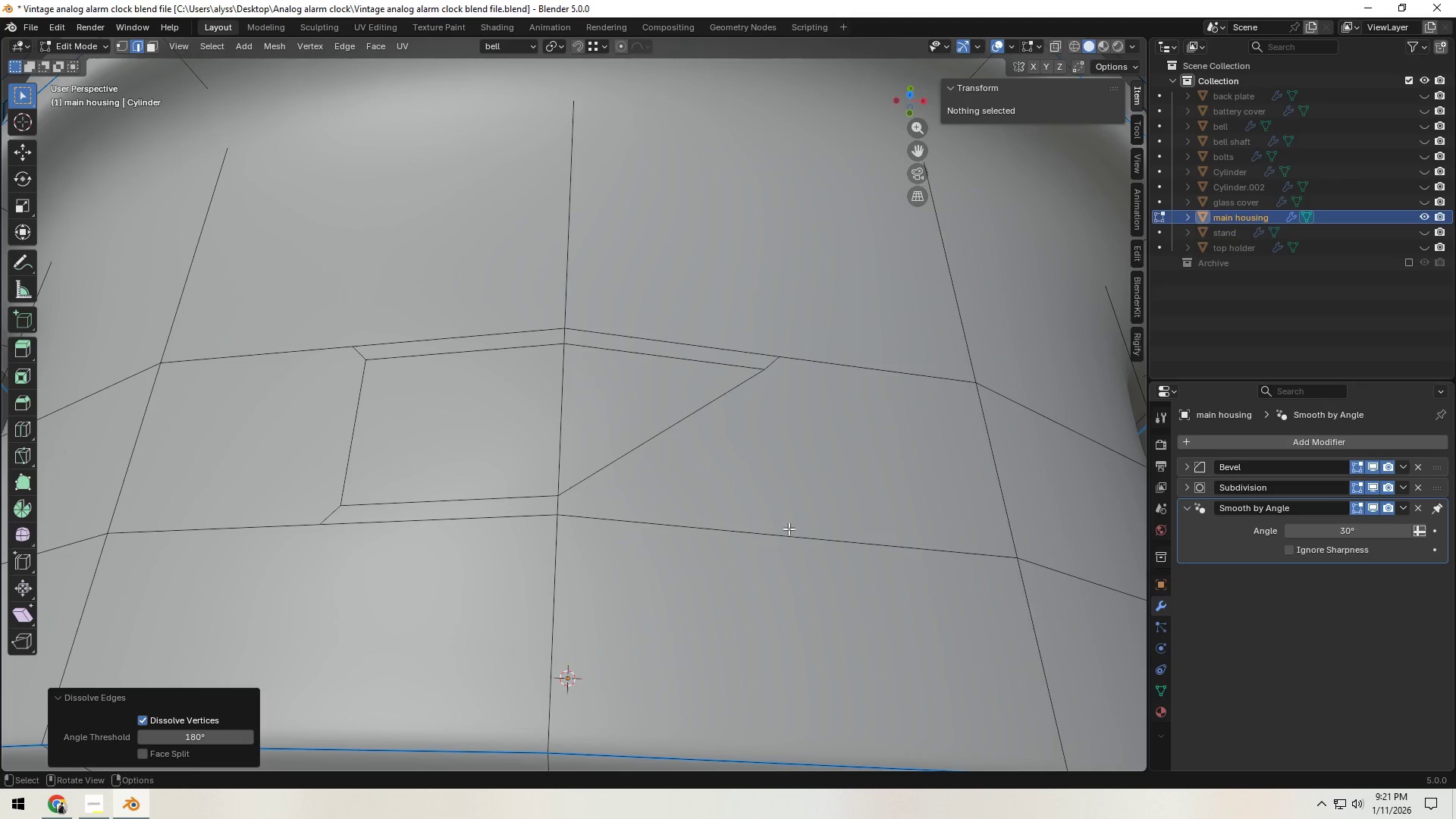 
key(Control+Z)
 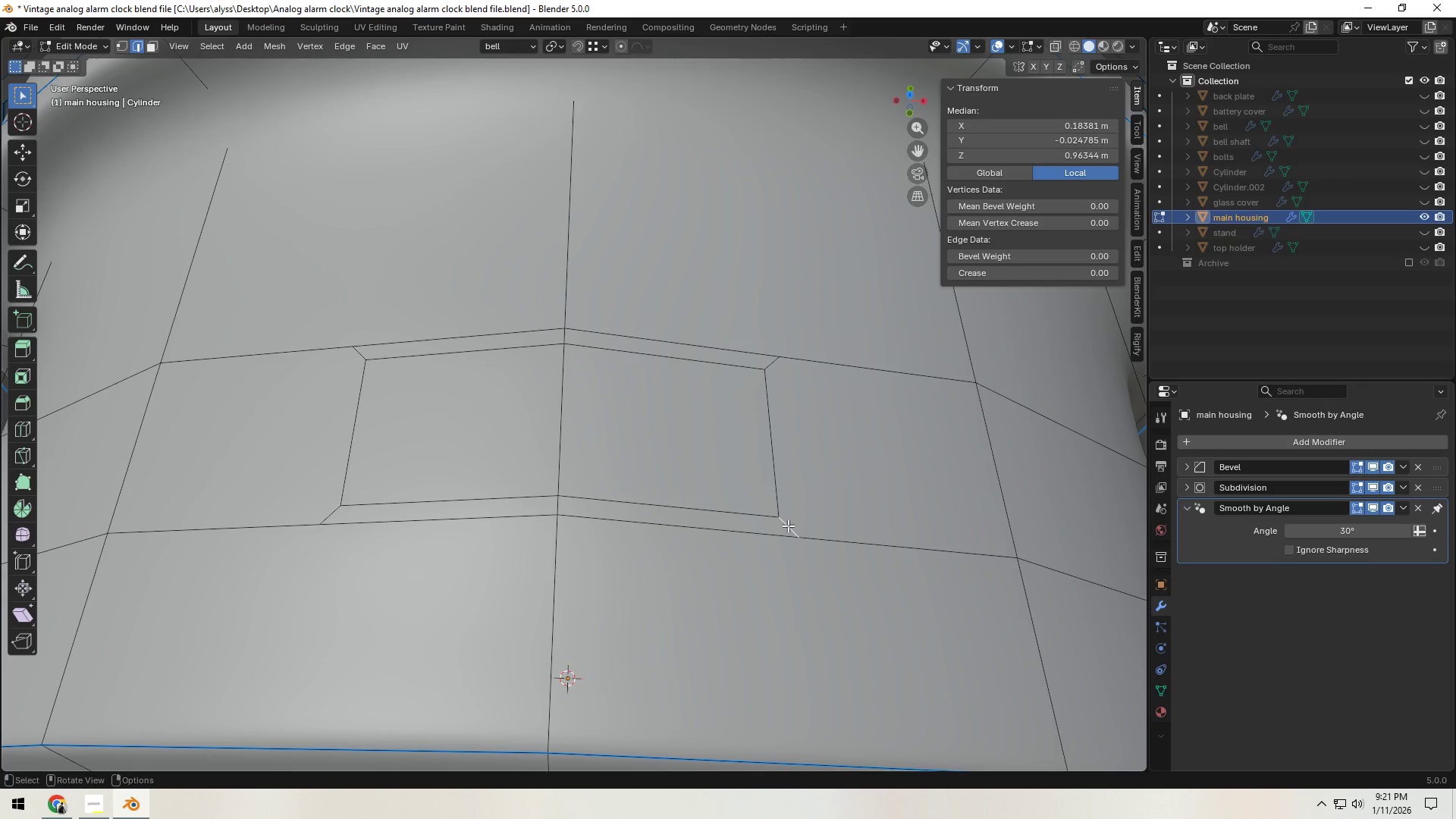 
type(13)
 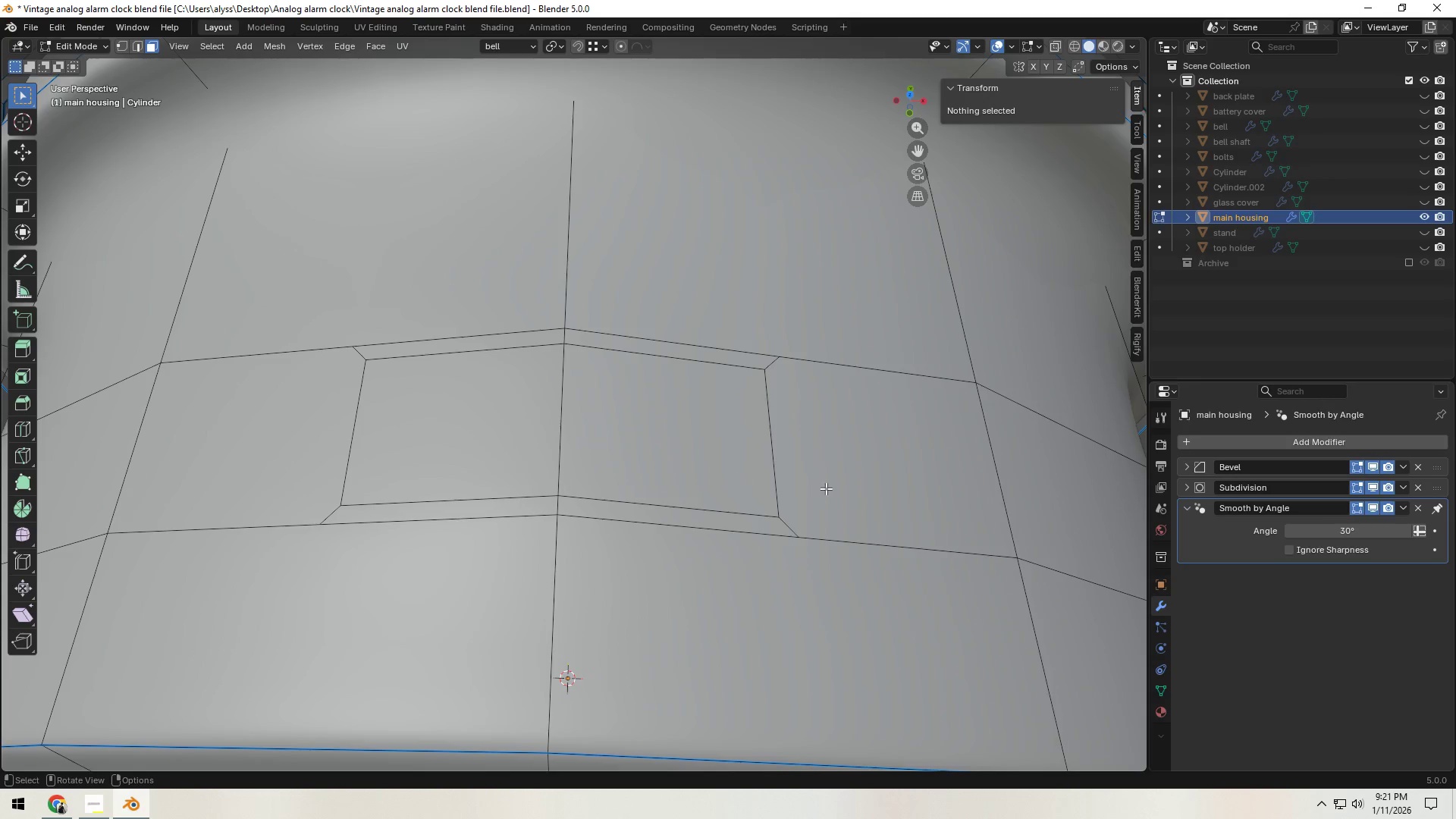 
left_click([826, 488])
 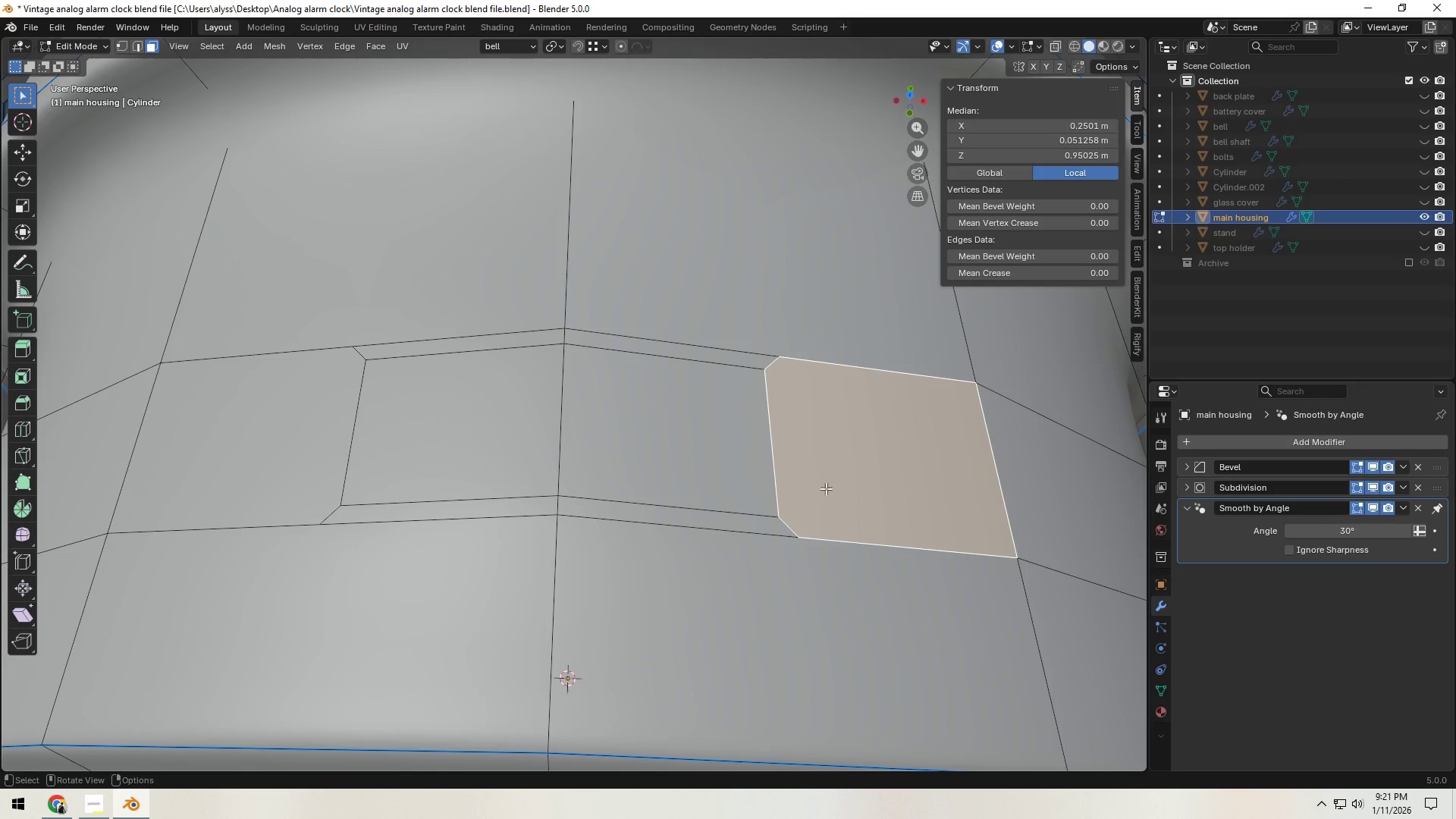 
key(X)
 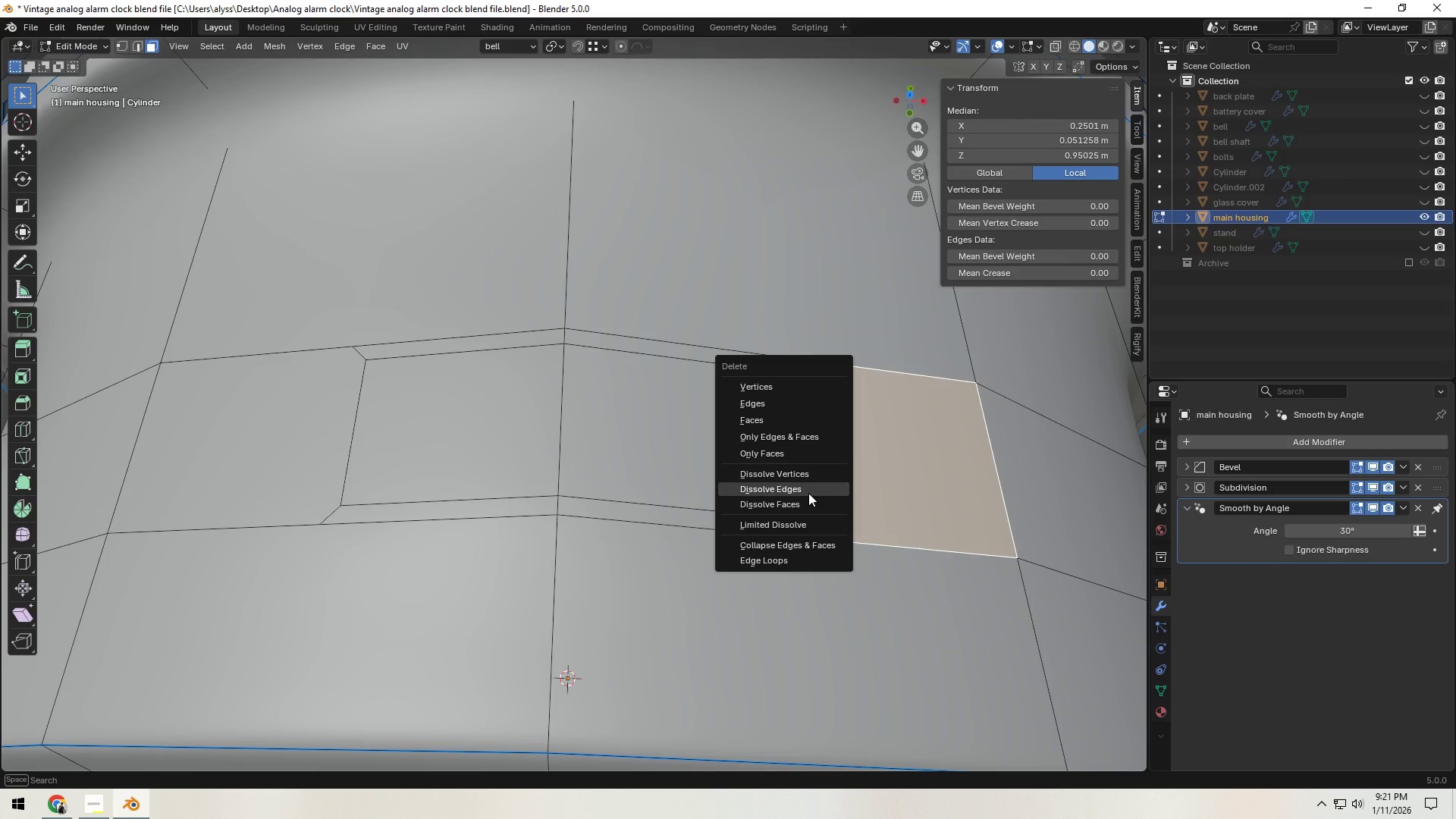 
left_click([808, 503])
 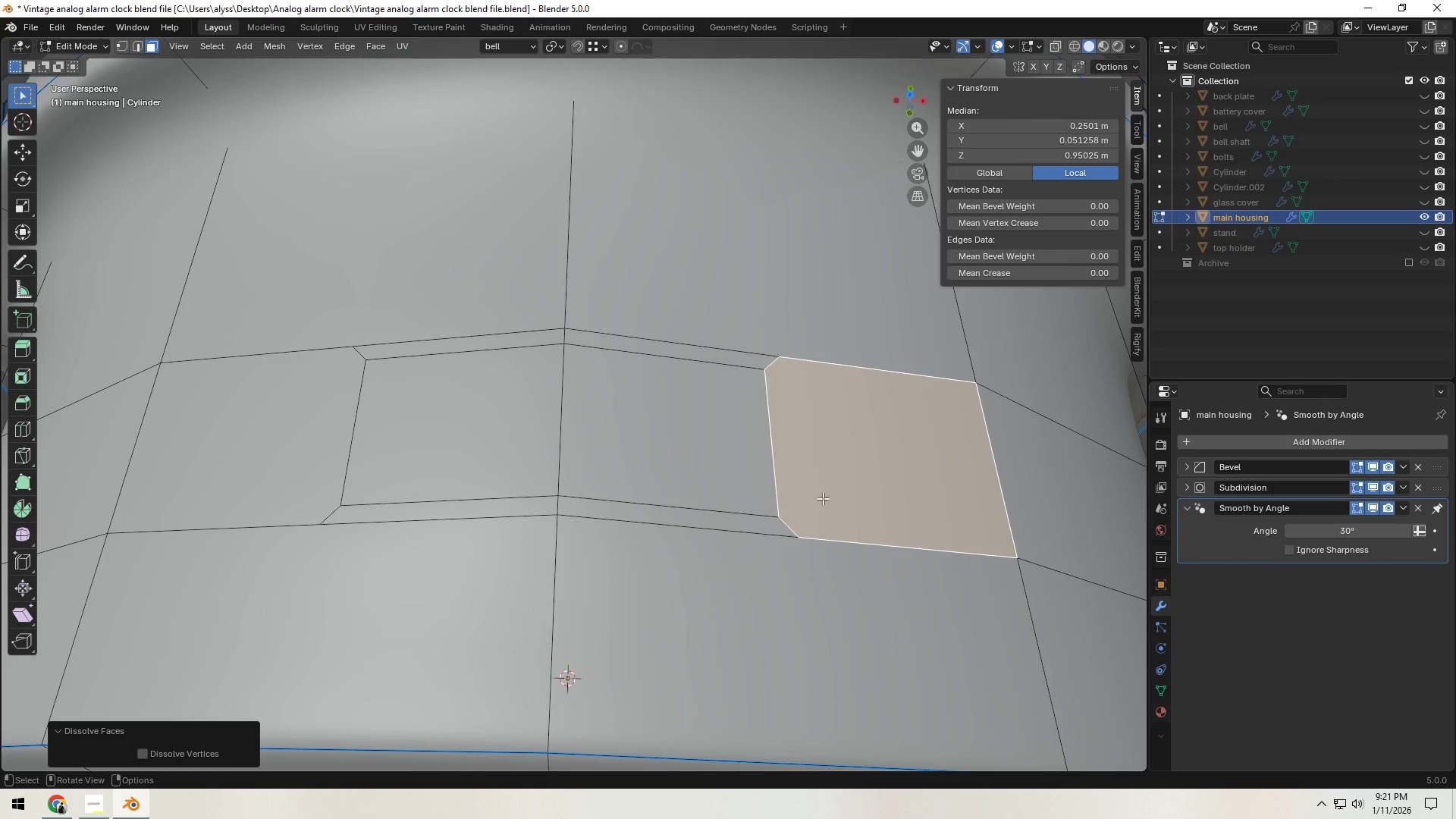 
key(X)
 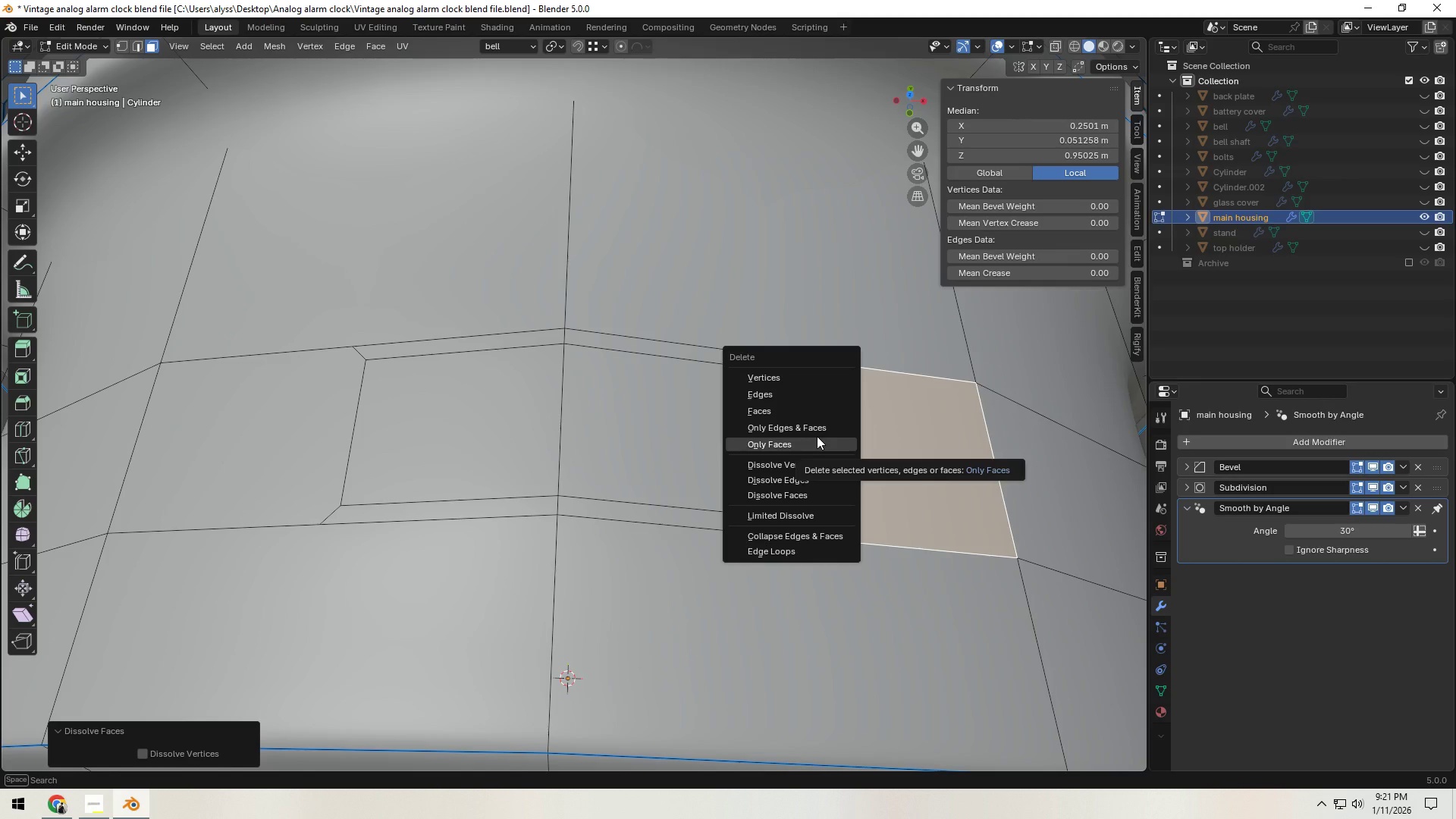 
left_click([818, 441])
 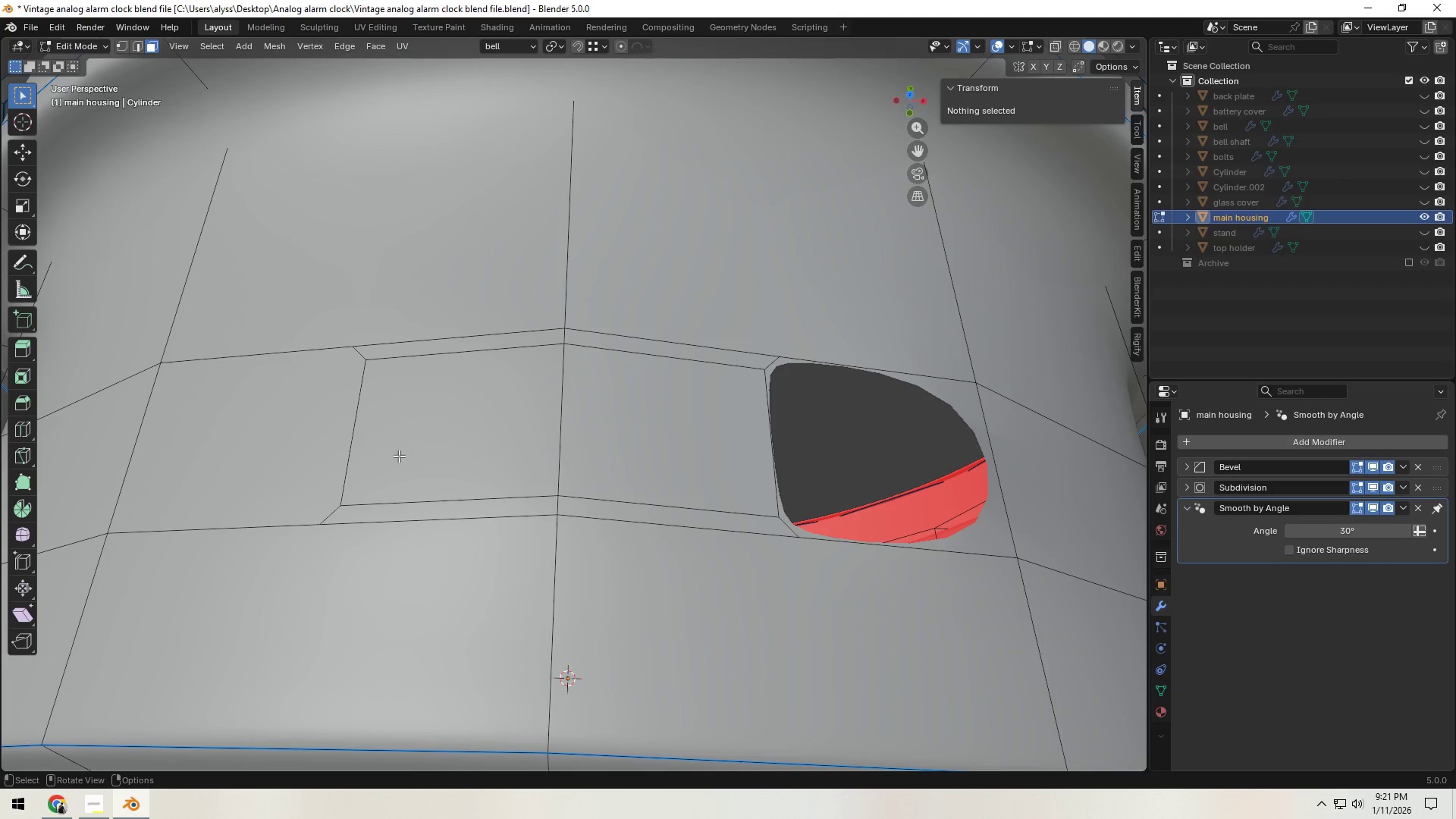 
left_click([301, 466])
 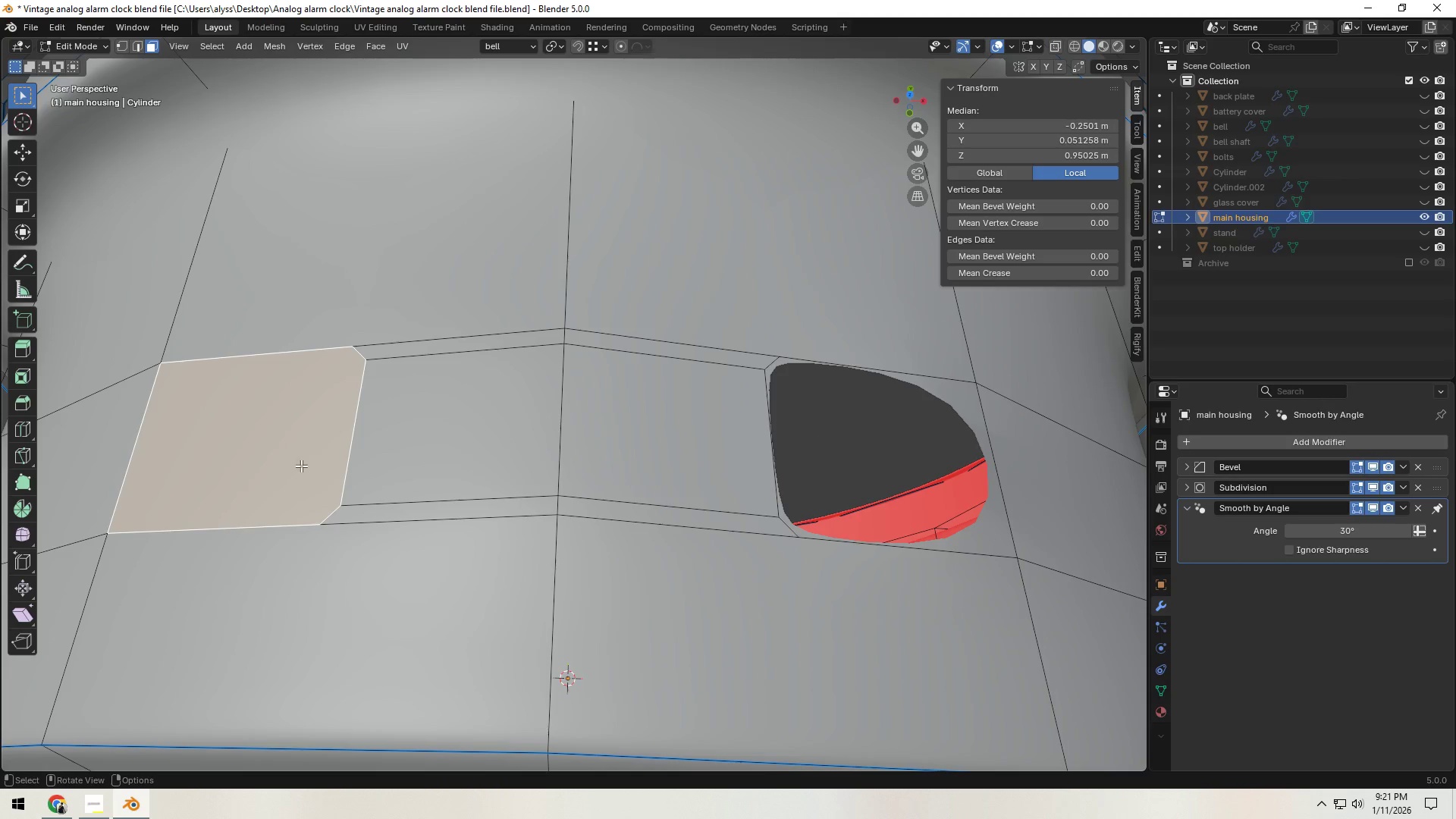 
key(X)
 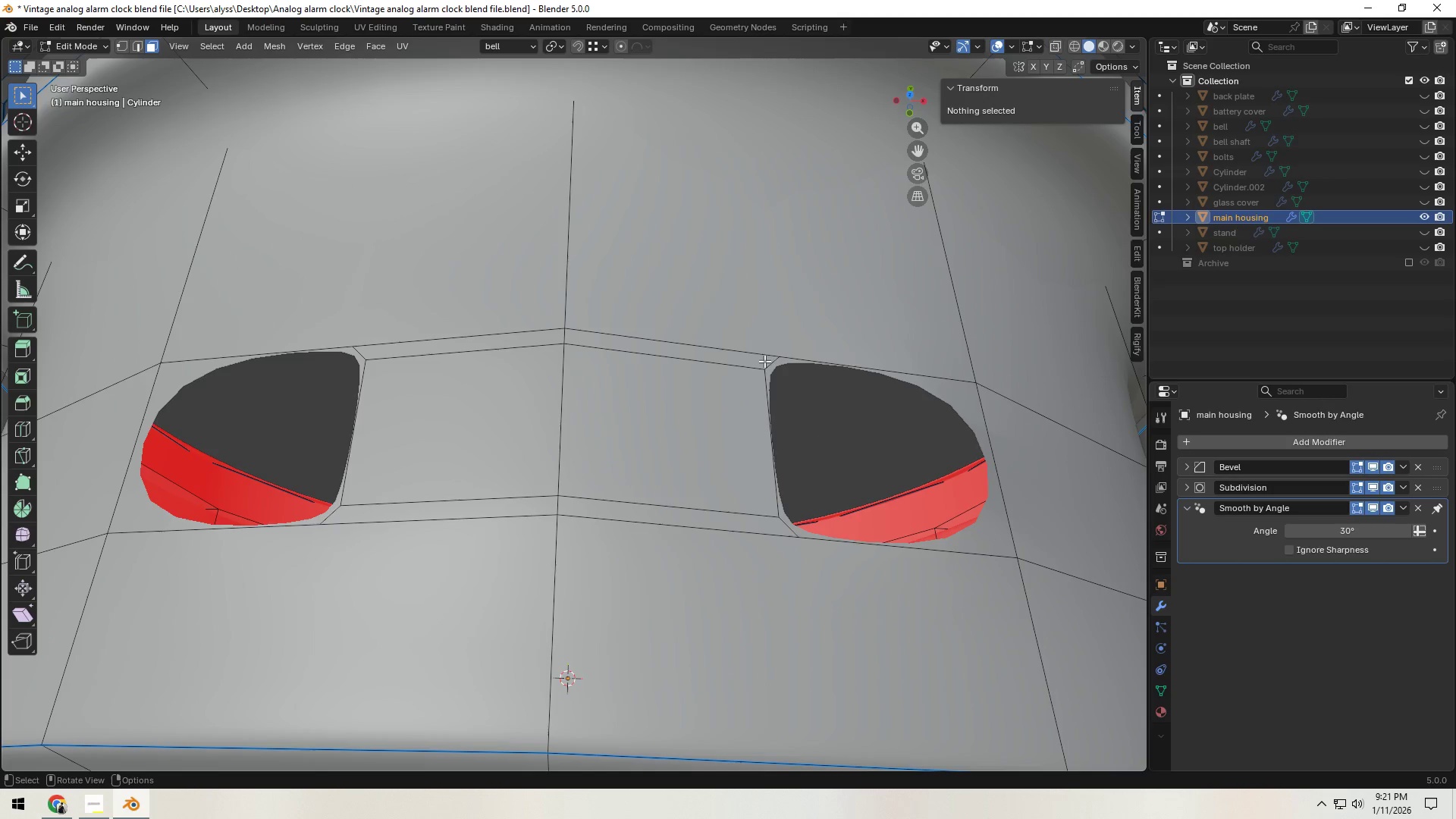 
key(2)
 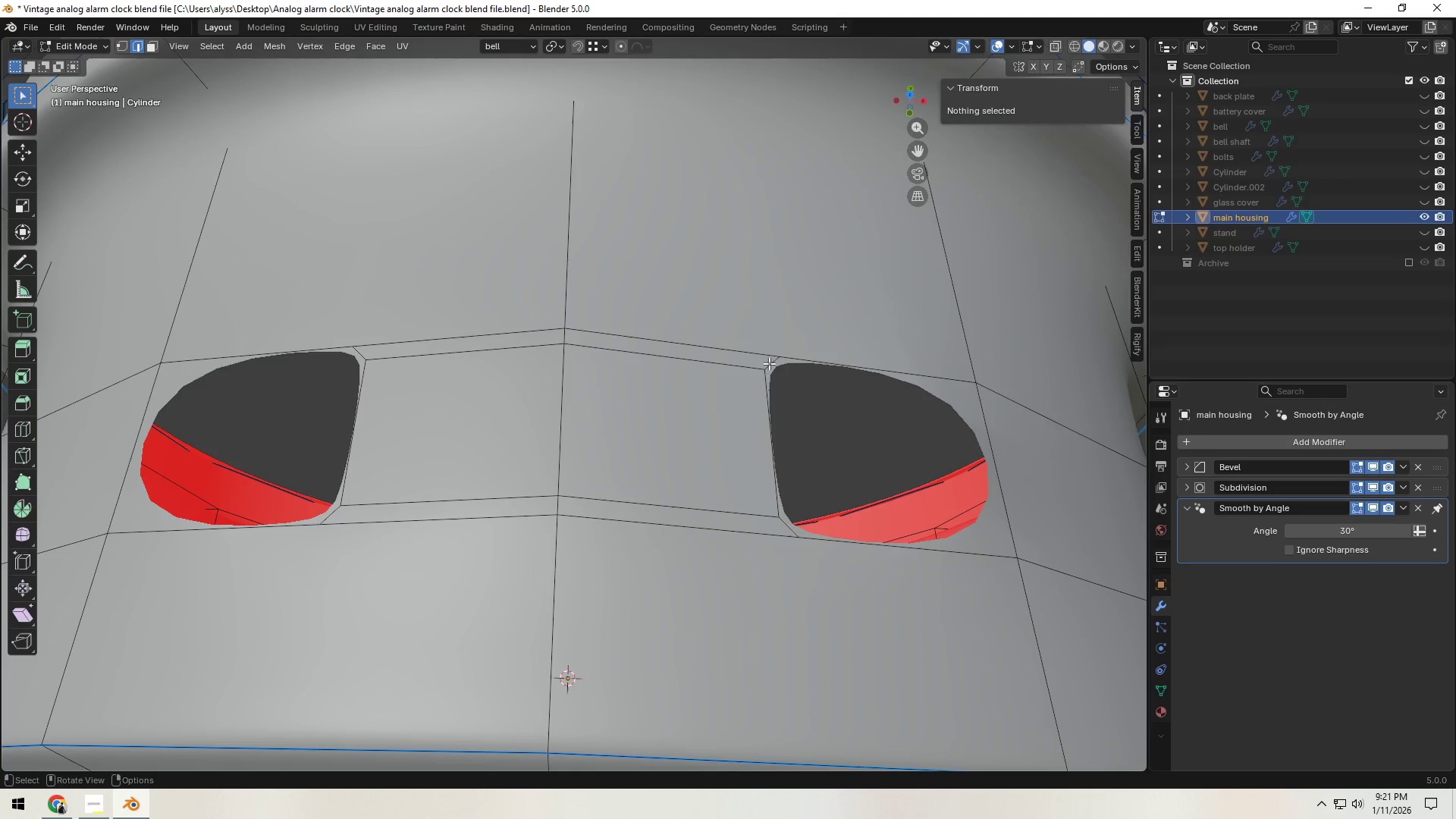 
left_click([769, 363])
 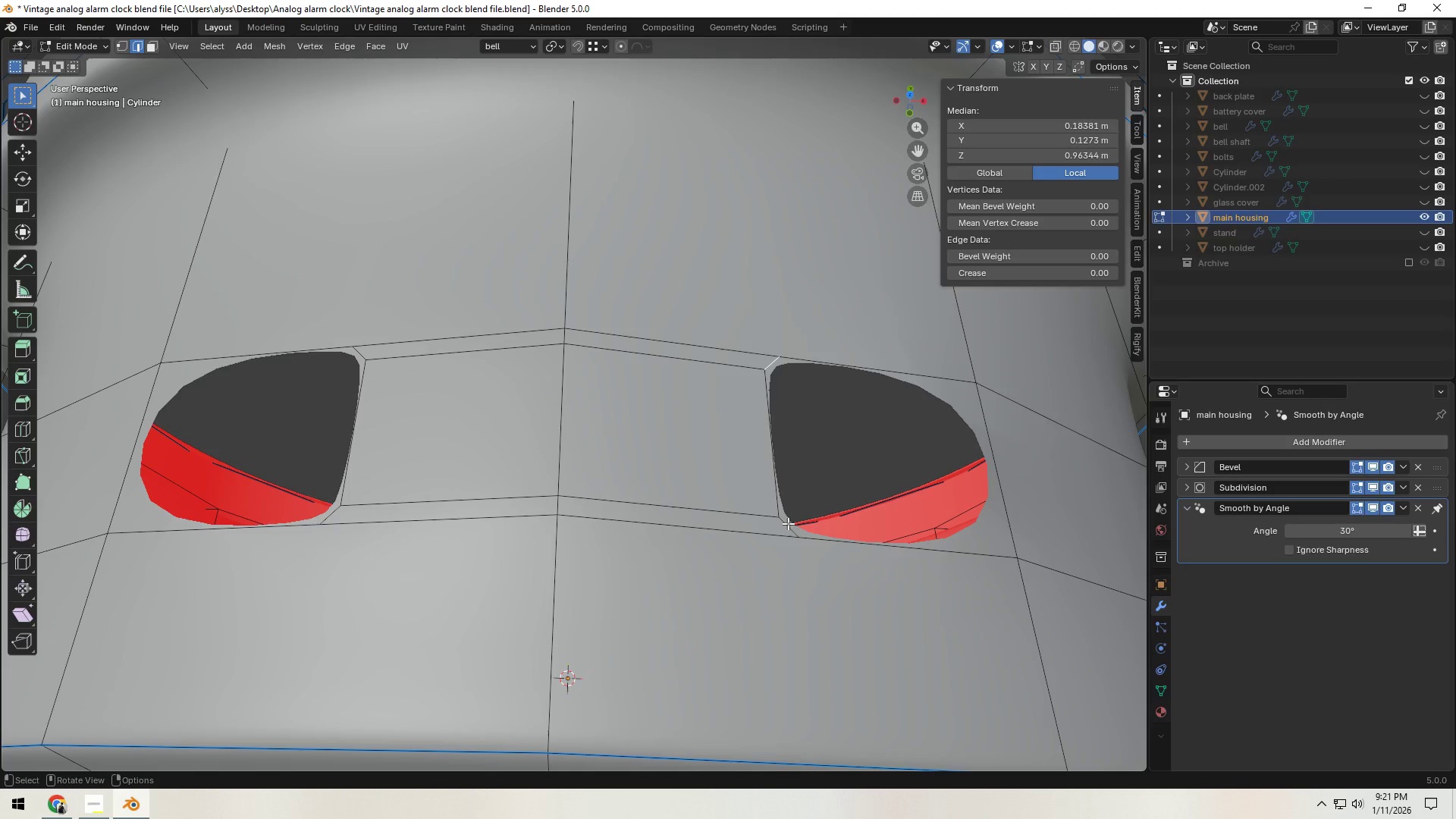 
key(X)
 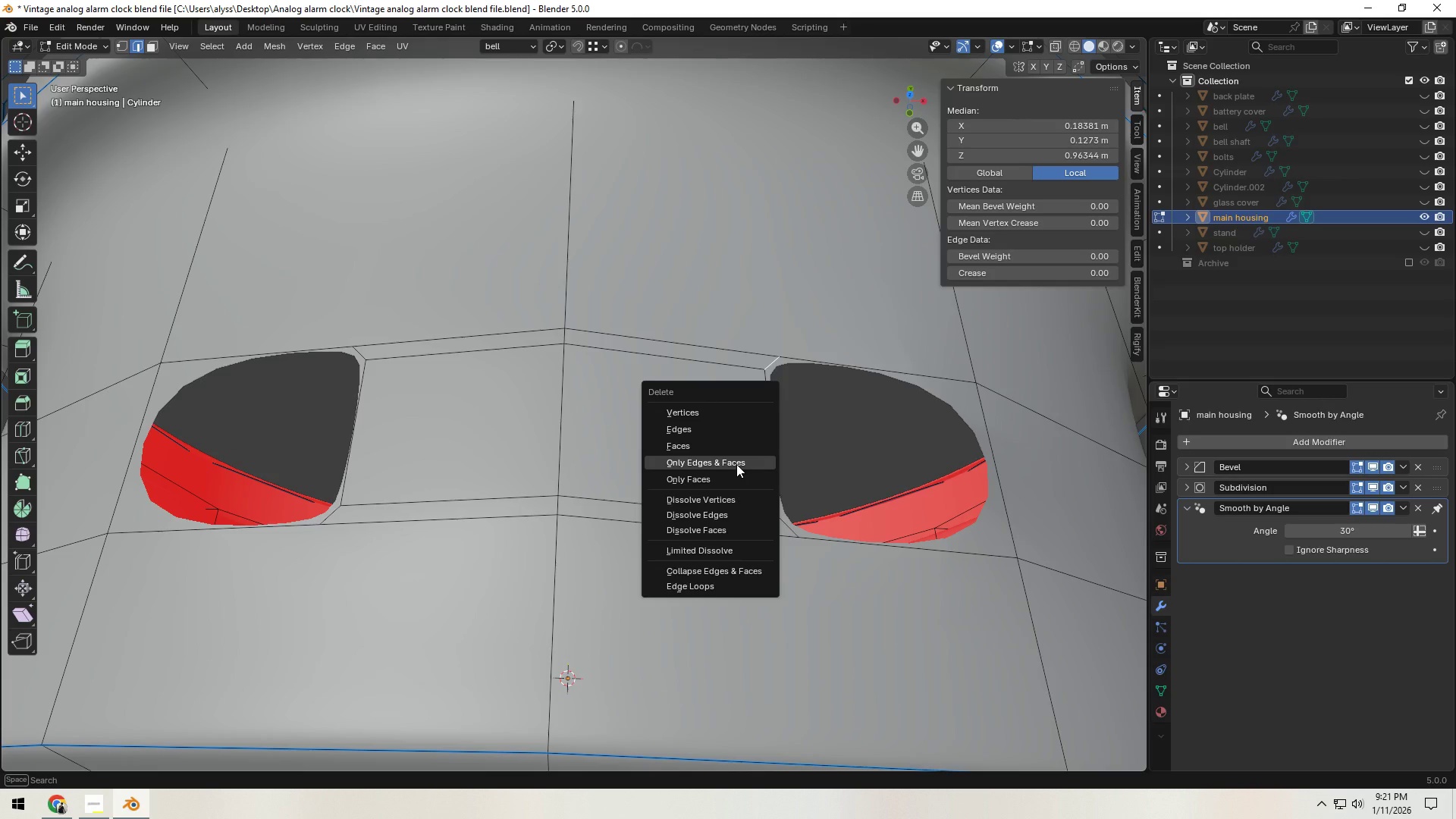 
left_click([736, 464])
 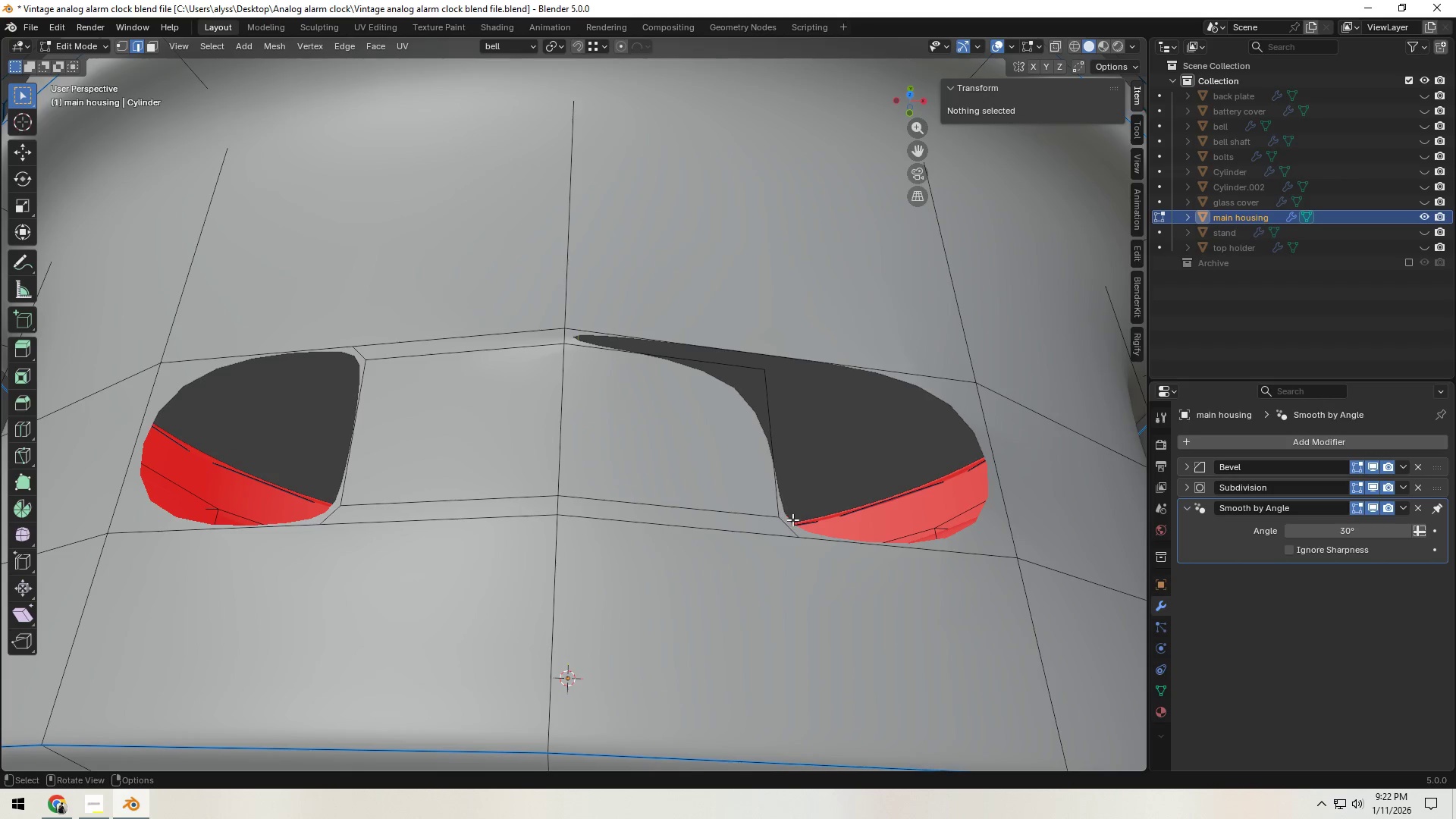 
left_click([789, 535])
 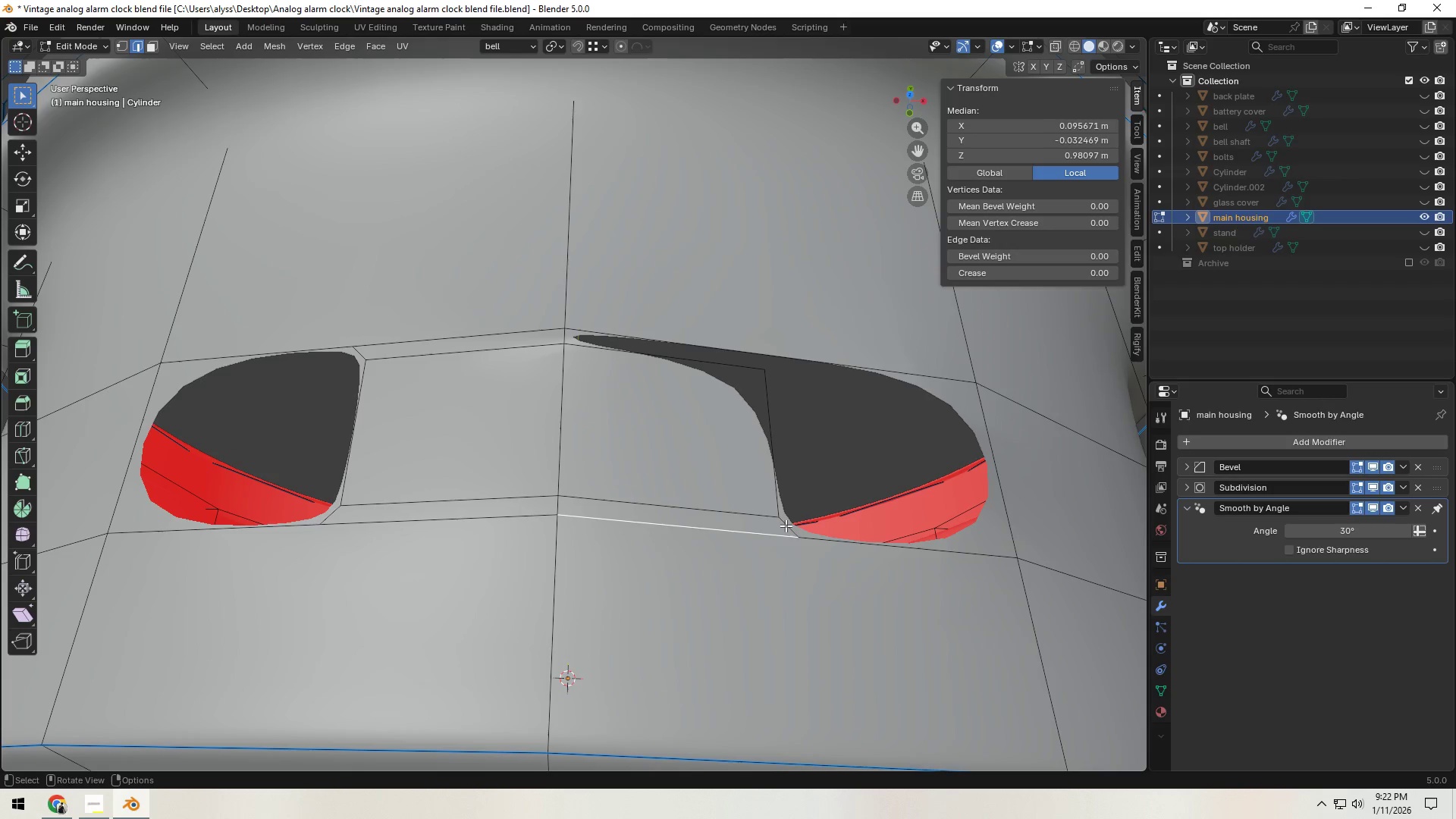 
left_click([786, 525])
 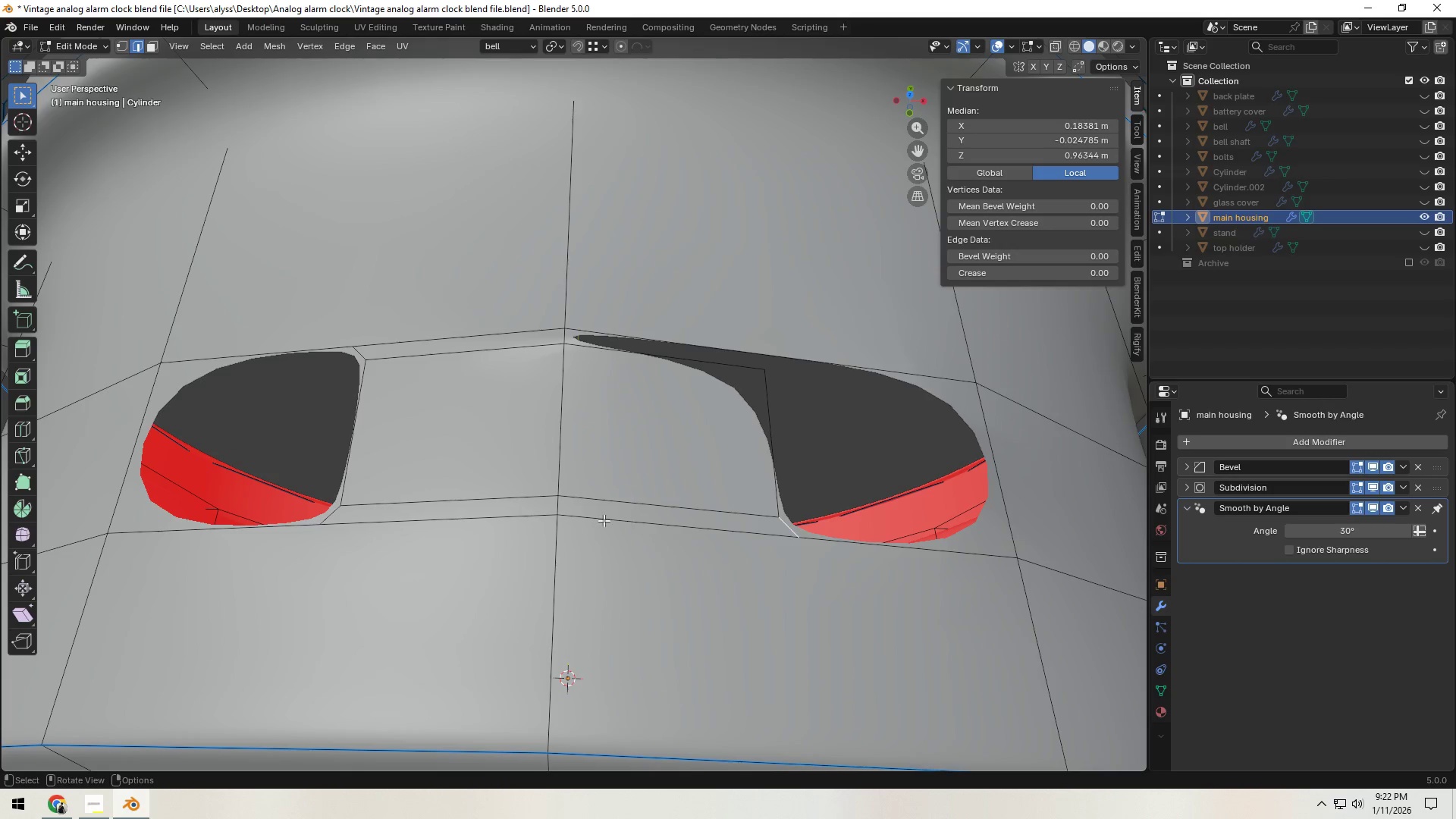 
hold_key(key=ShiftLeft, duration=1.5)
left_click([331, 514])
 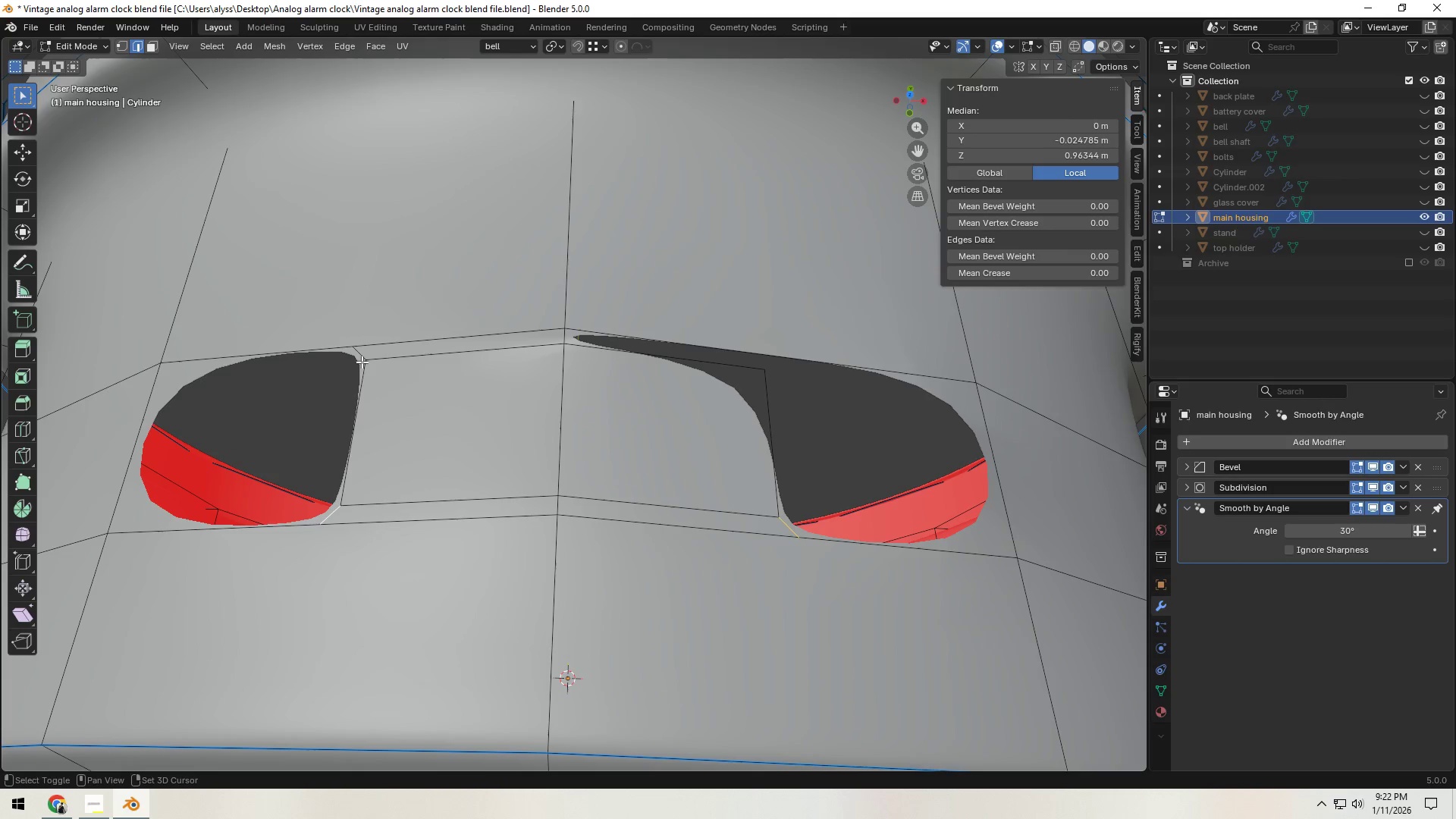 
hold_key(key=ShiftLeft, duration=0.41)
left_click([359, 355])
 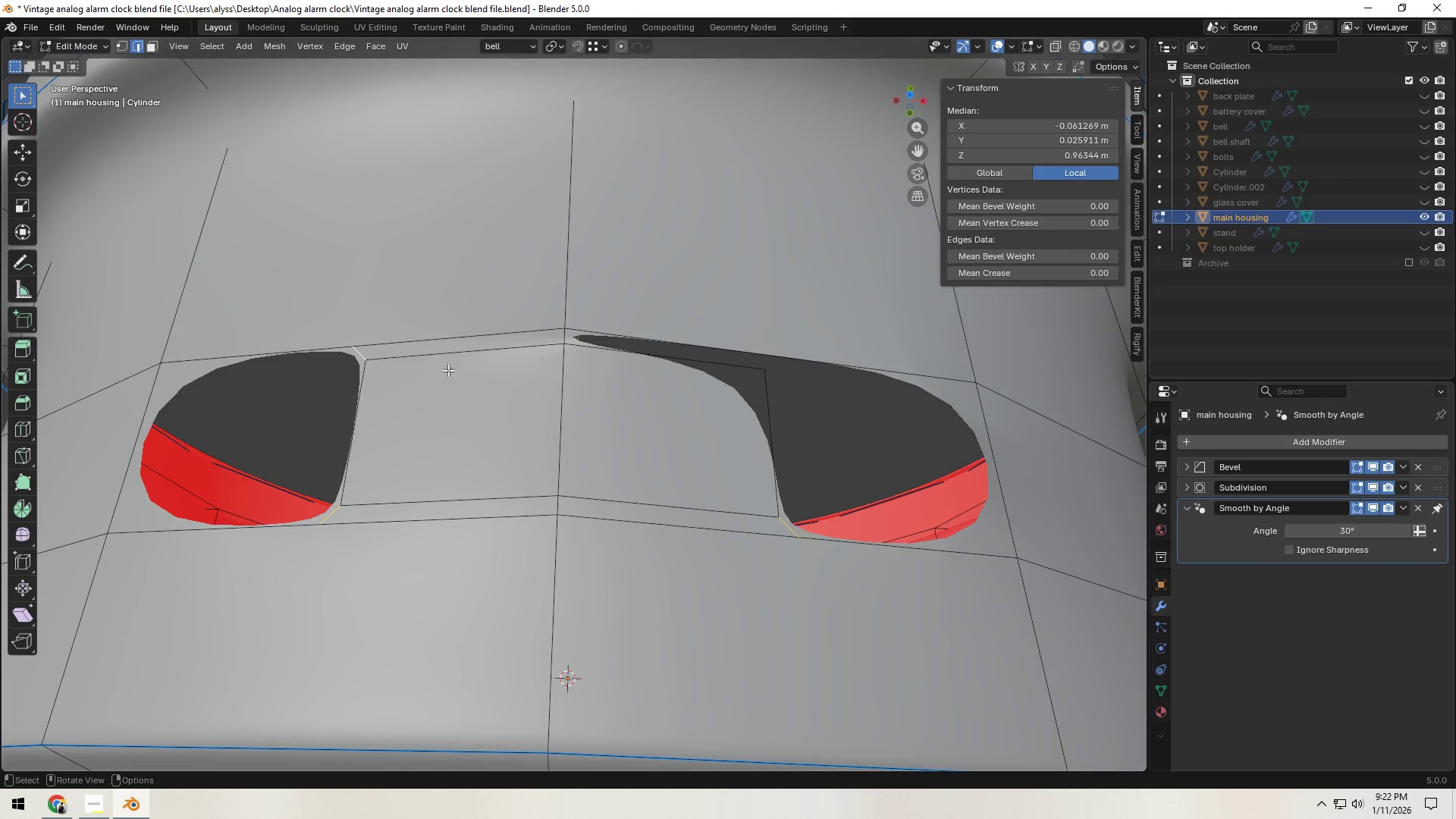 
key(X)
 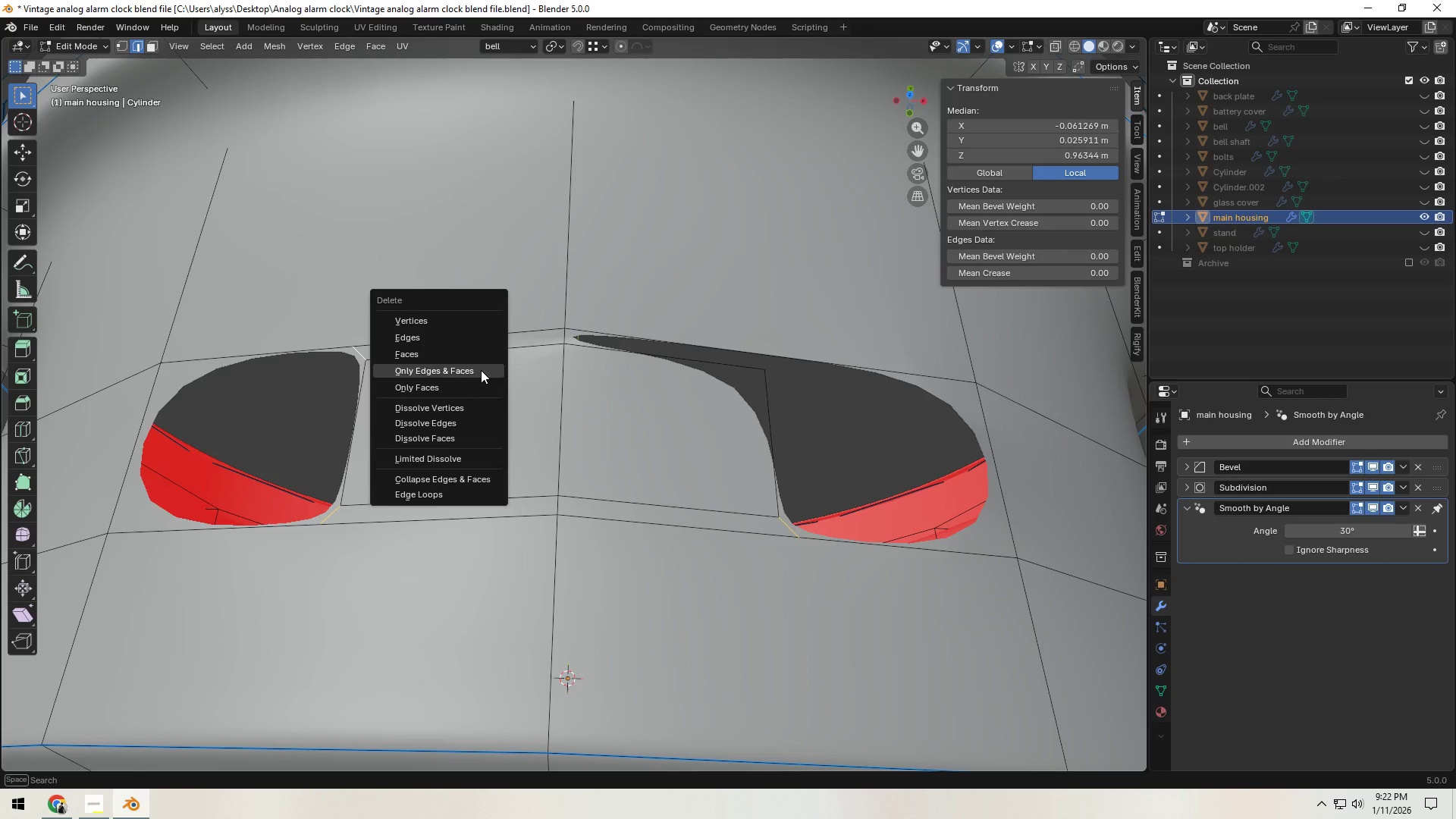 
left_click([481, 370])
 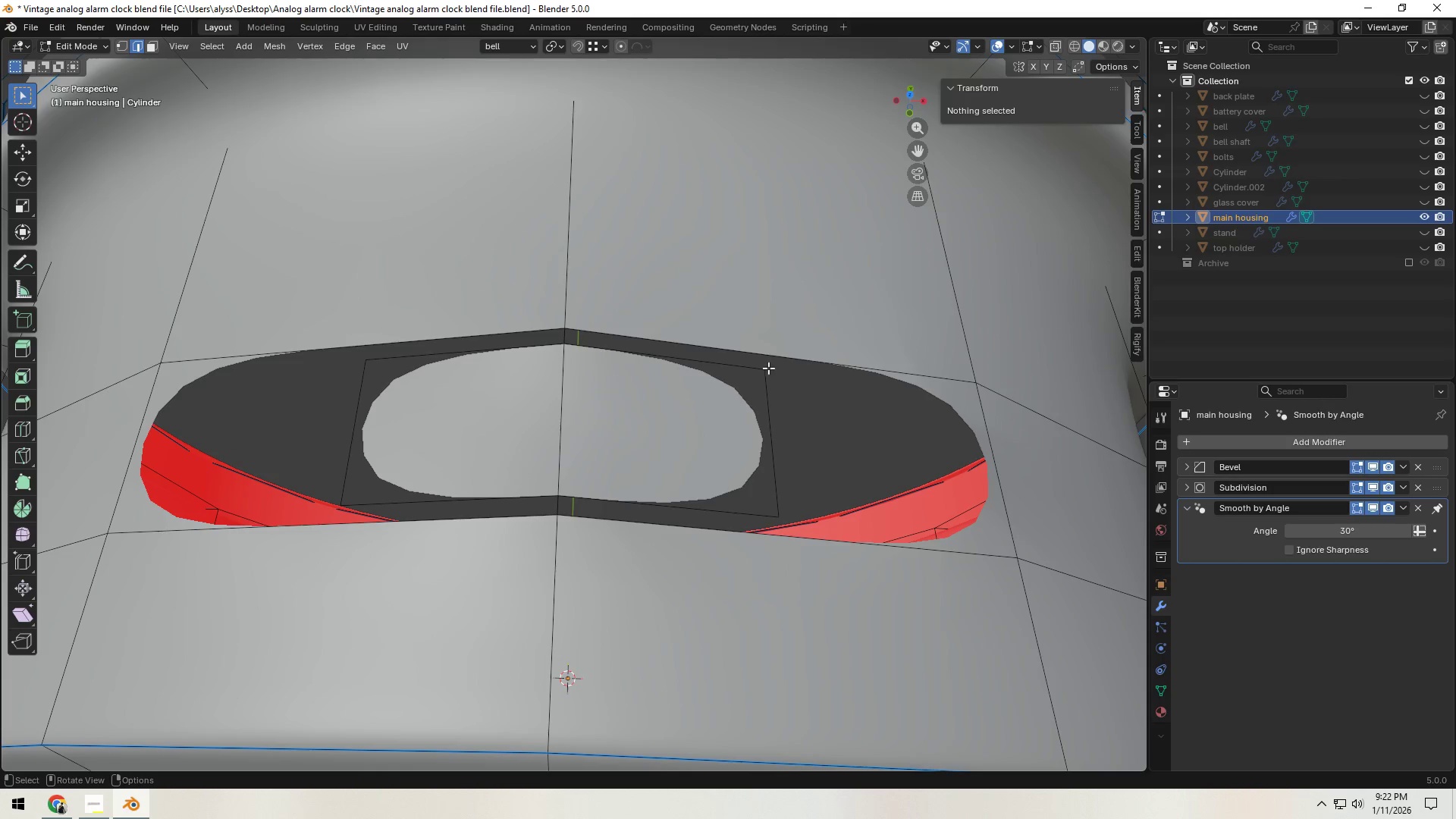 
key(1)
 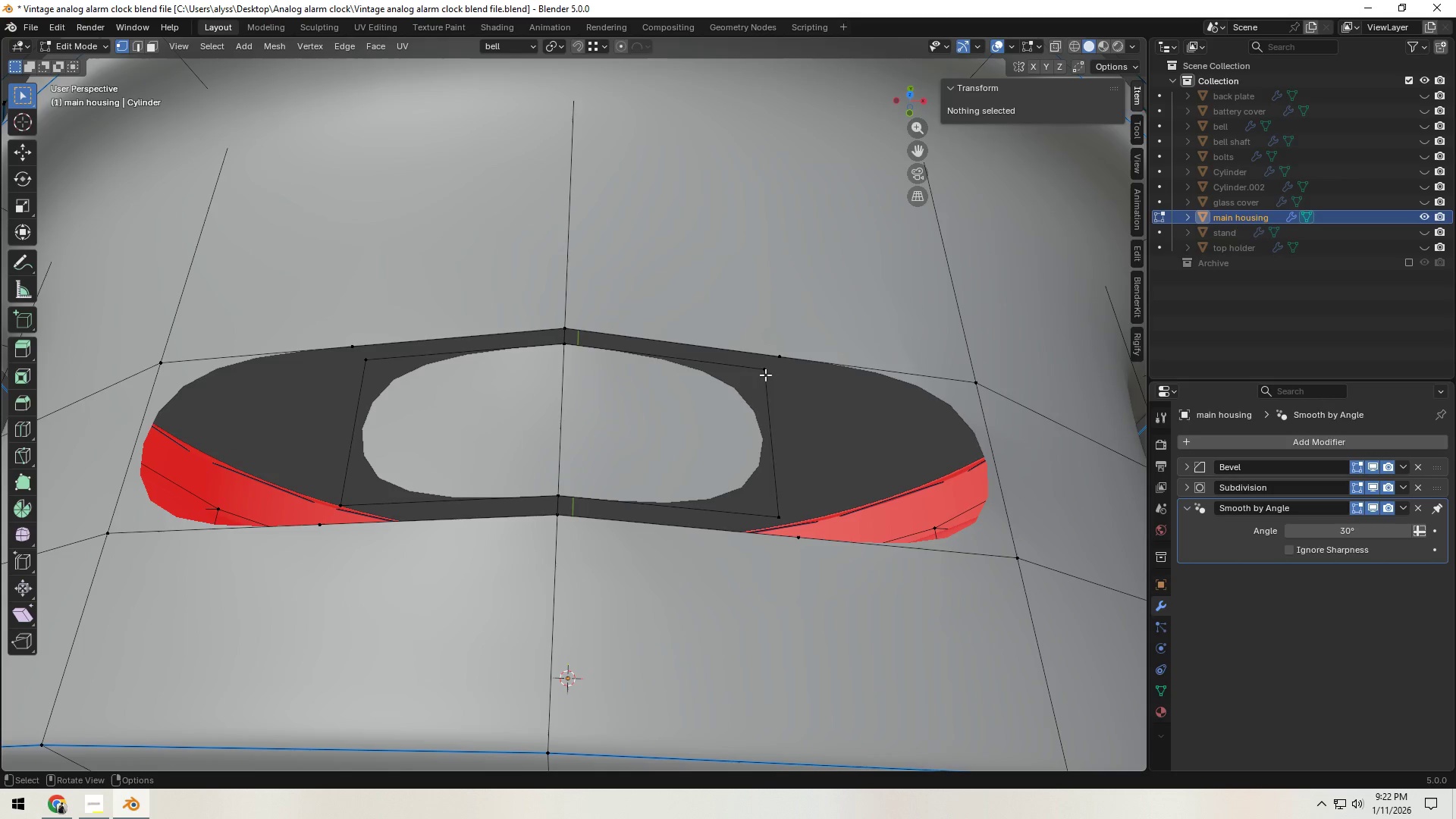 
left_click([765, 374])
 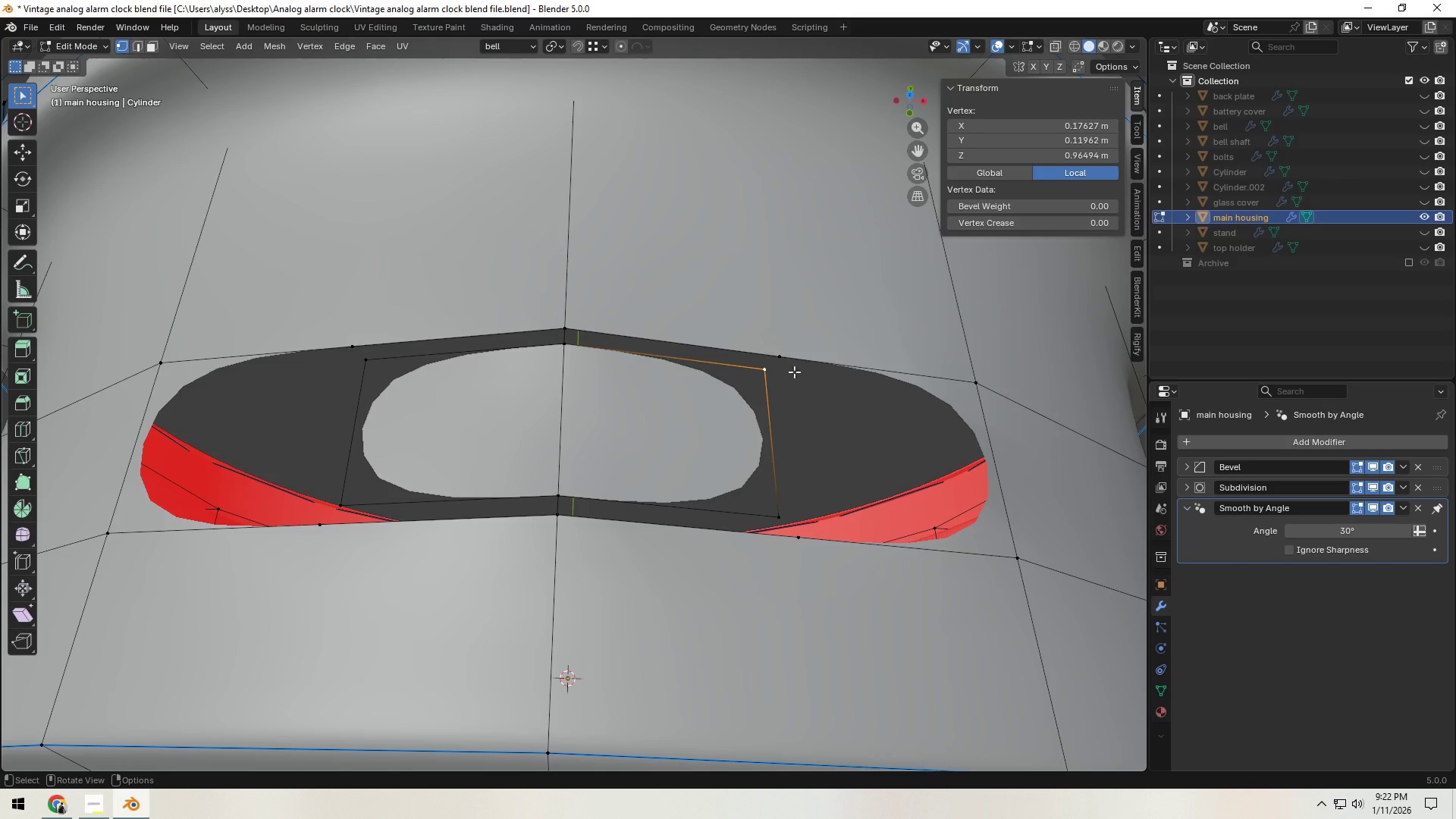 
left_click([786, 360])
 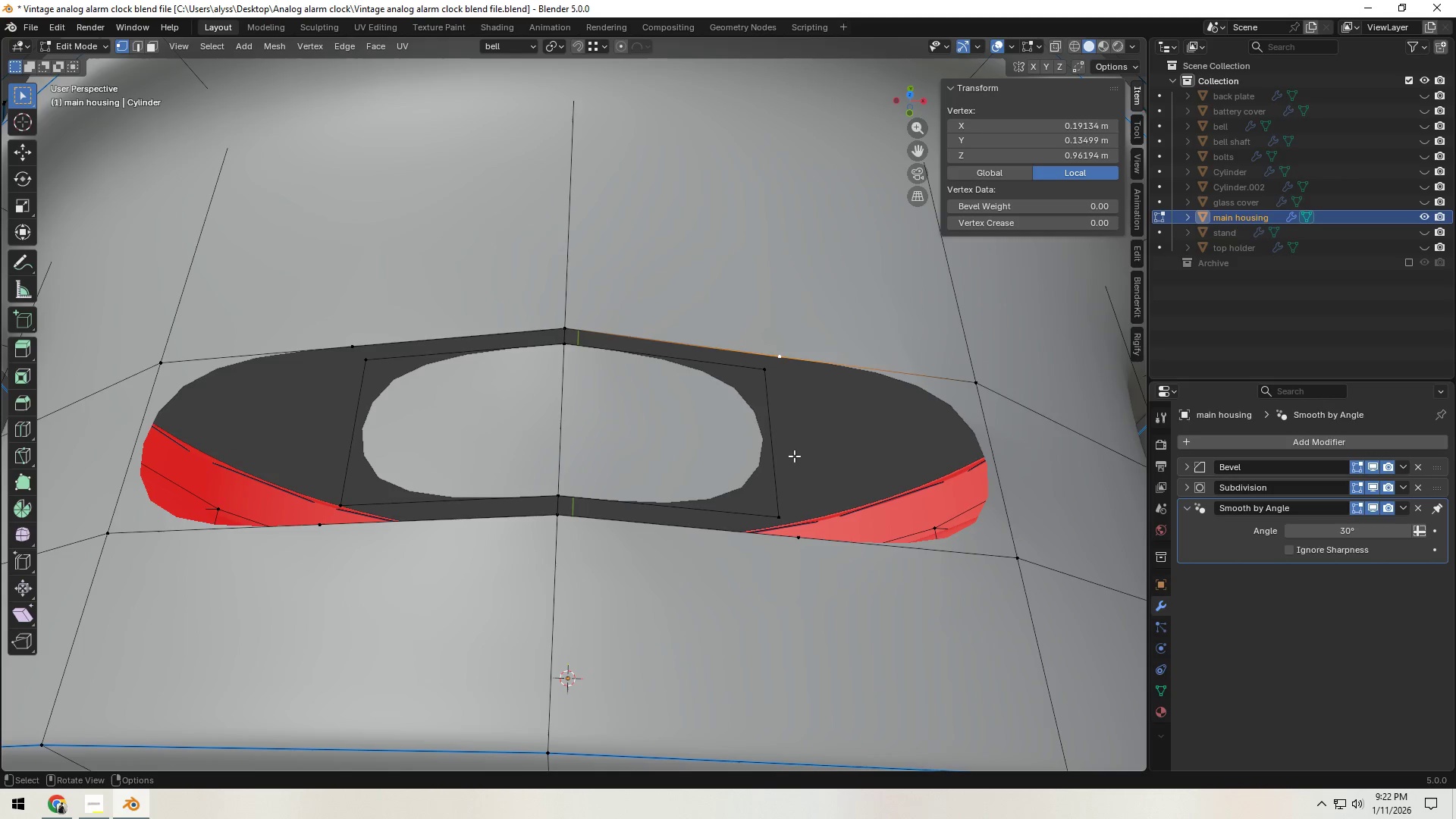 
key(Control+Z)
 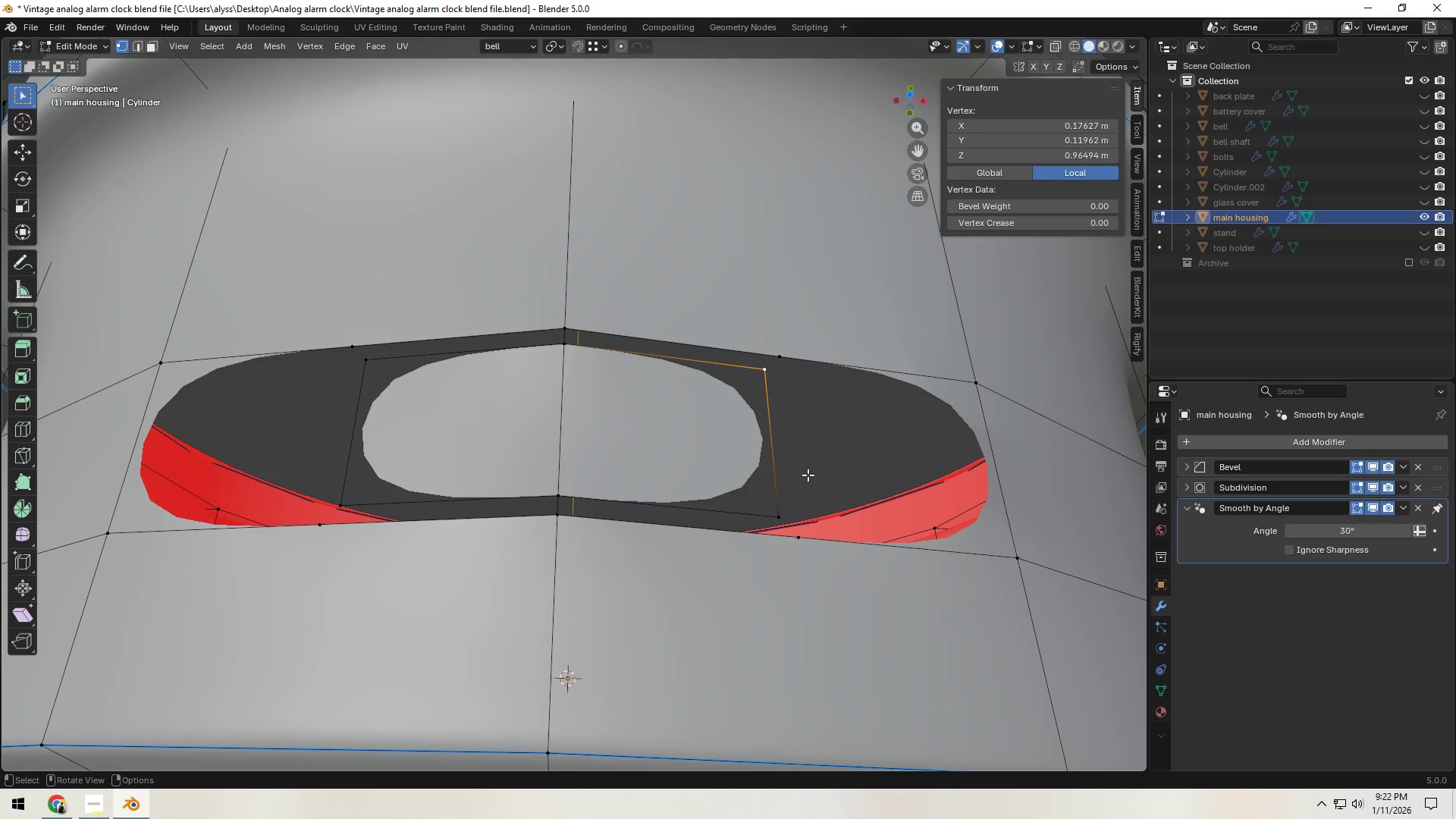 
key(Control+X)
 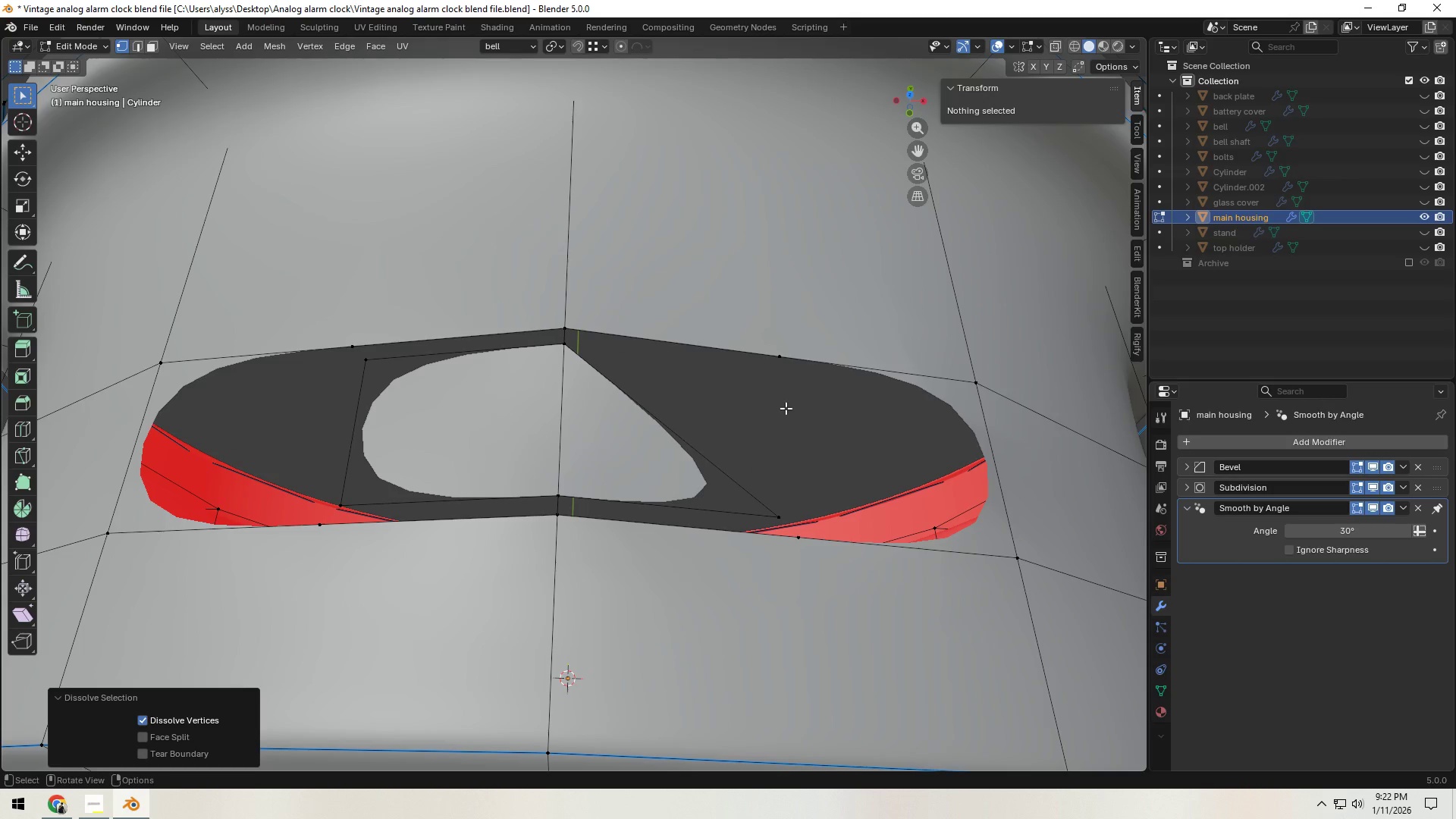 
key(Control+Z)
 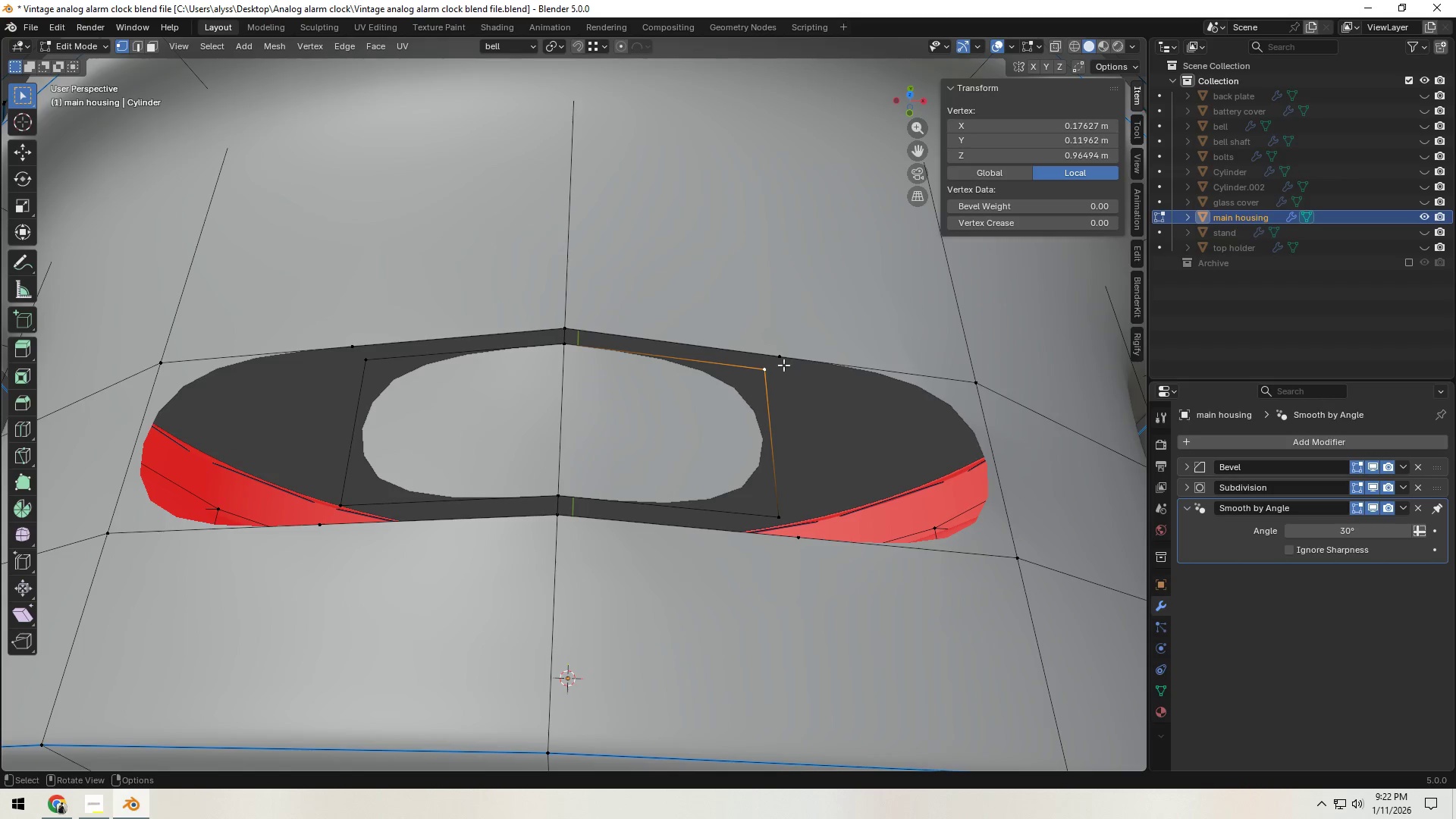 
left_click([783, 357])
 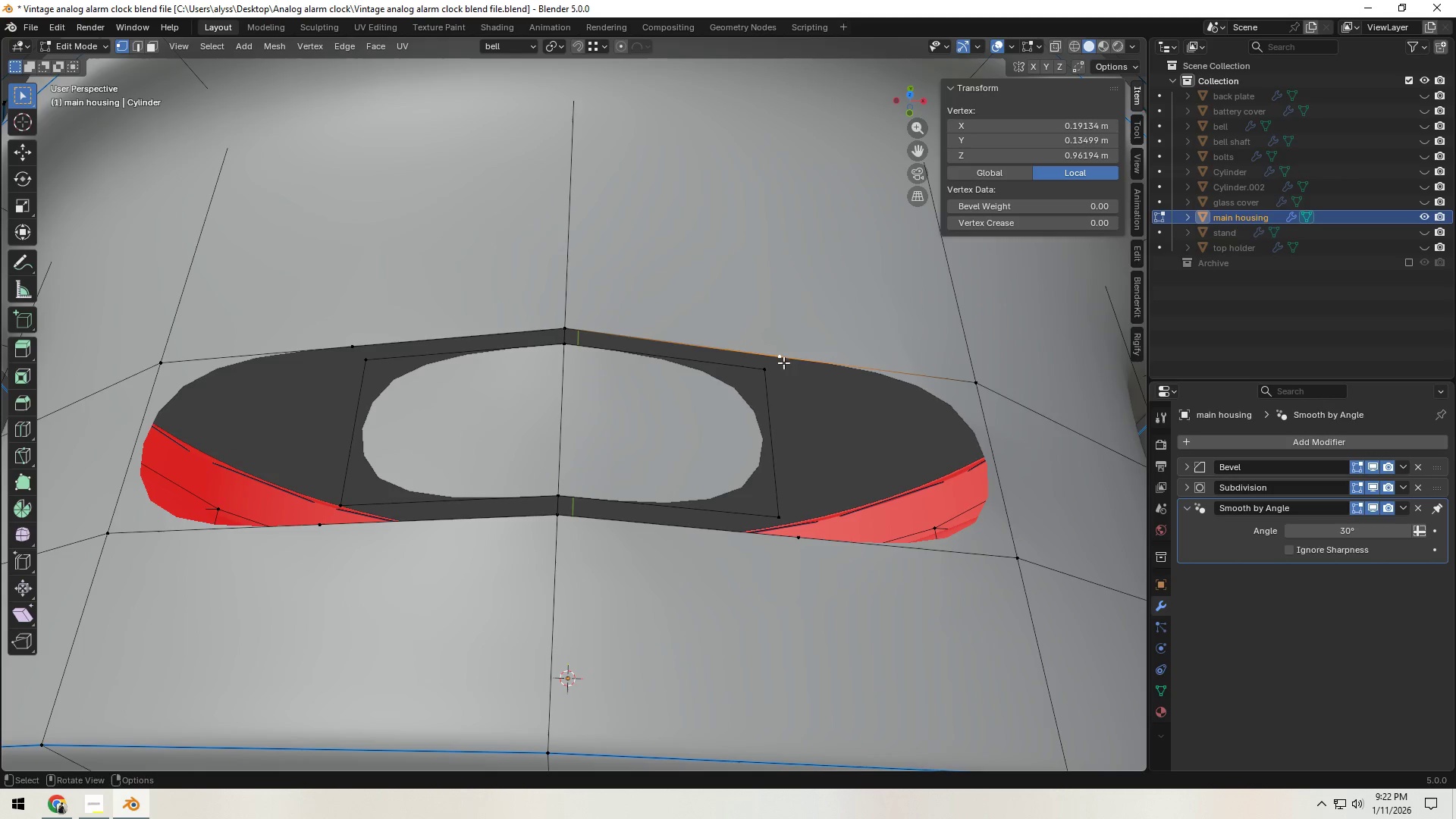 
key(Control+ControlLeft)
 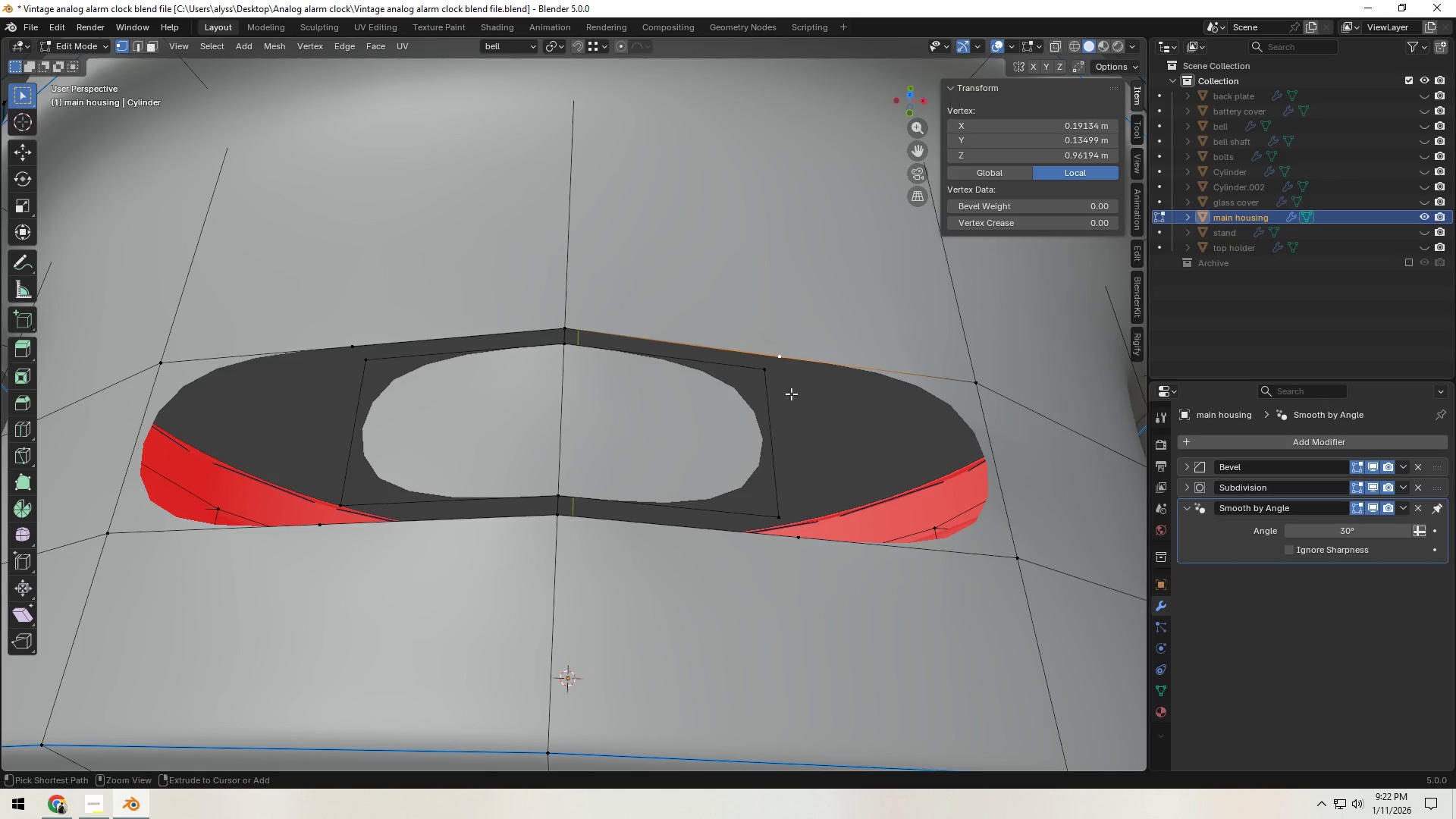 
key(Control+X)
 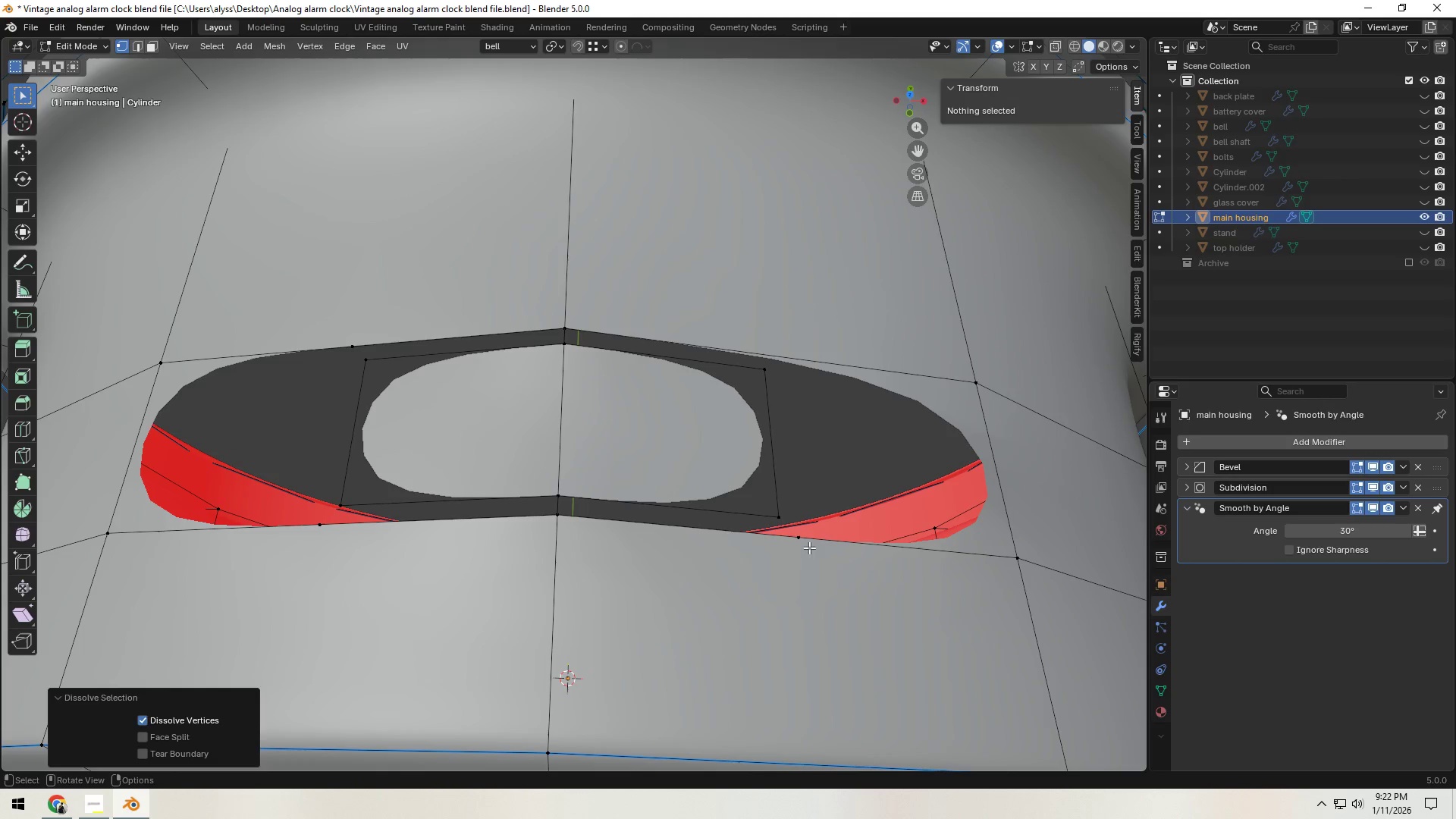 
left_click([800, 546])
 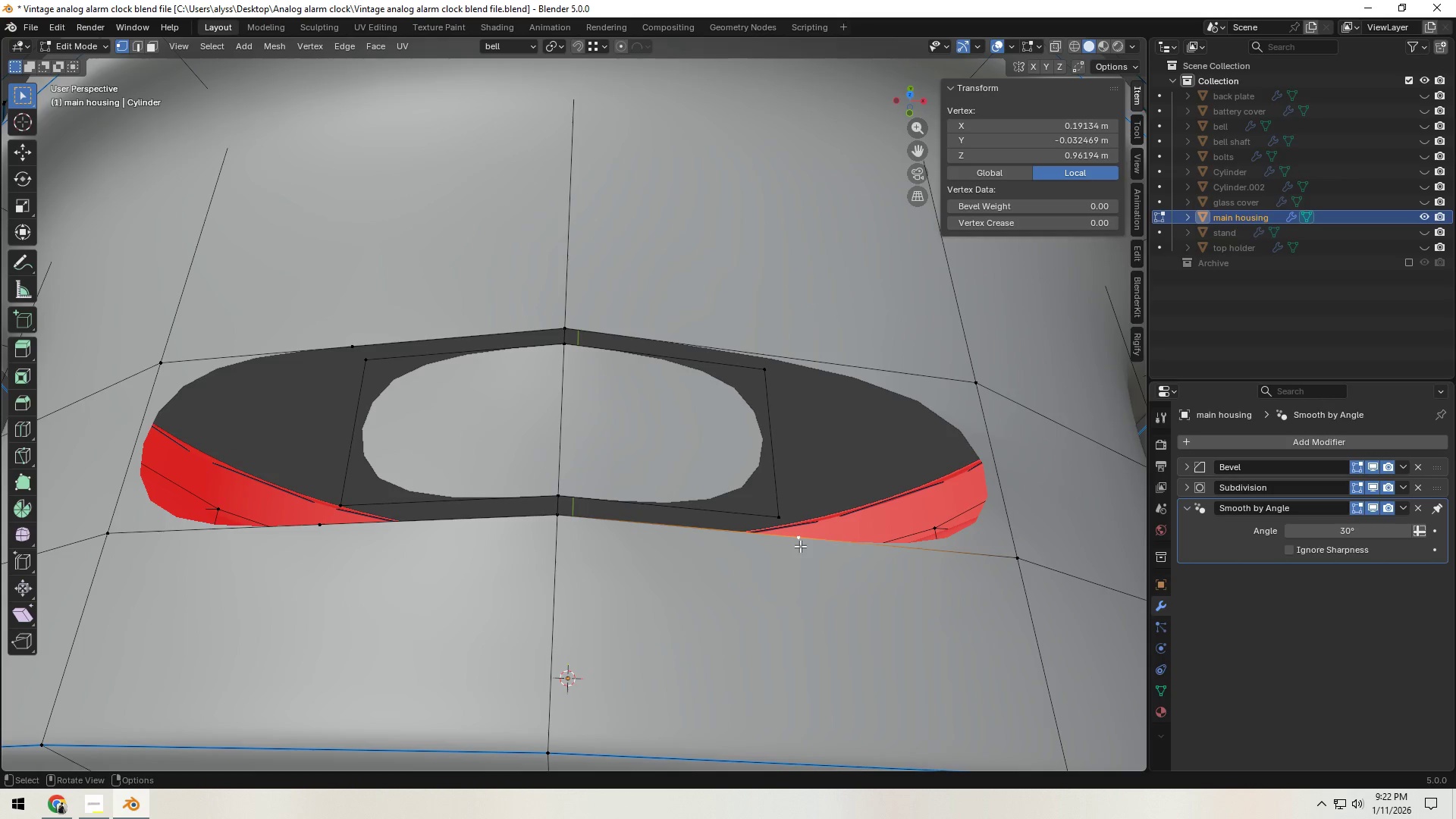 
key(Control+ControlLeft)
 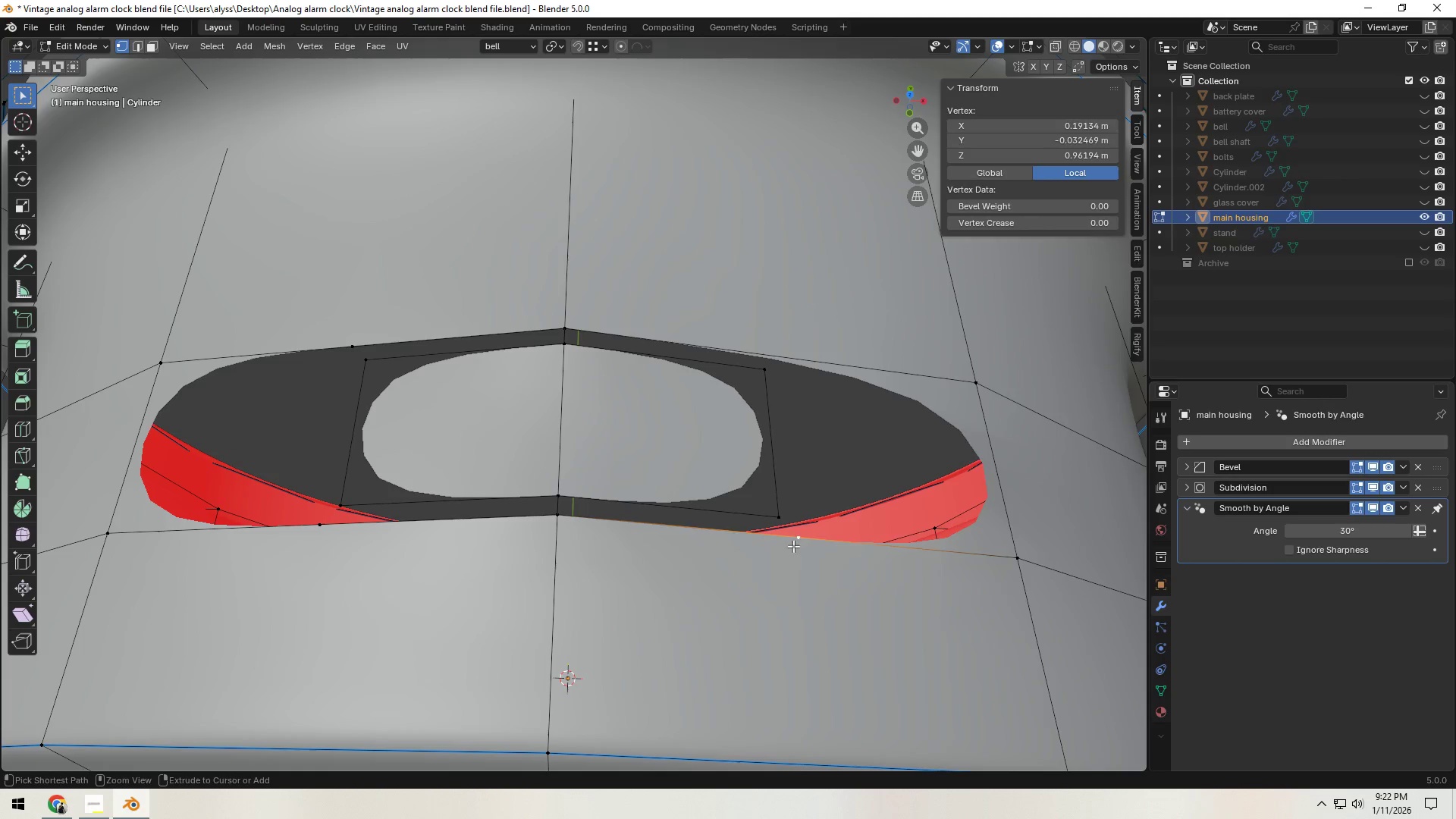 
key(Control+X)
 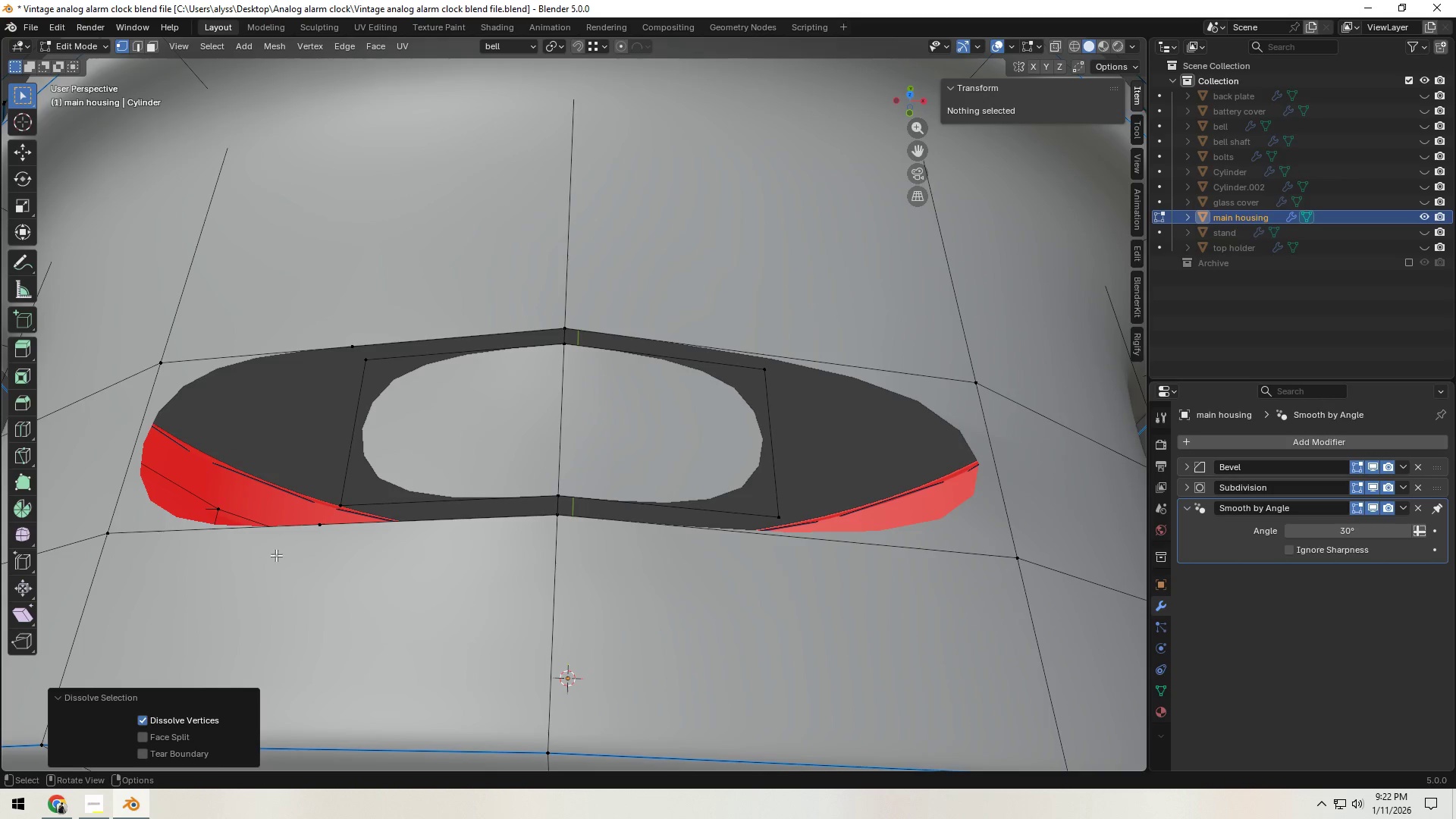 
left_click([311, 536])
 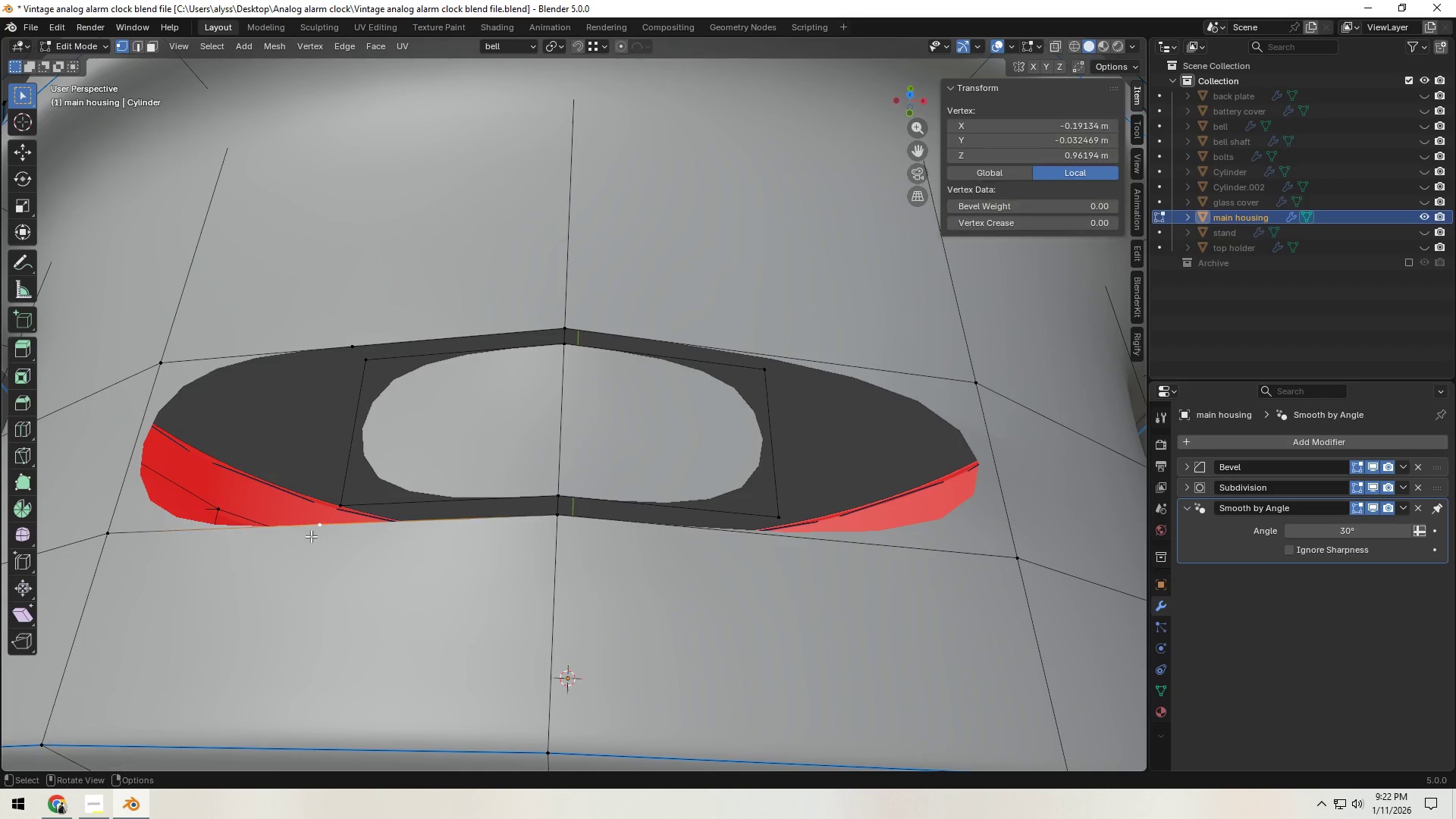 
key(Control+ControlLeft)
 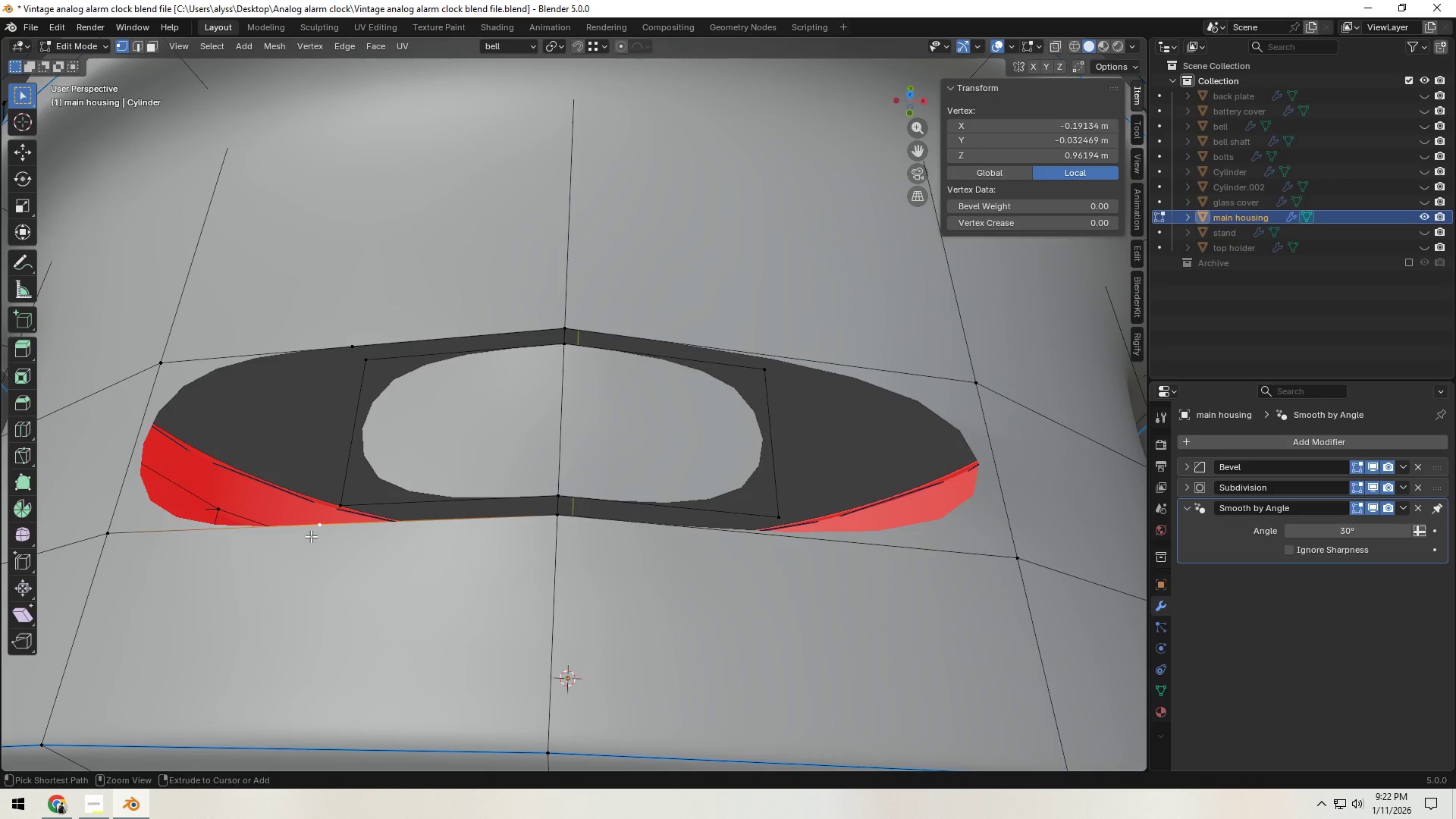 
key(Control+X)
 